 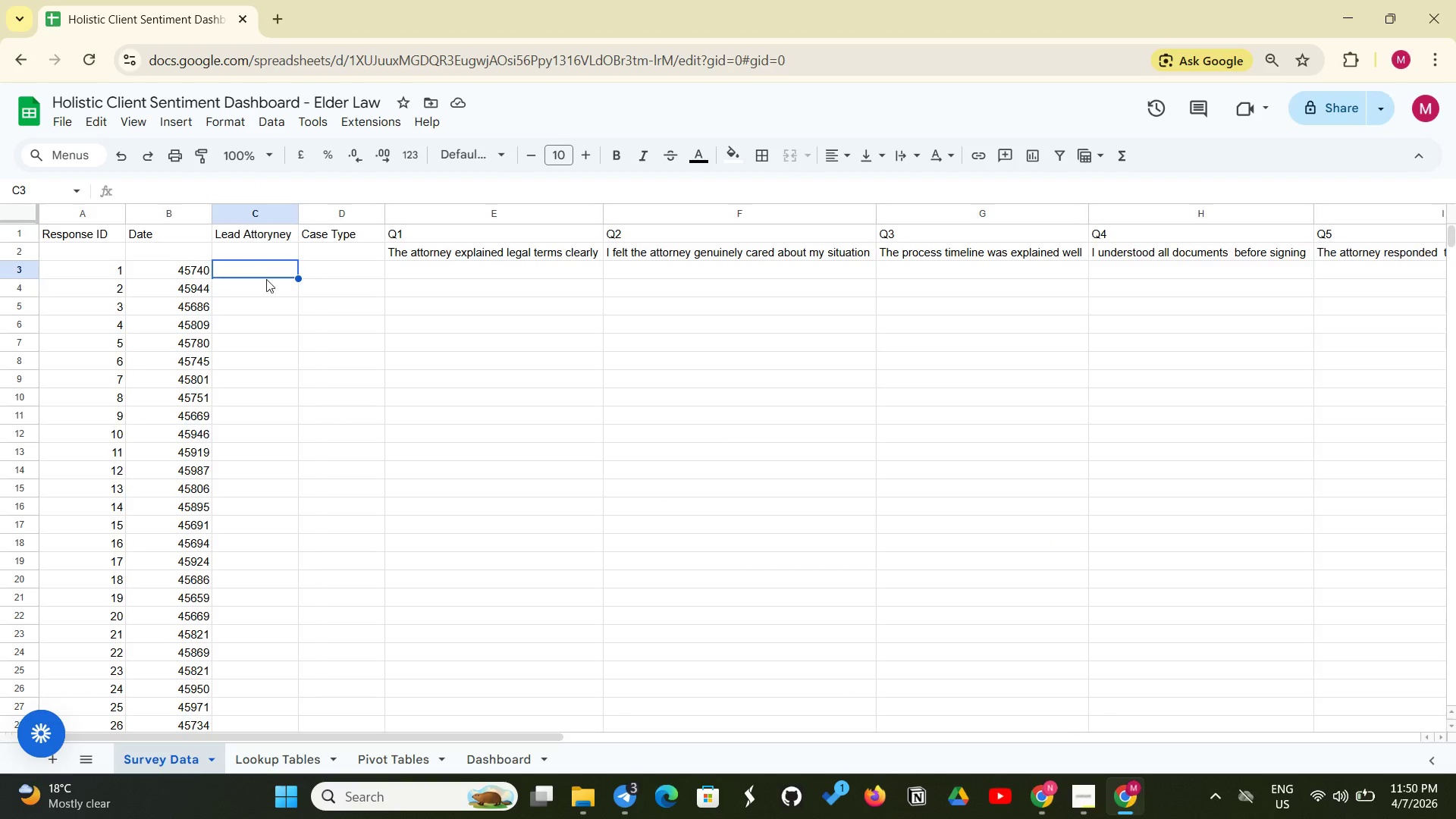 
key(Shift+Equal)
 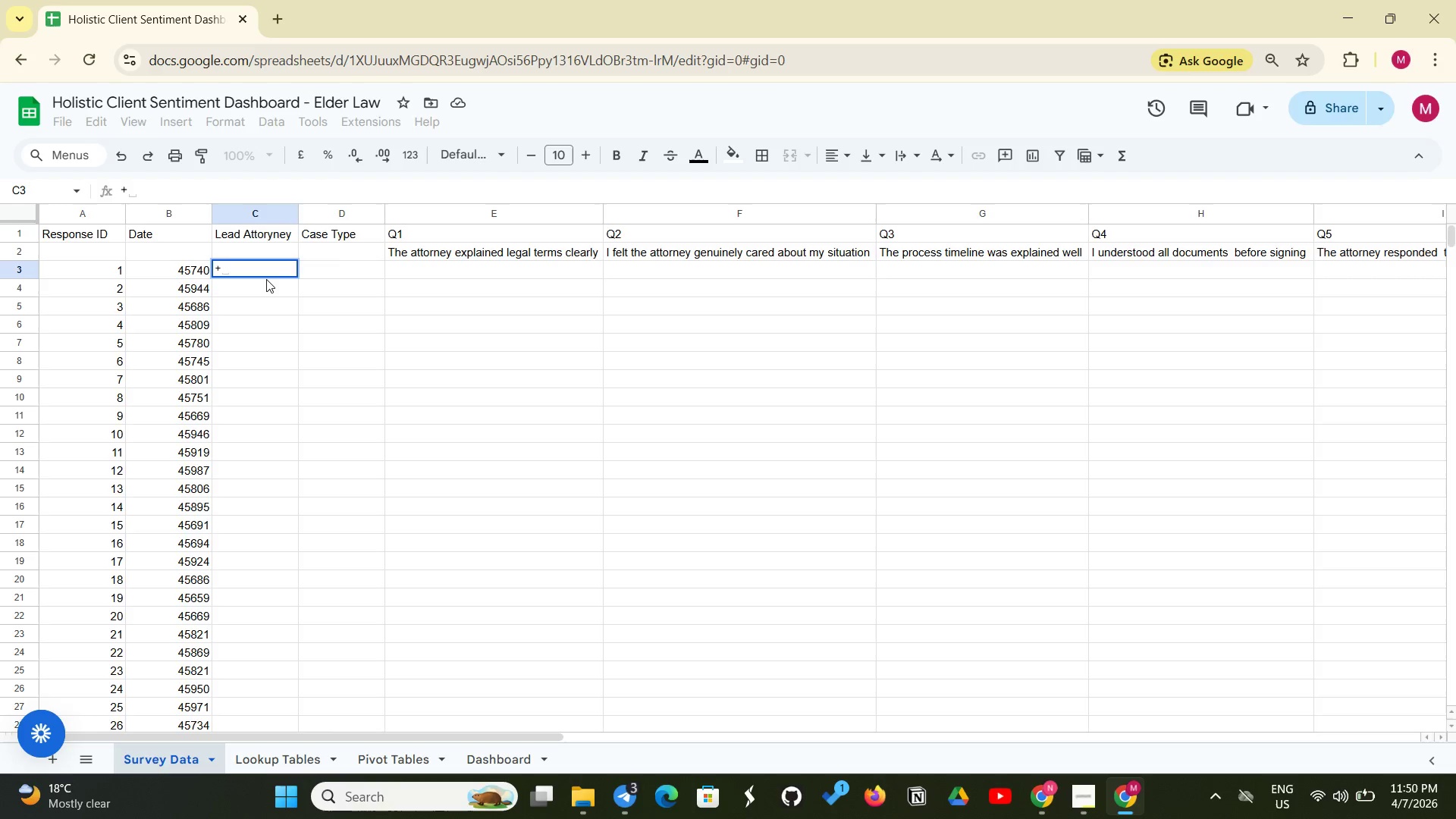 
key(Backspace)
 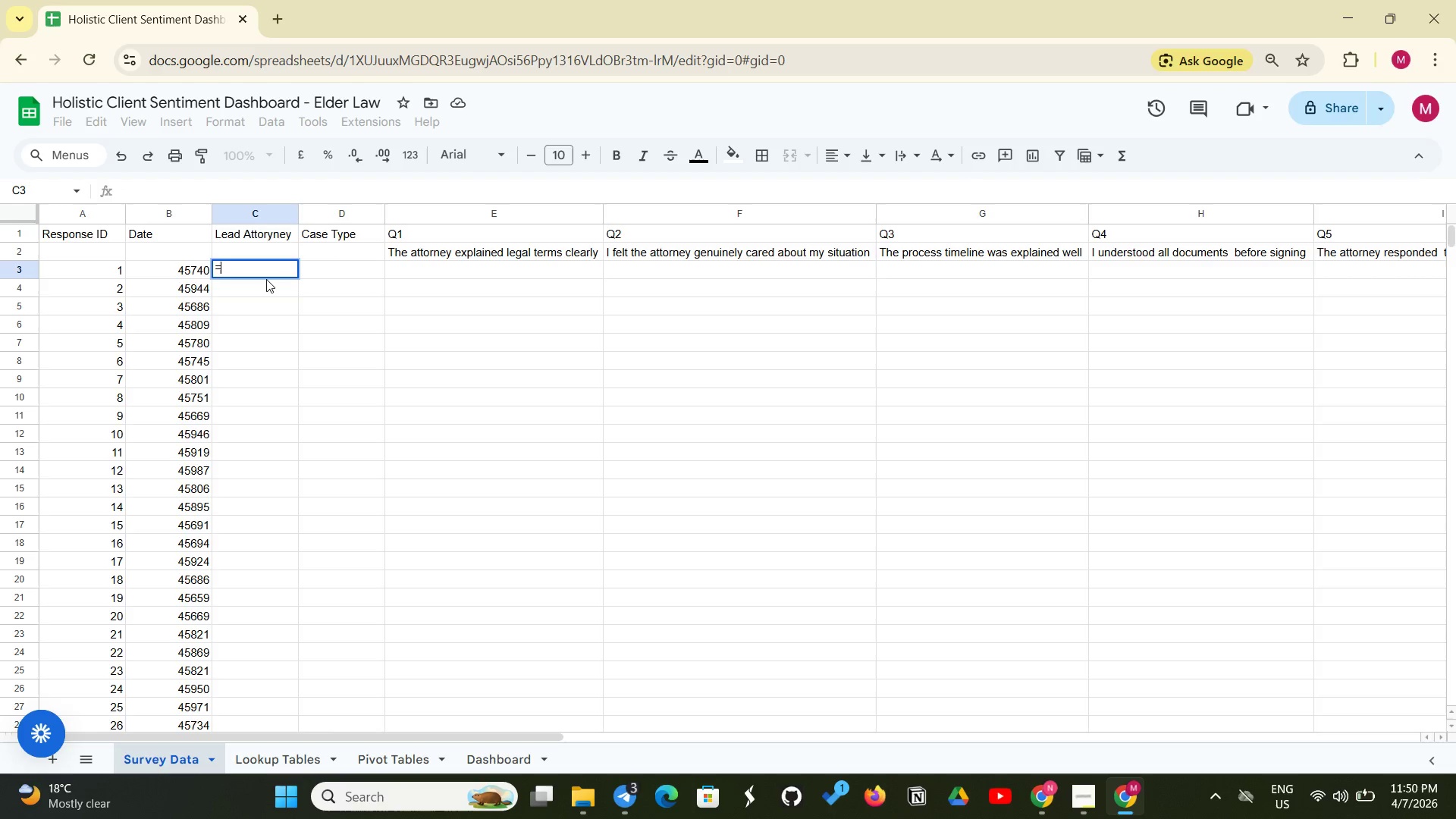 
key(Equal)
 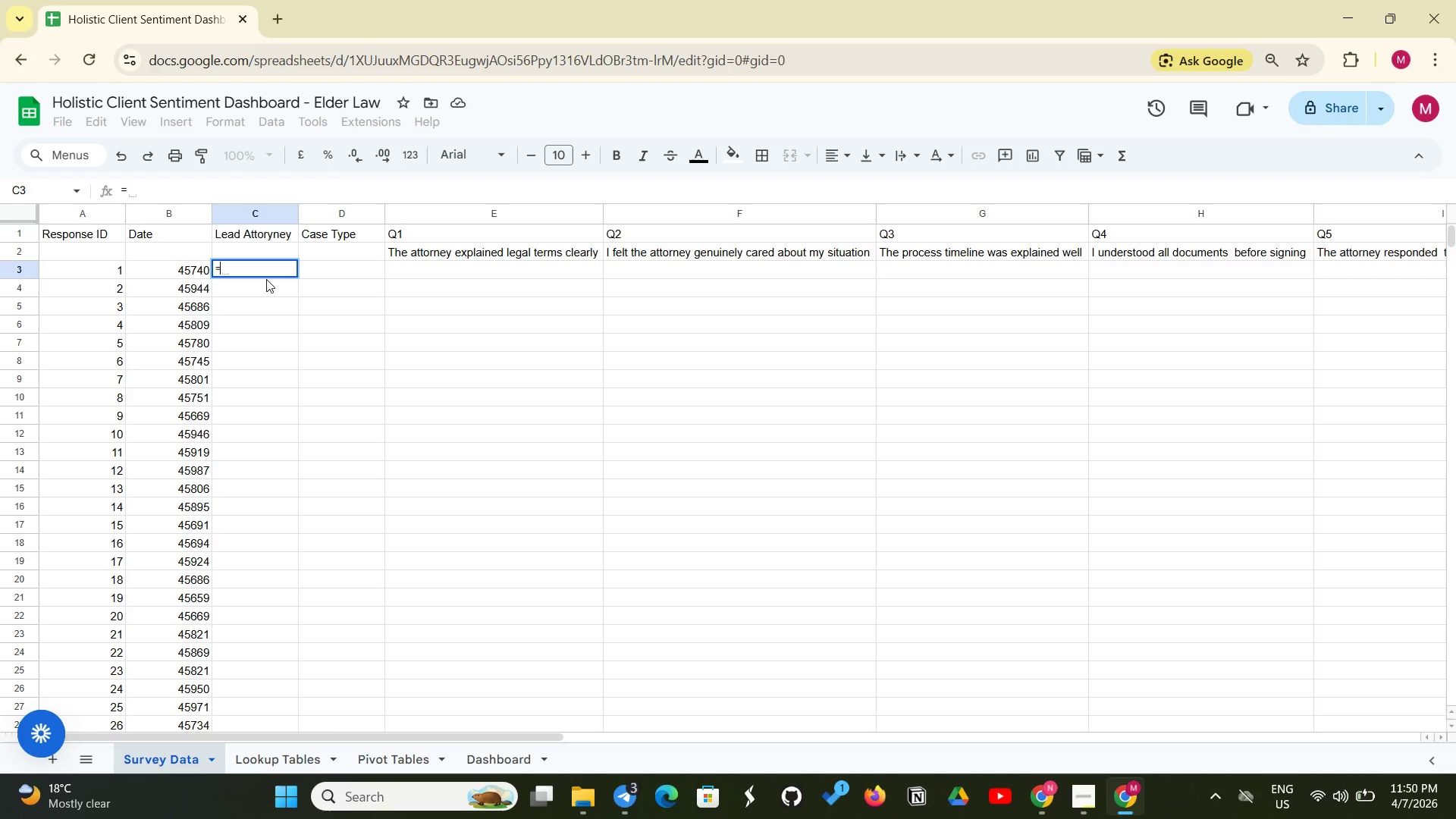 
type(INd)
key(Backspace)
type(DEX({"Sarah Johnson )
 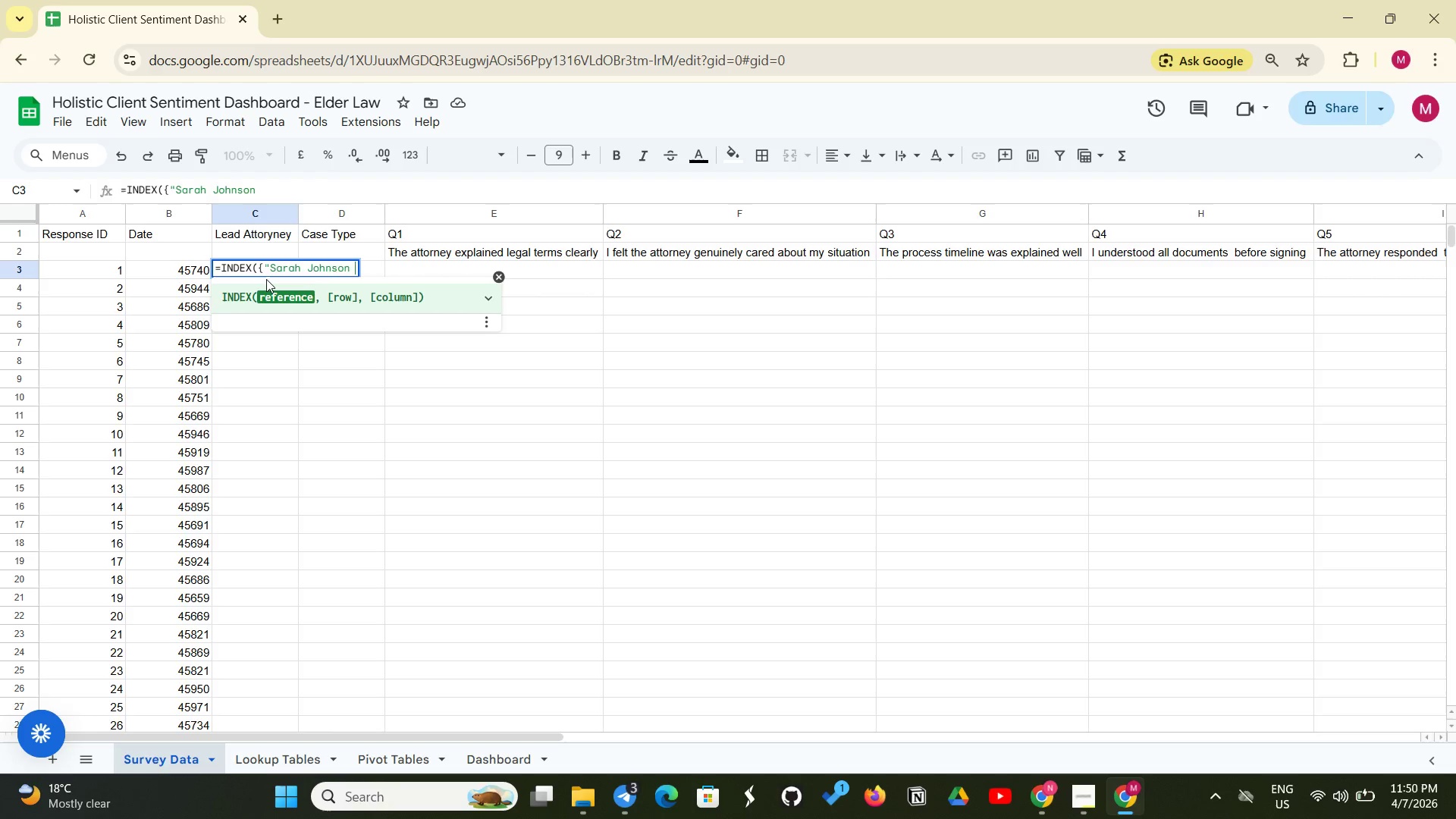 
key(Shift+ShiftRight)
 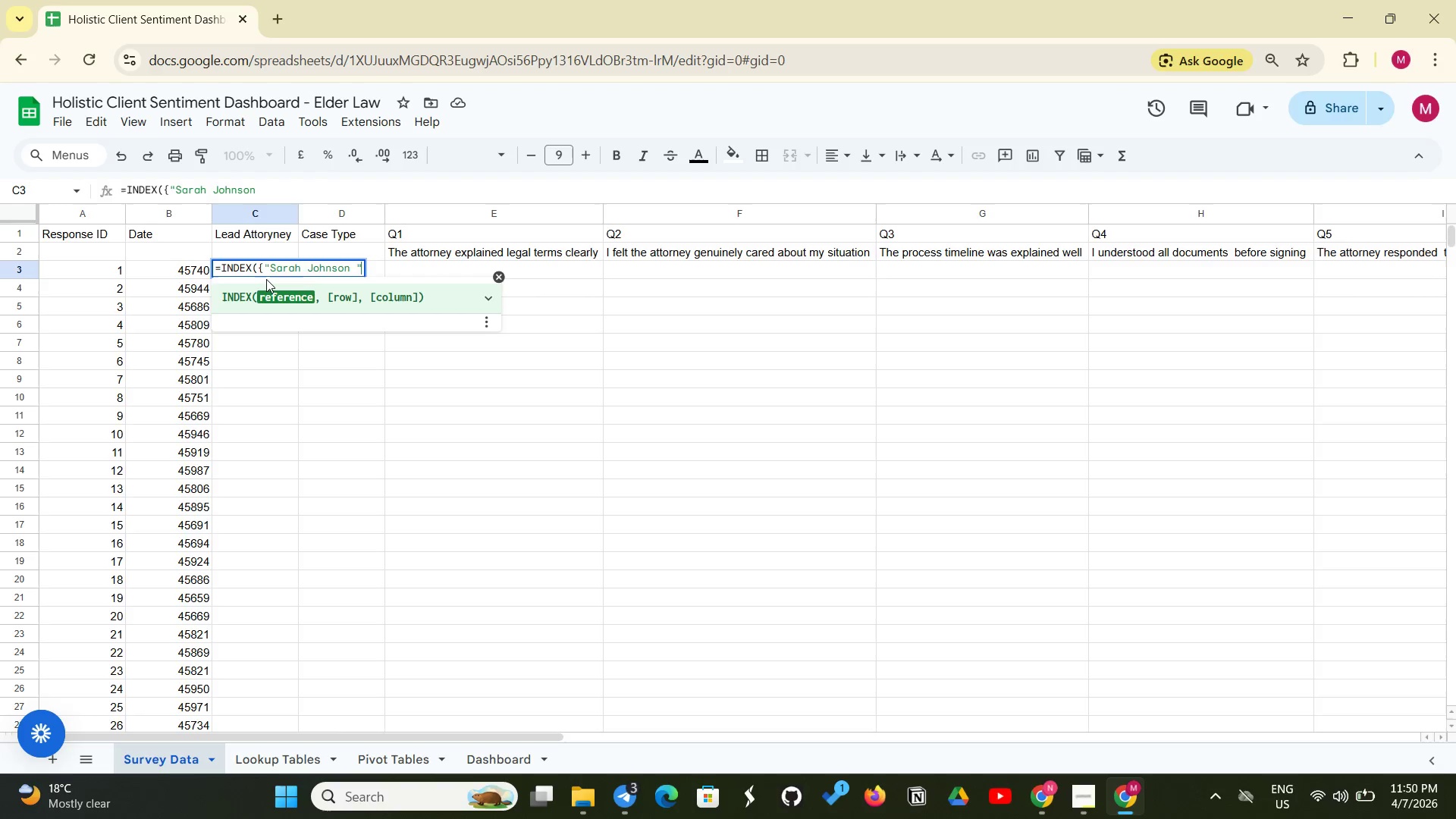 
key(Shift+Quote)
 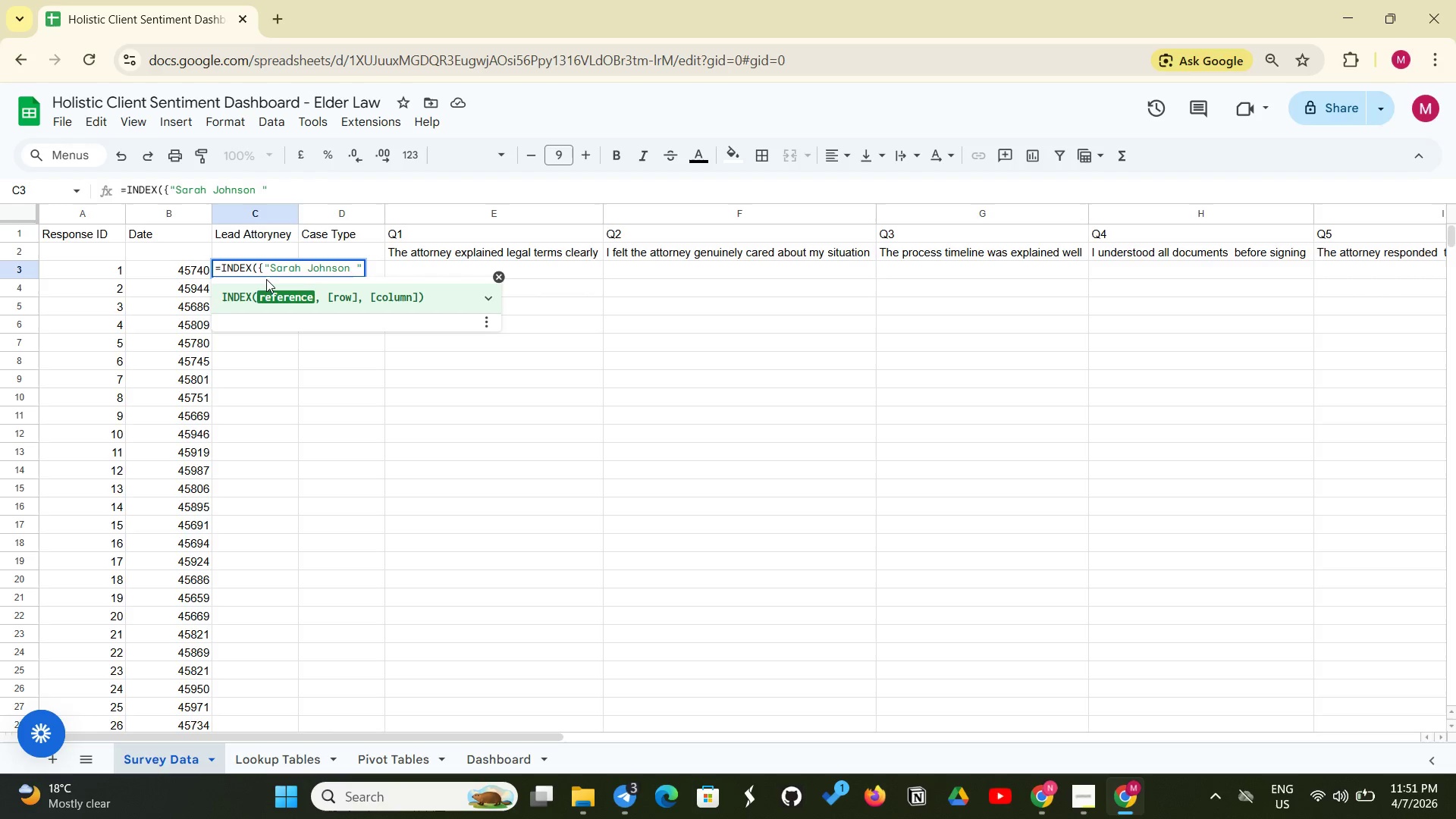 
key(Comma)
 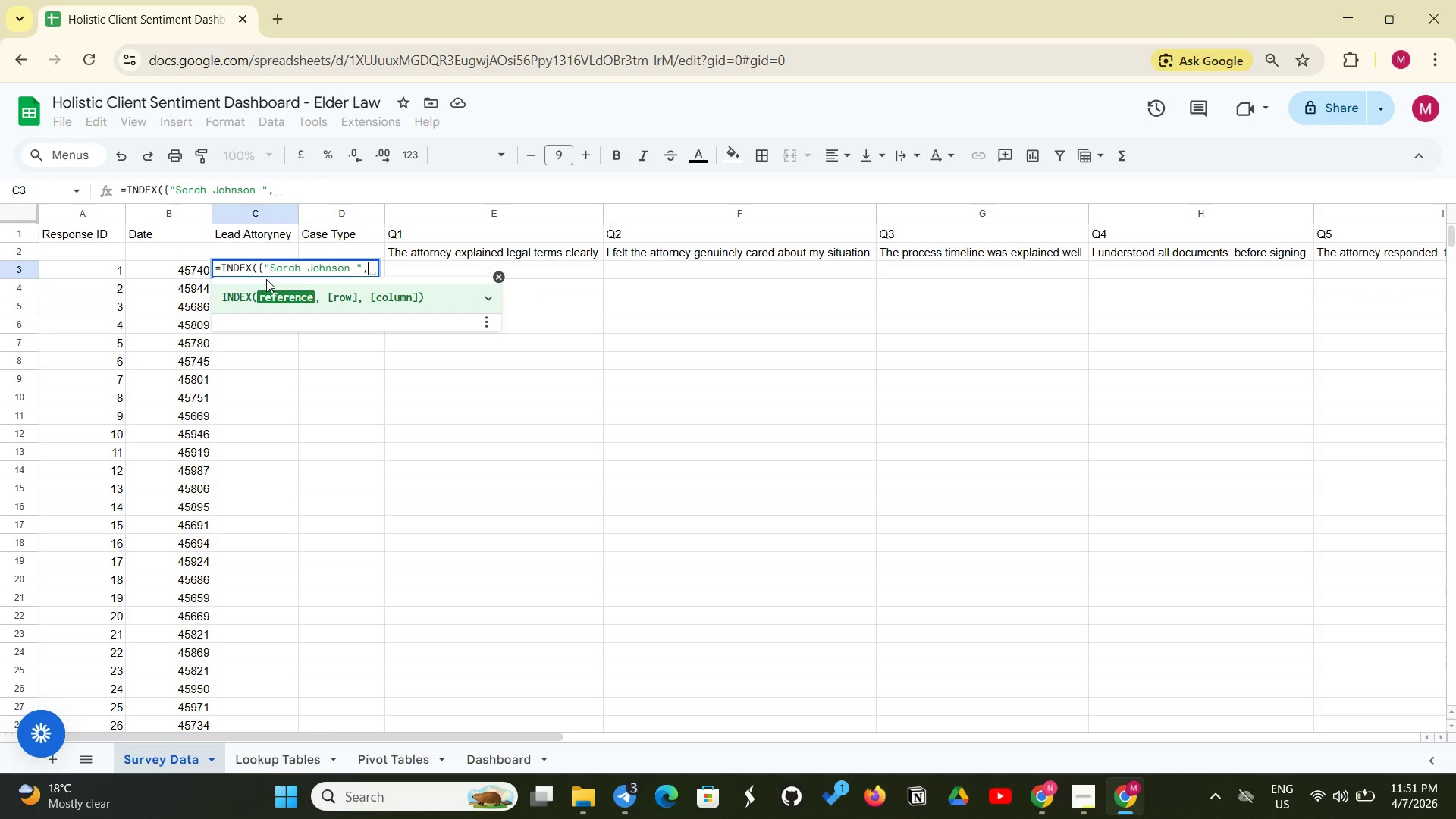 
key(Space)
 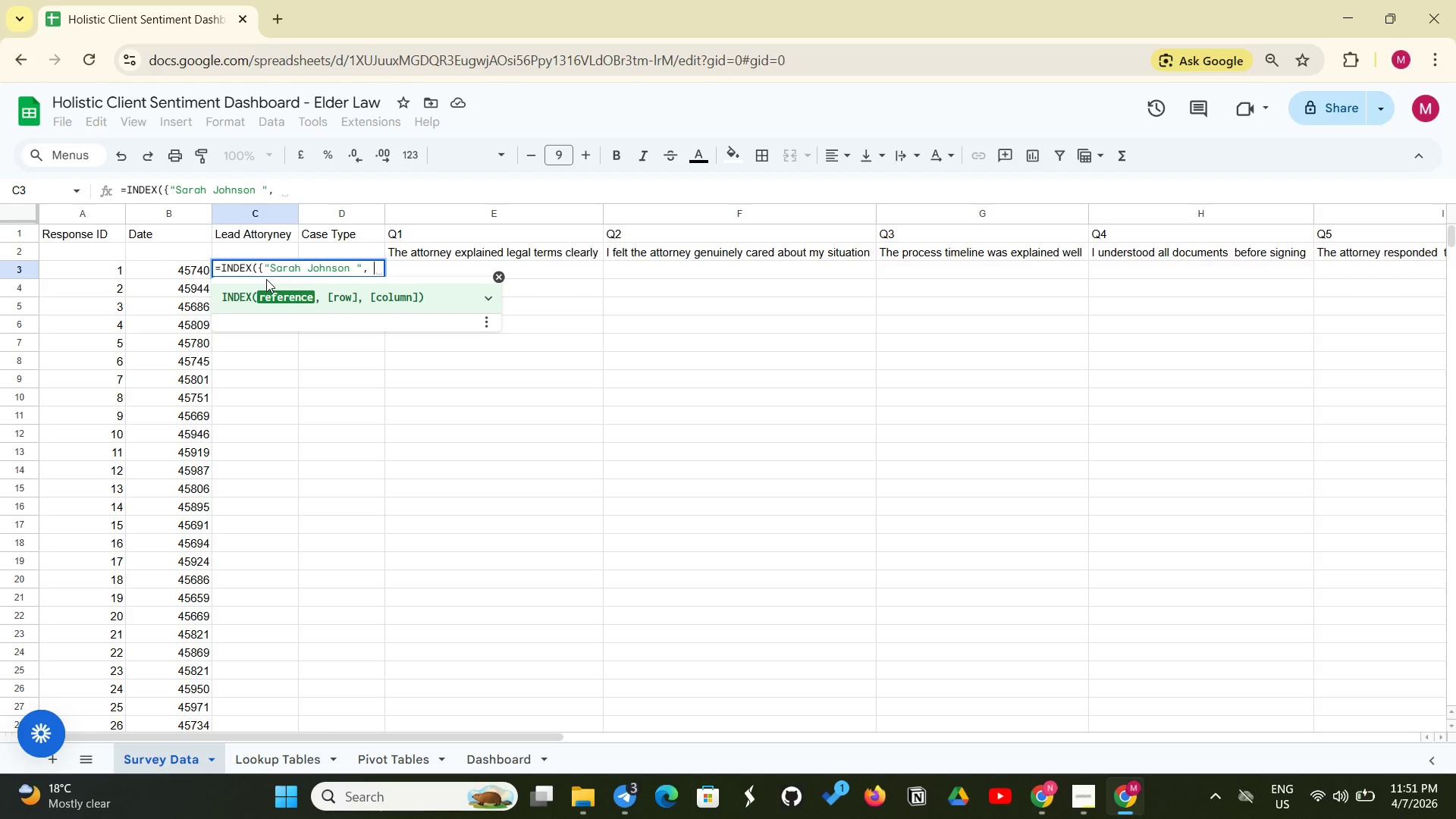 
key(Shift+ShiftRight)
 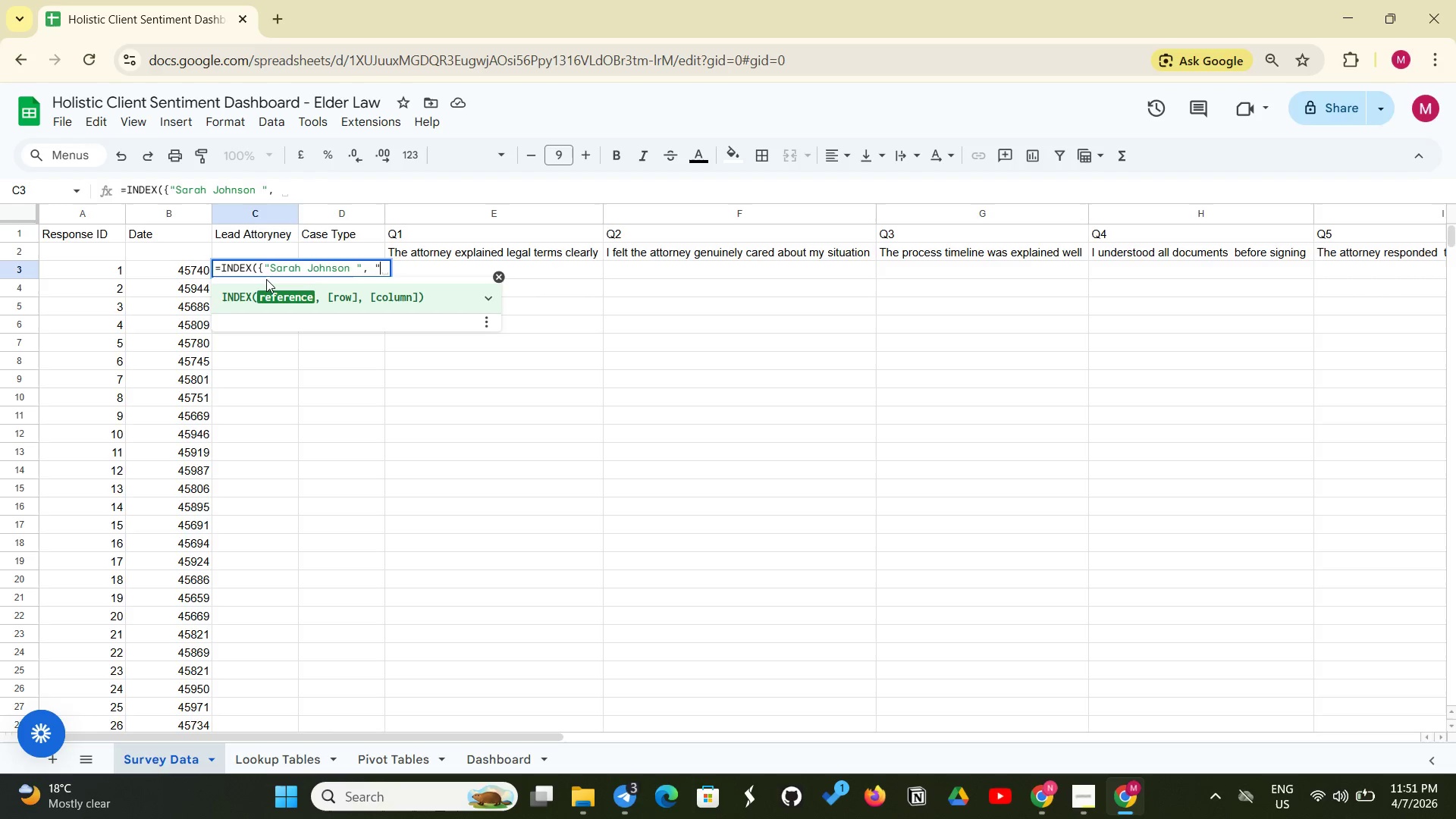 
key(Shift+Quote)
 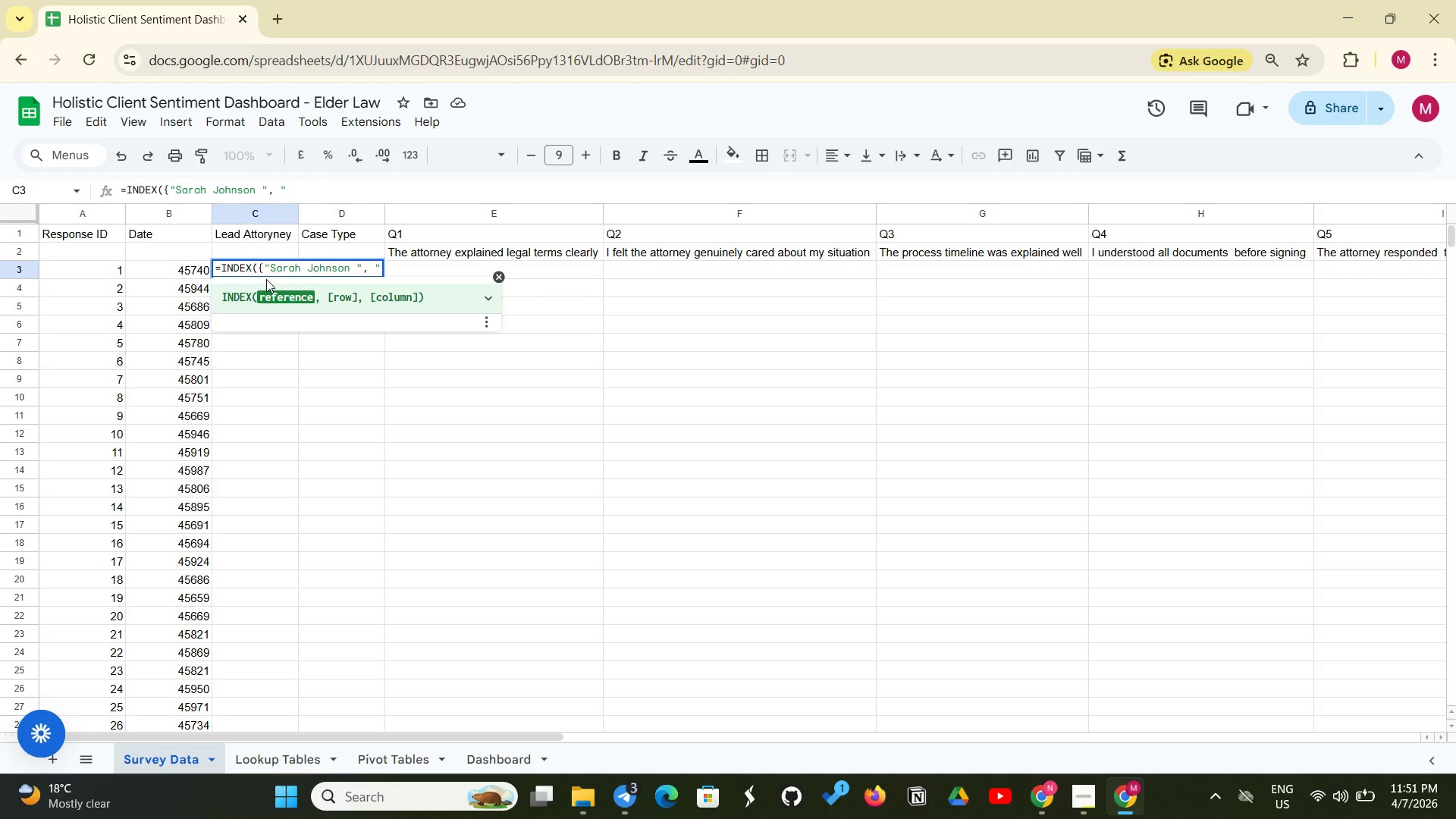 
type(Michael Lee", "David Chen", ")
 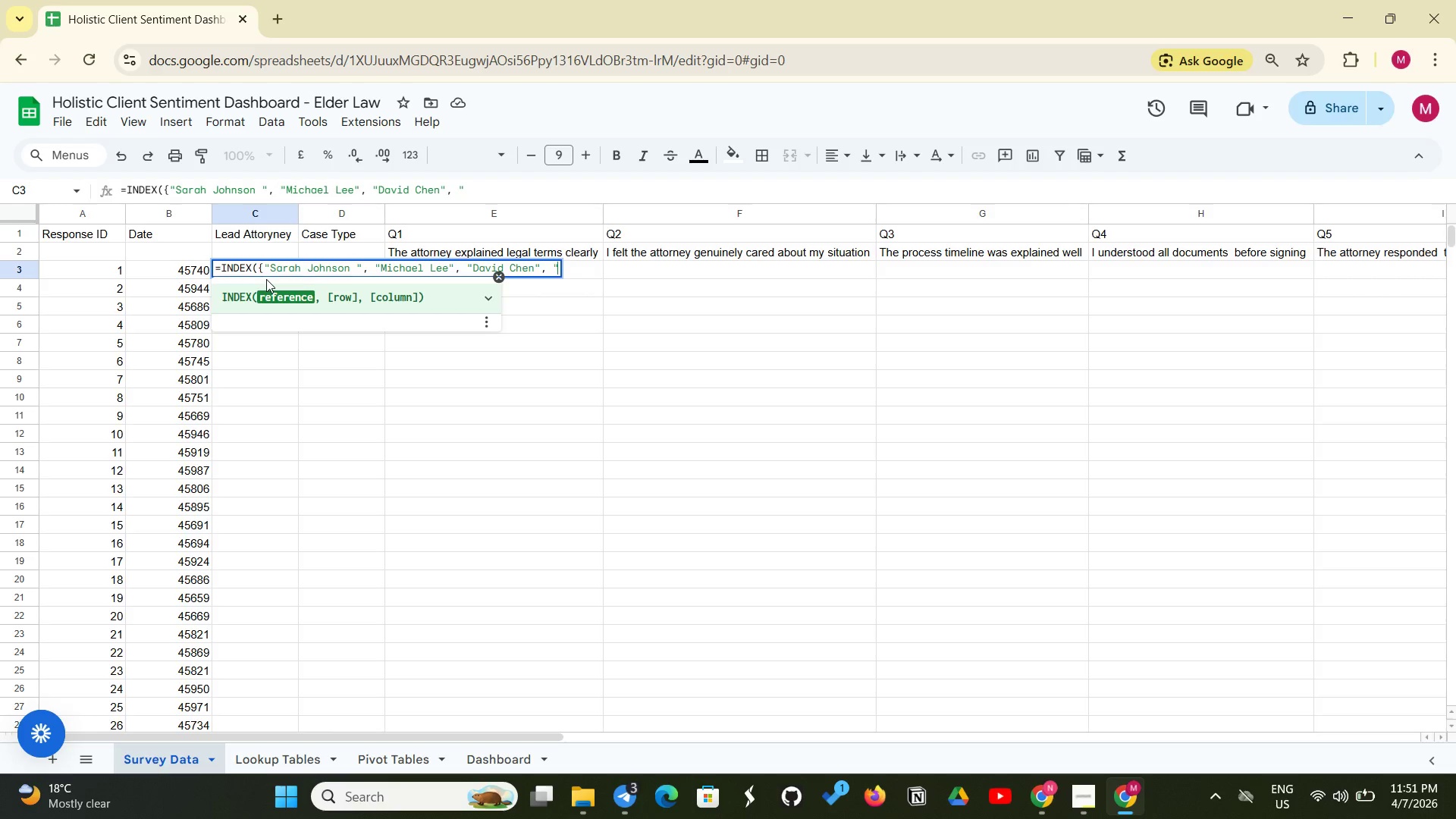 
wait(12.42)
 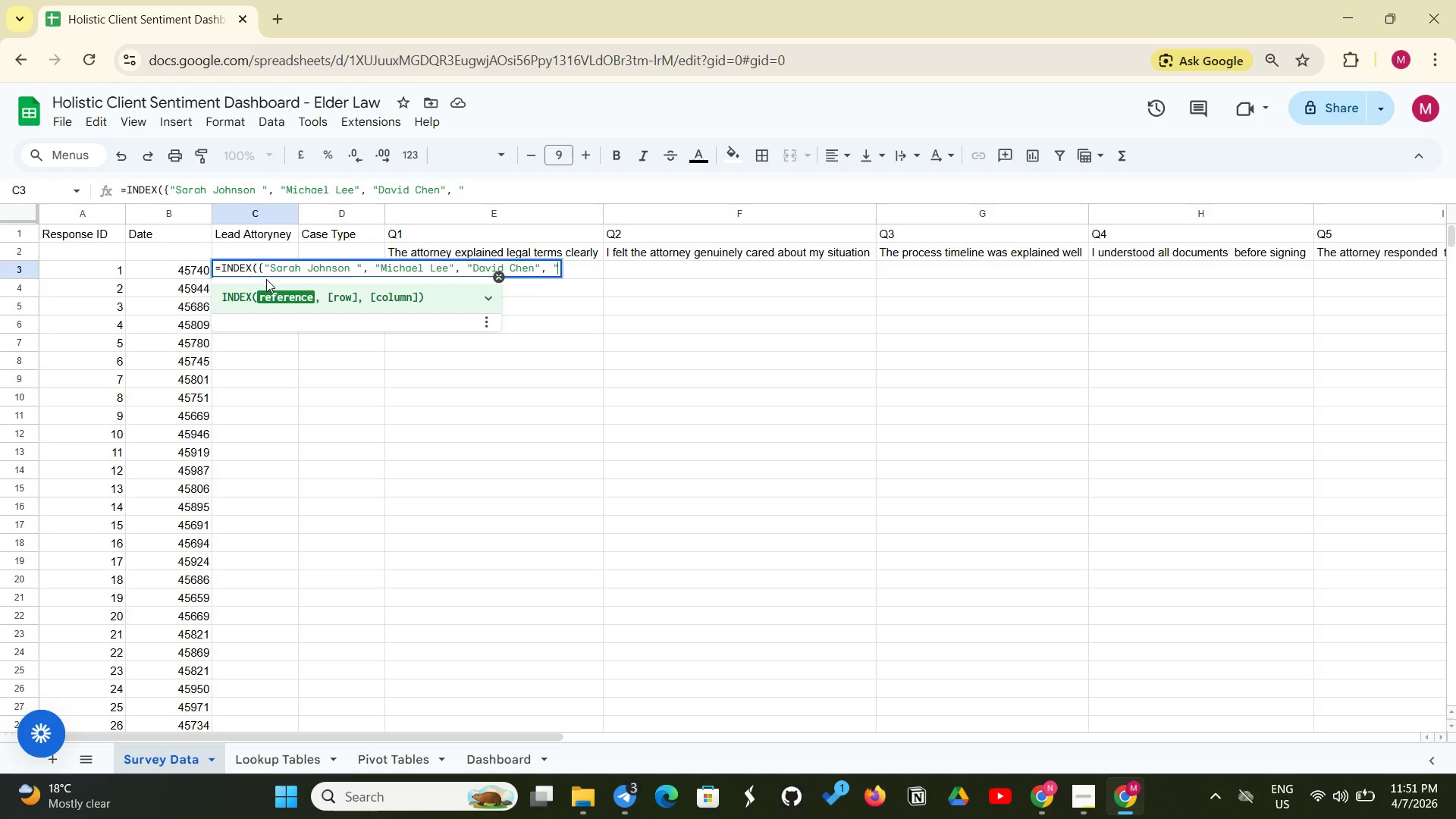 
type(Lisa Rood)
key(Backspace)
key(Backspace)
 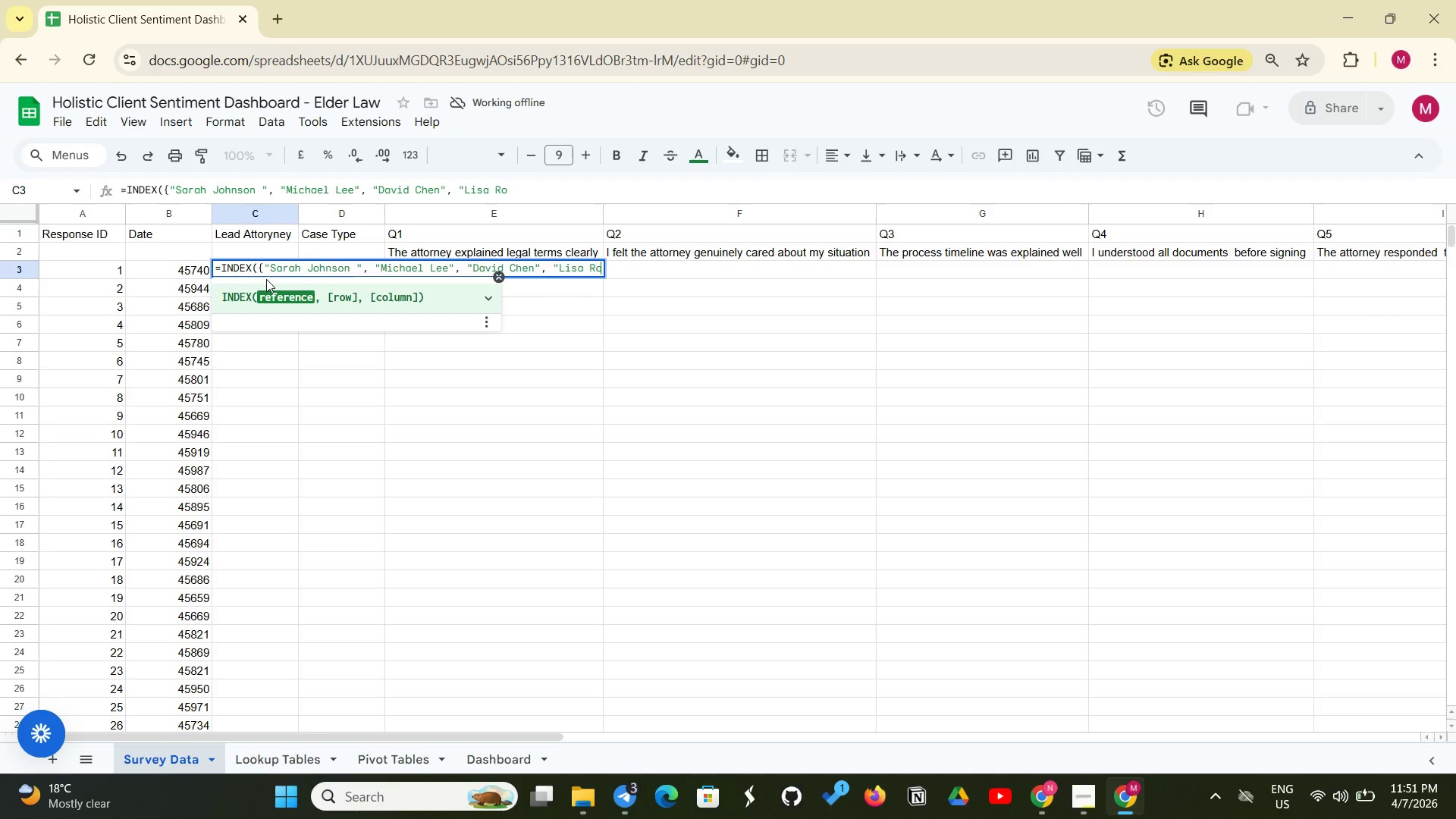 
mouse_move([1075, 795])
 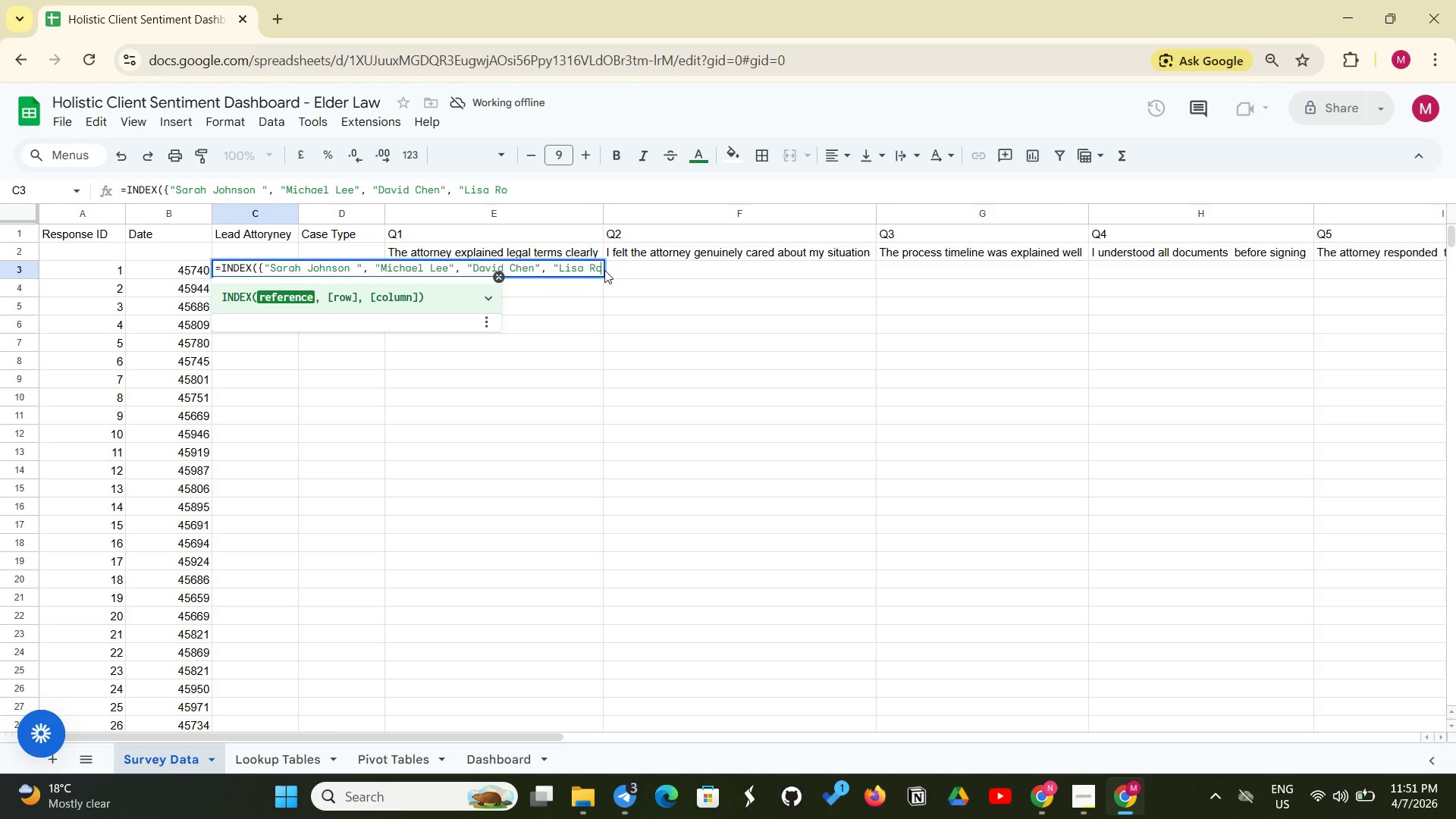 
type(dr)
 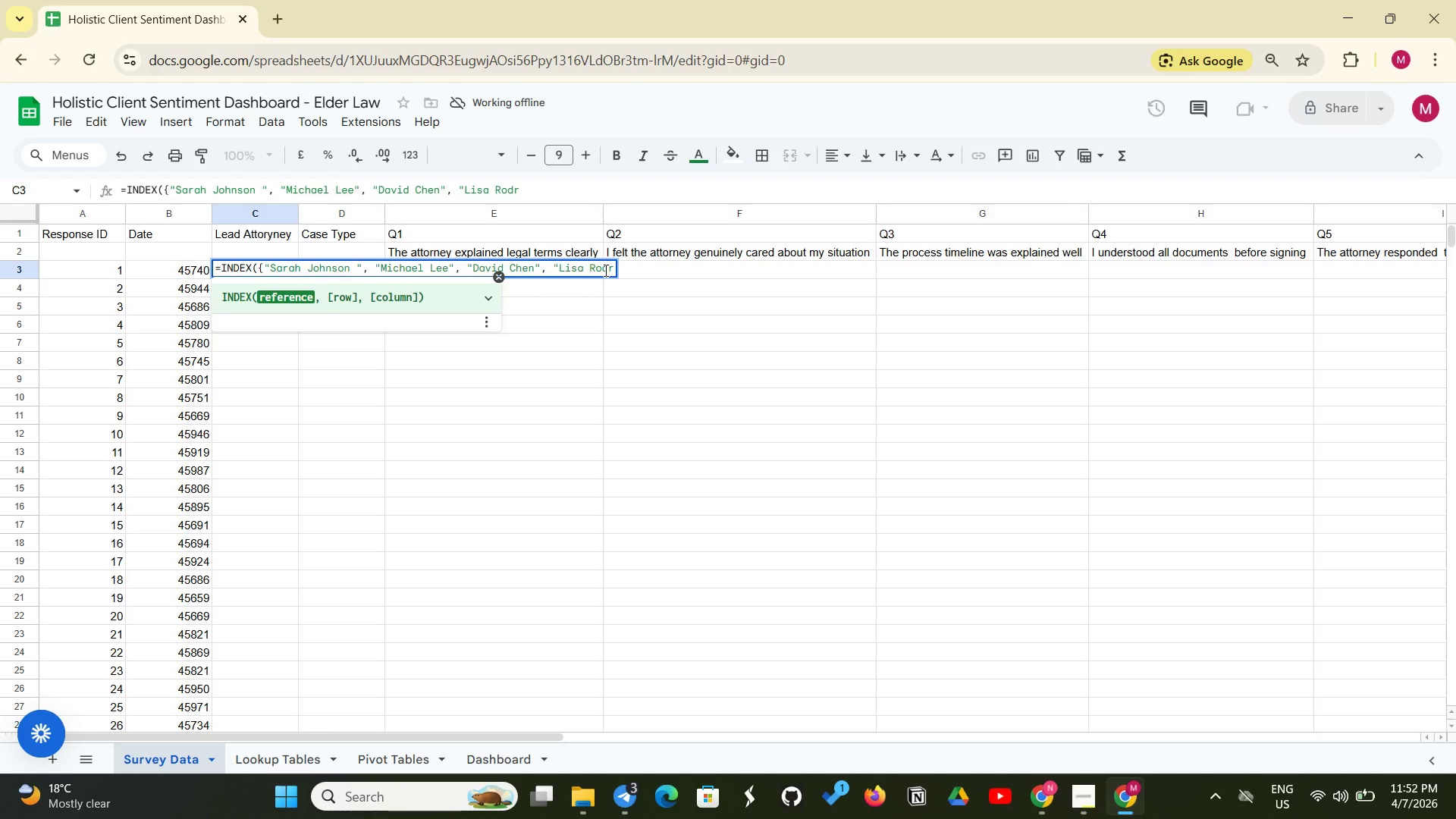 
type(iguez")
 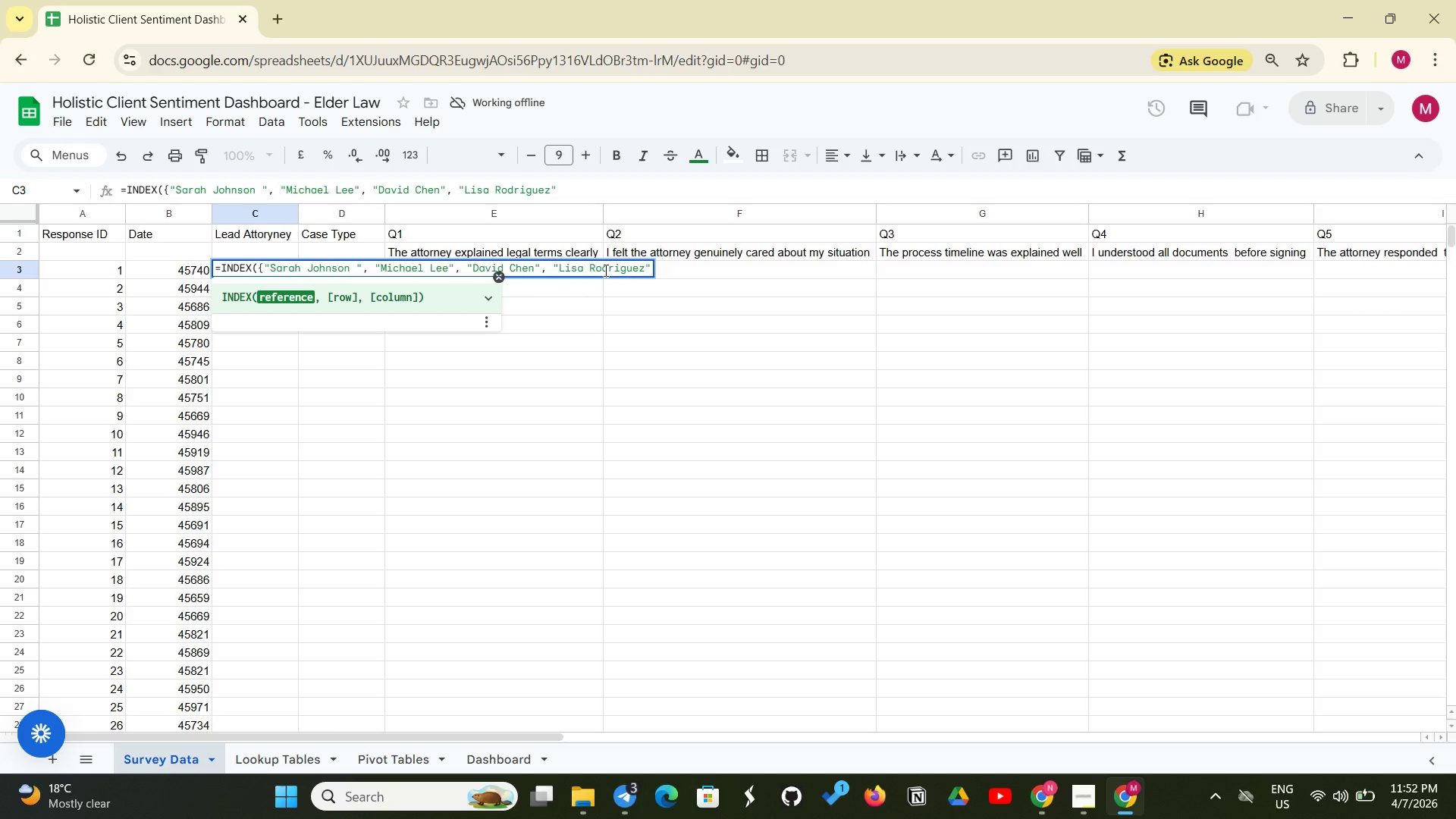 
key(Comma)
 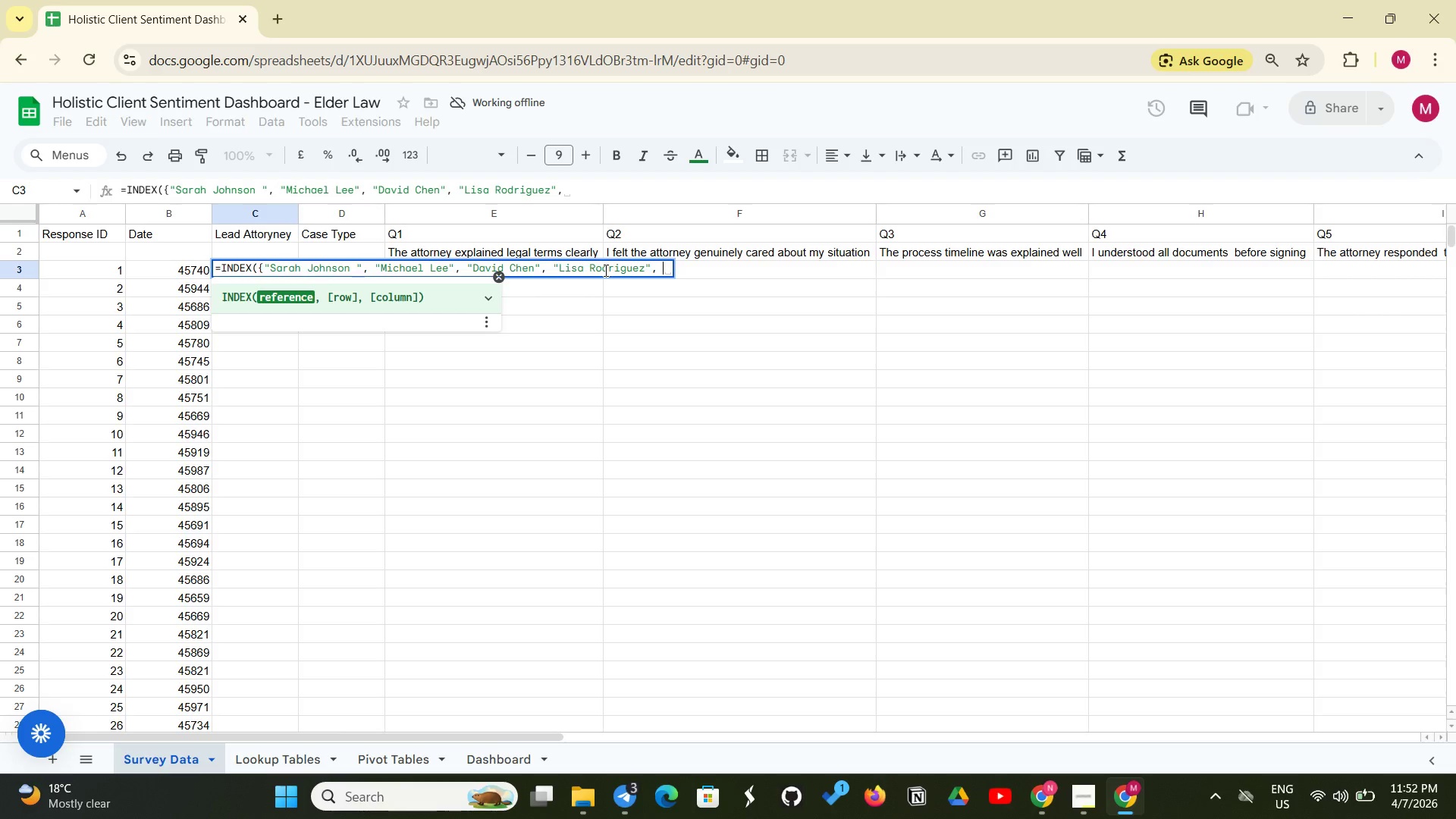 
key(Space)
 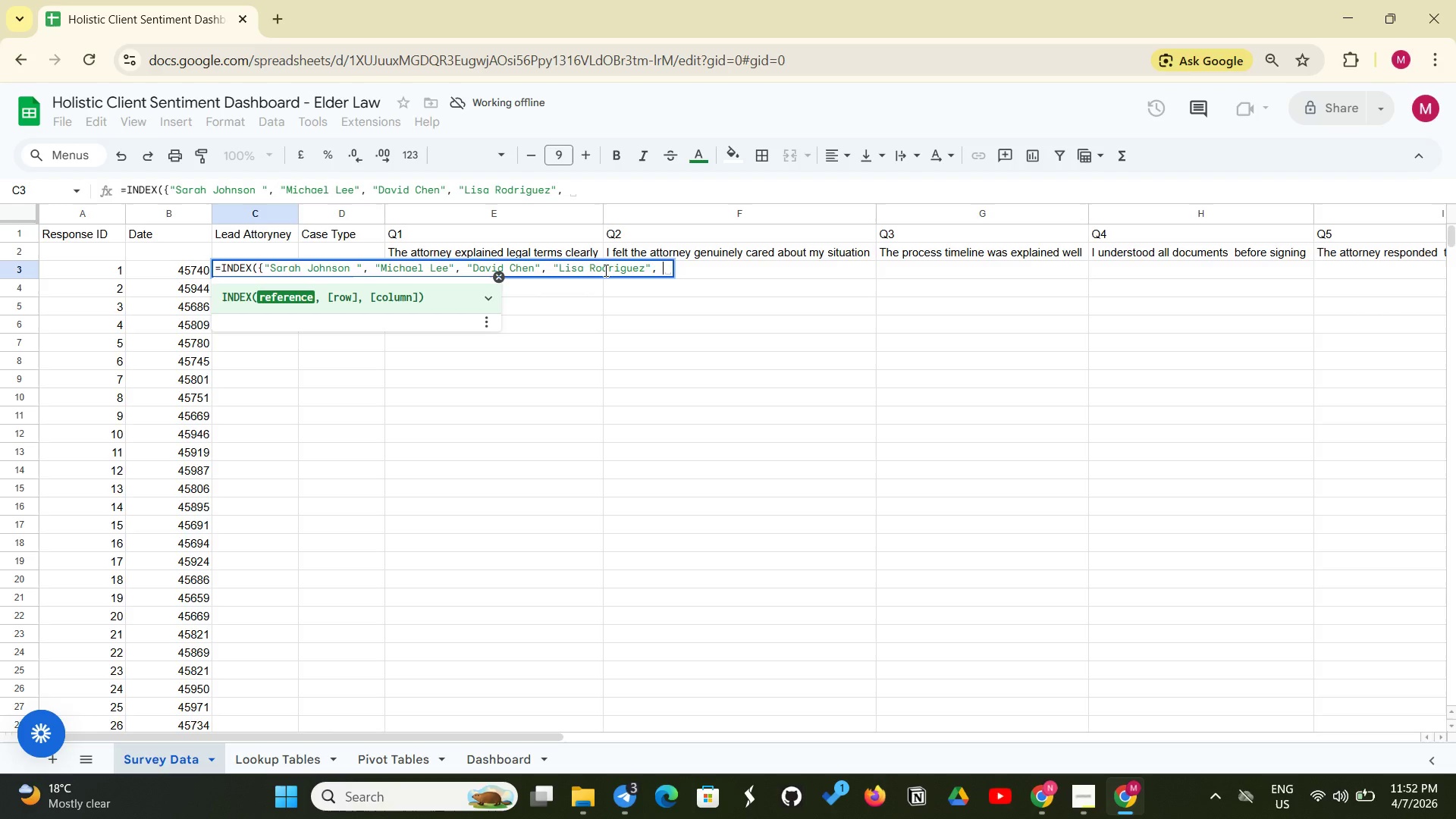 
key(Shift+ShiftRight)
 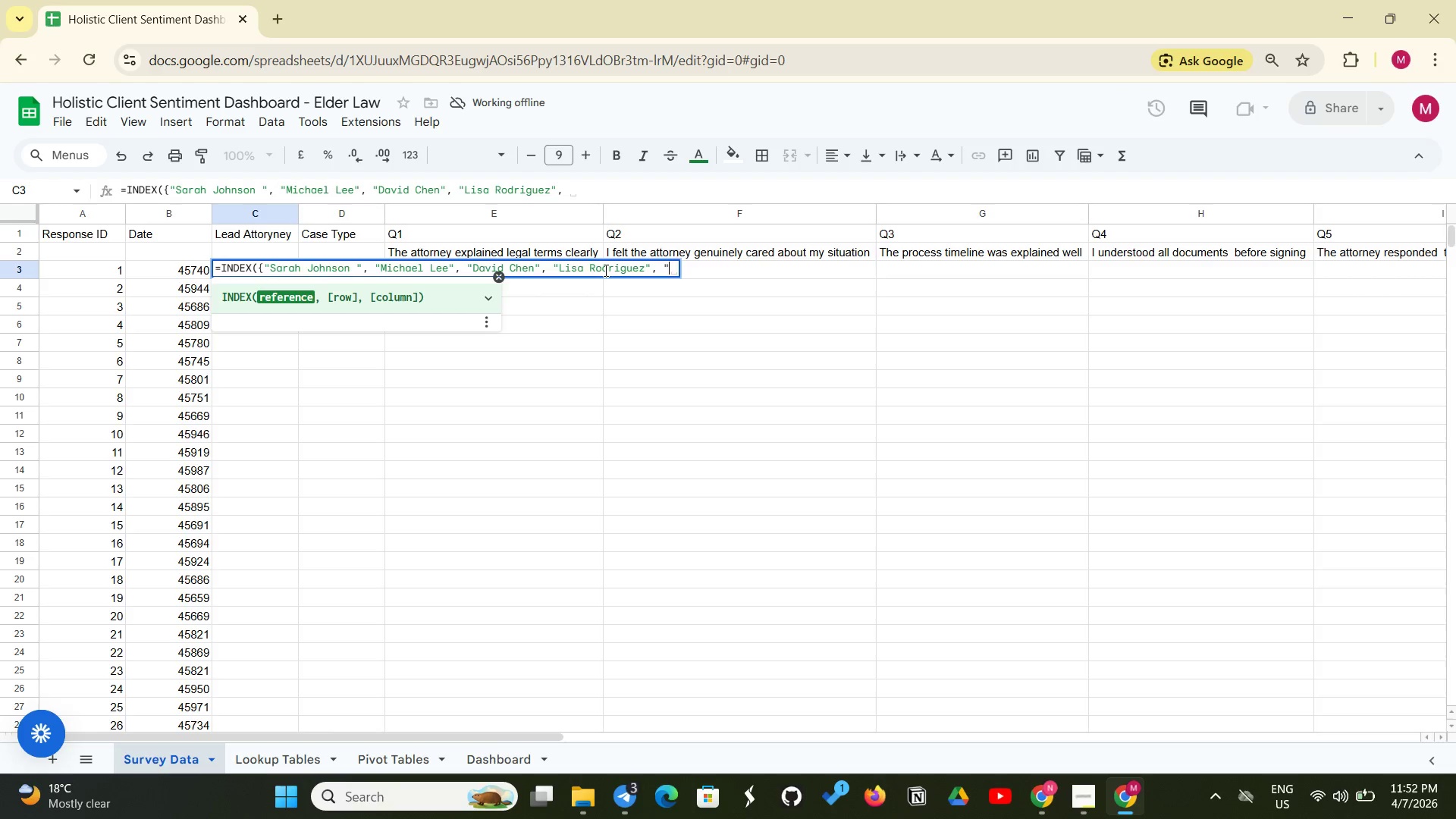 
key(Shift+Quote)
 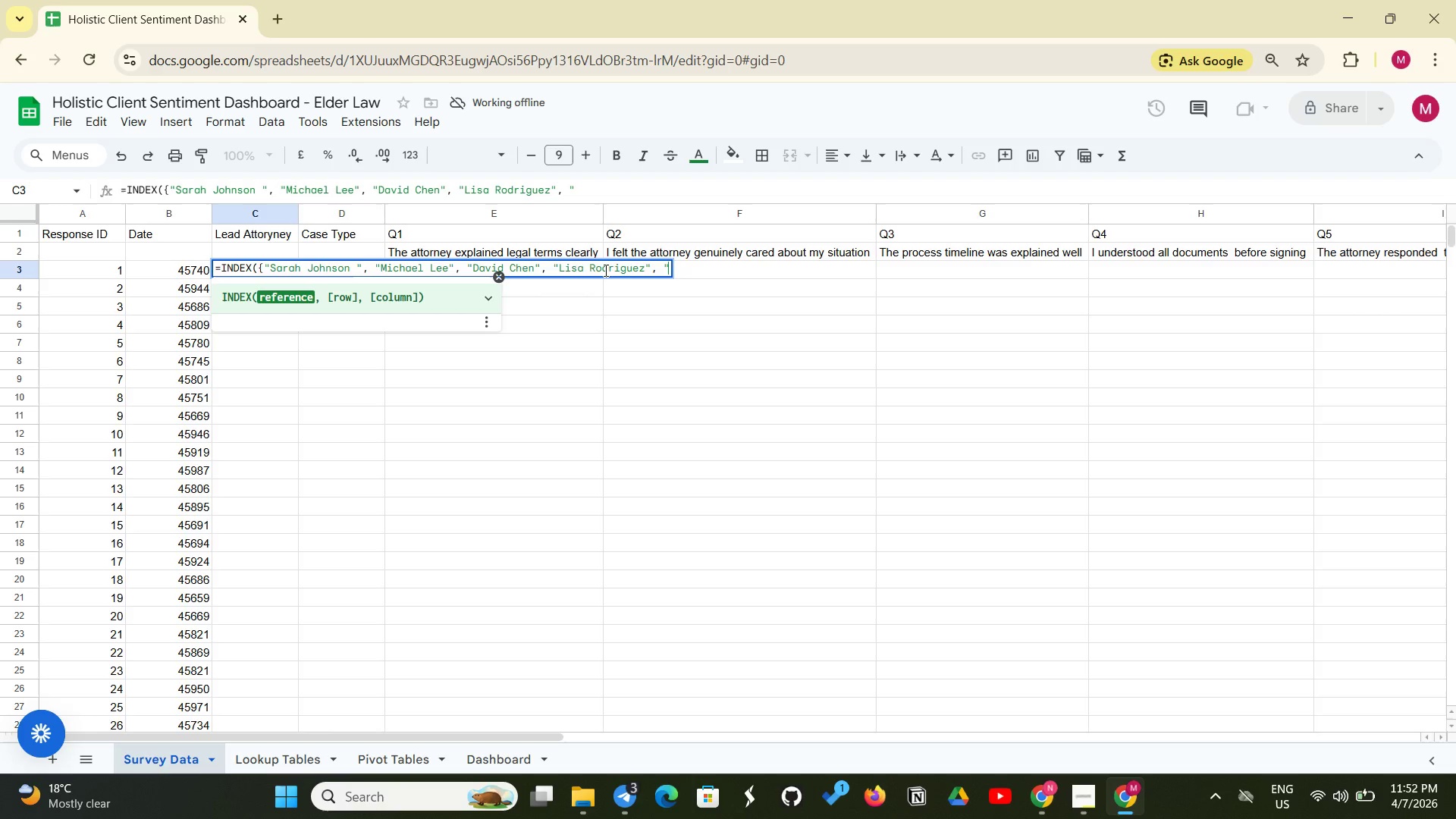 
wait(7.61)
 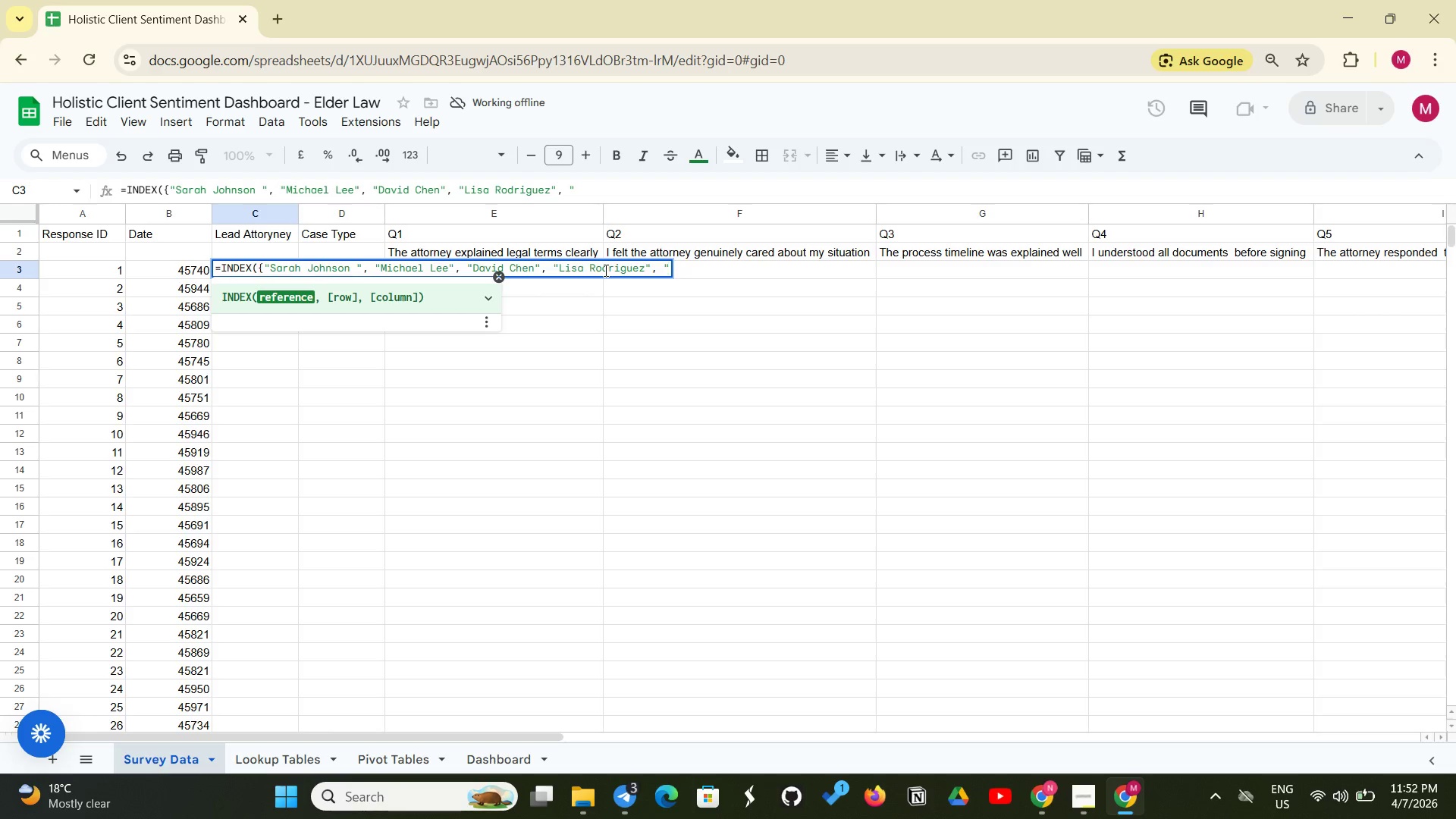 
type(James Wilson")
 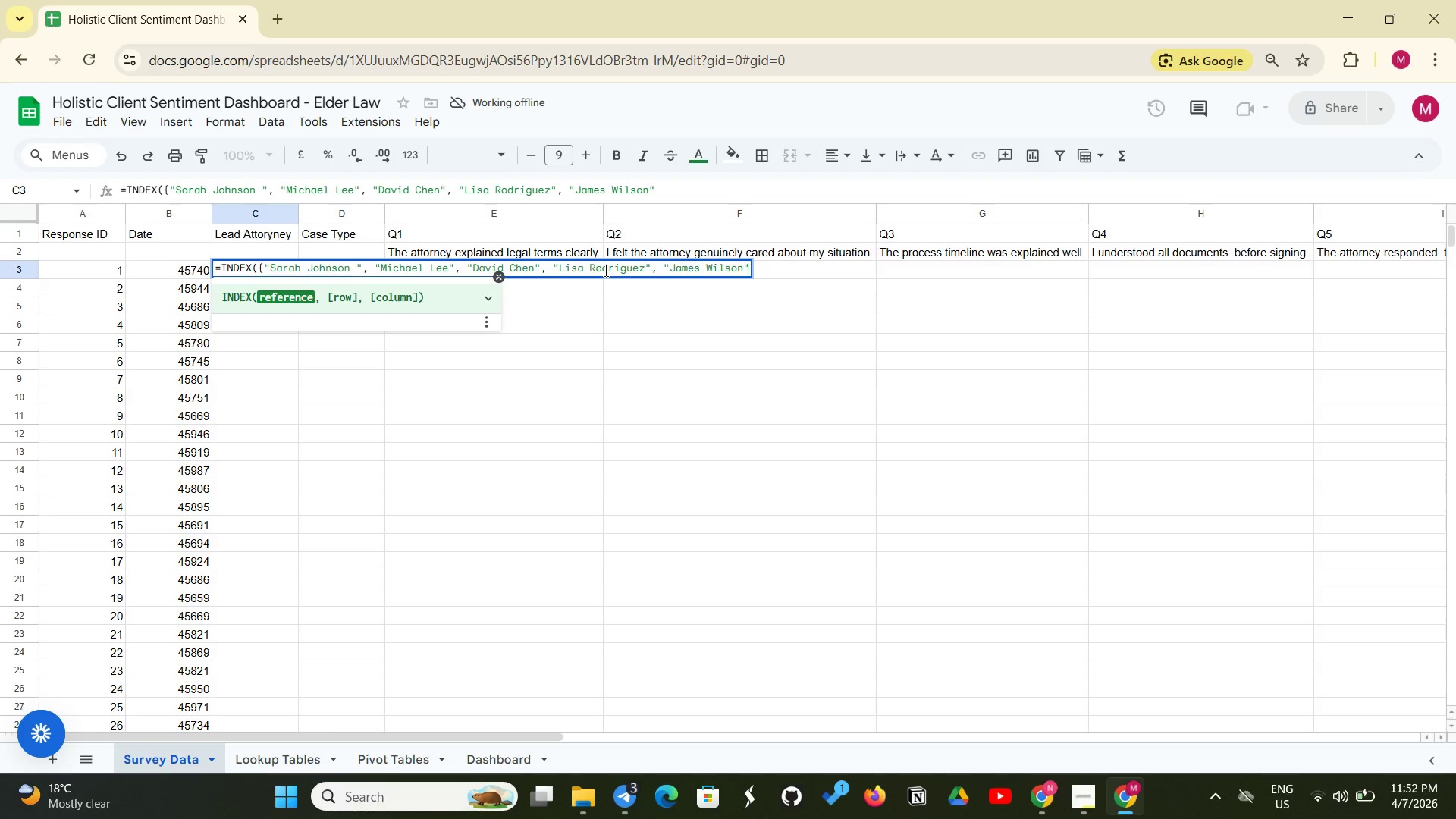 
hold_key(key=ShiftRight, duration=0.45)
 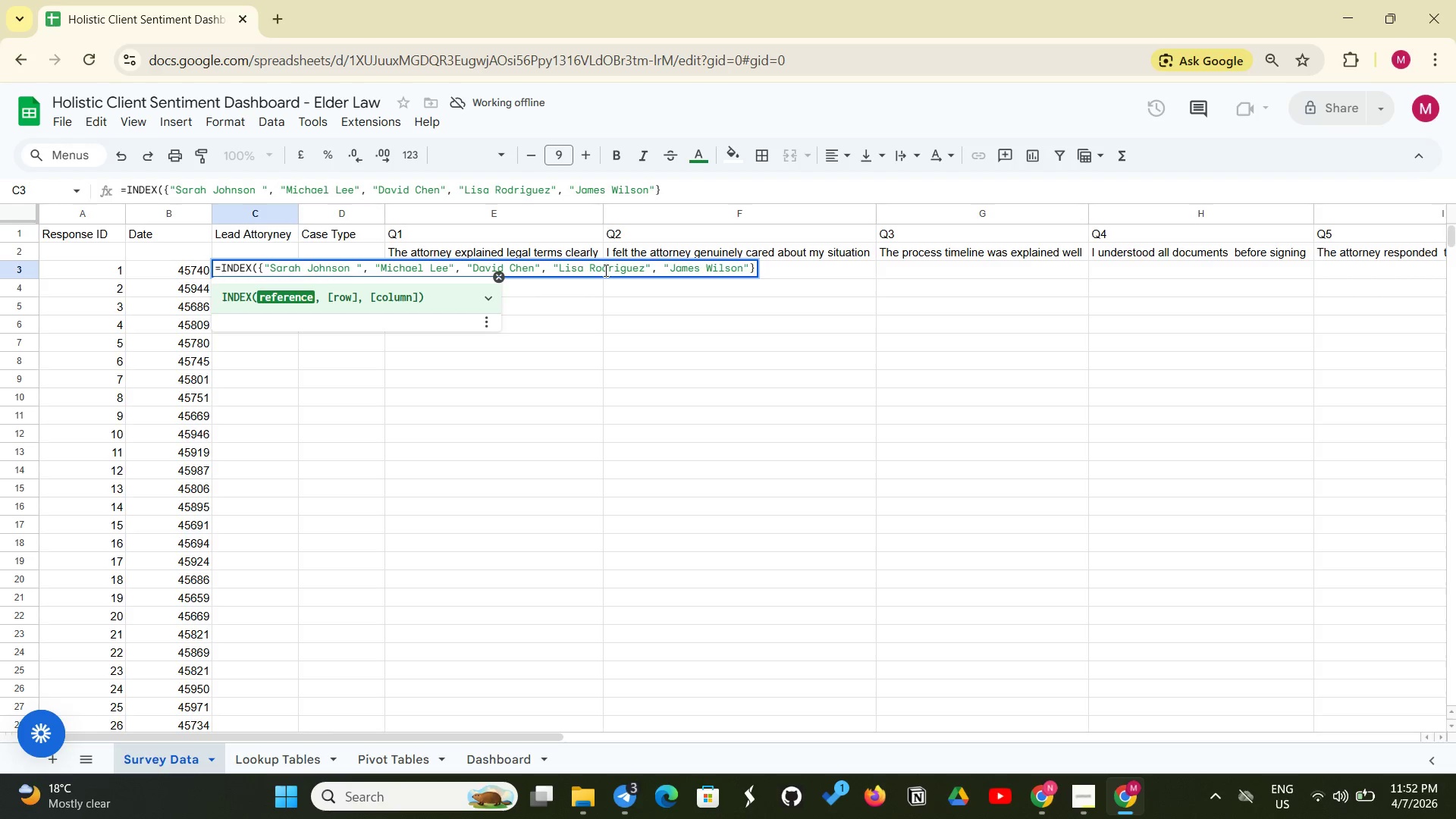 
type(, RANDBETWEEN(1<5)
key(Backspace)
key(Backspace)
type(,5)))
 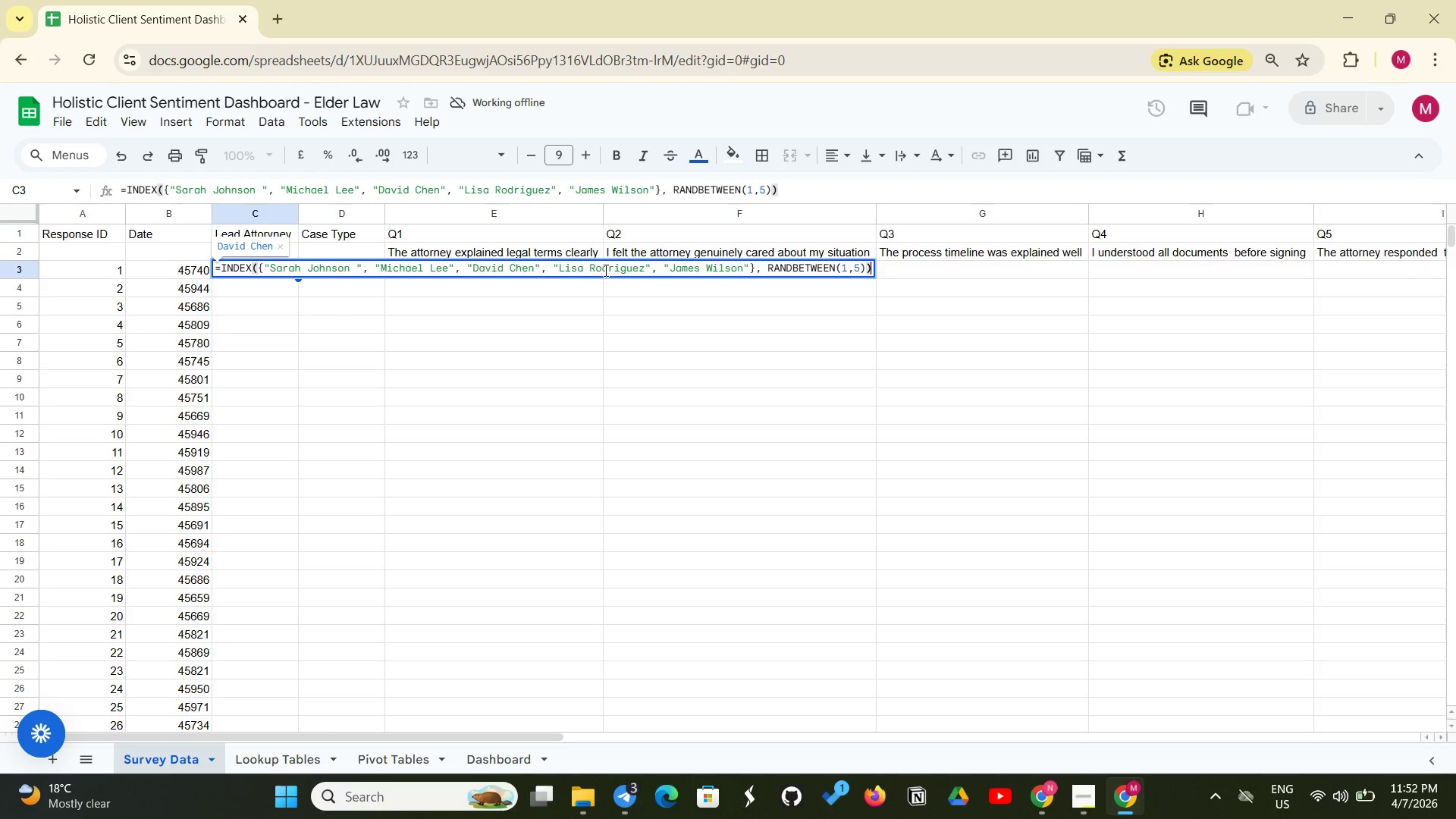 
key(Enter)
 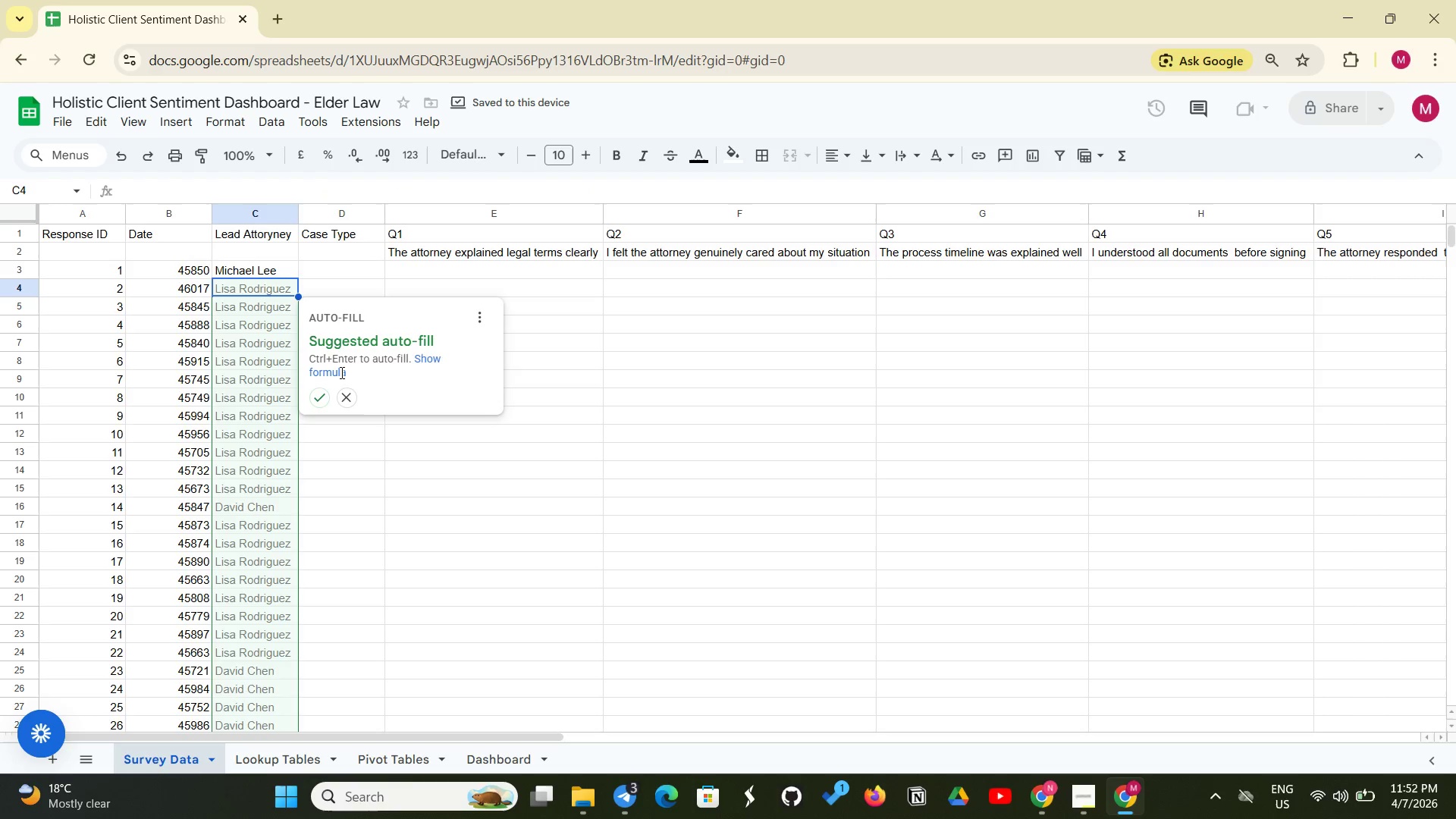 
left_click([322, 397])
 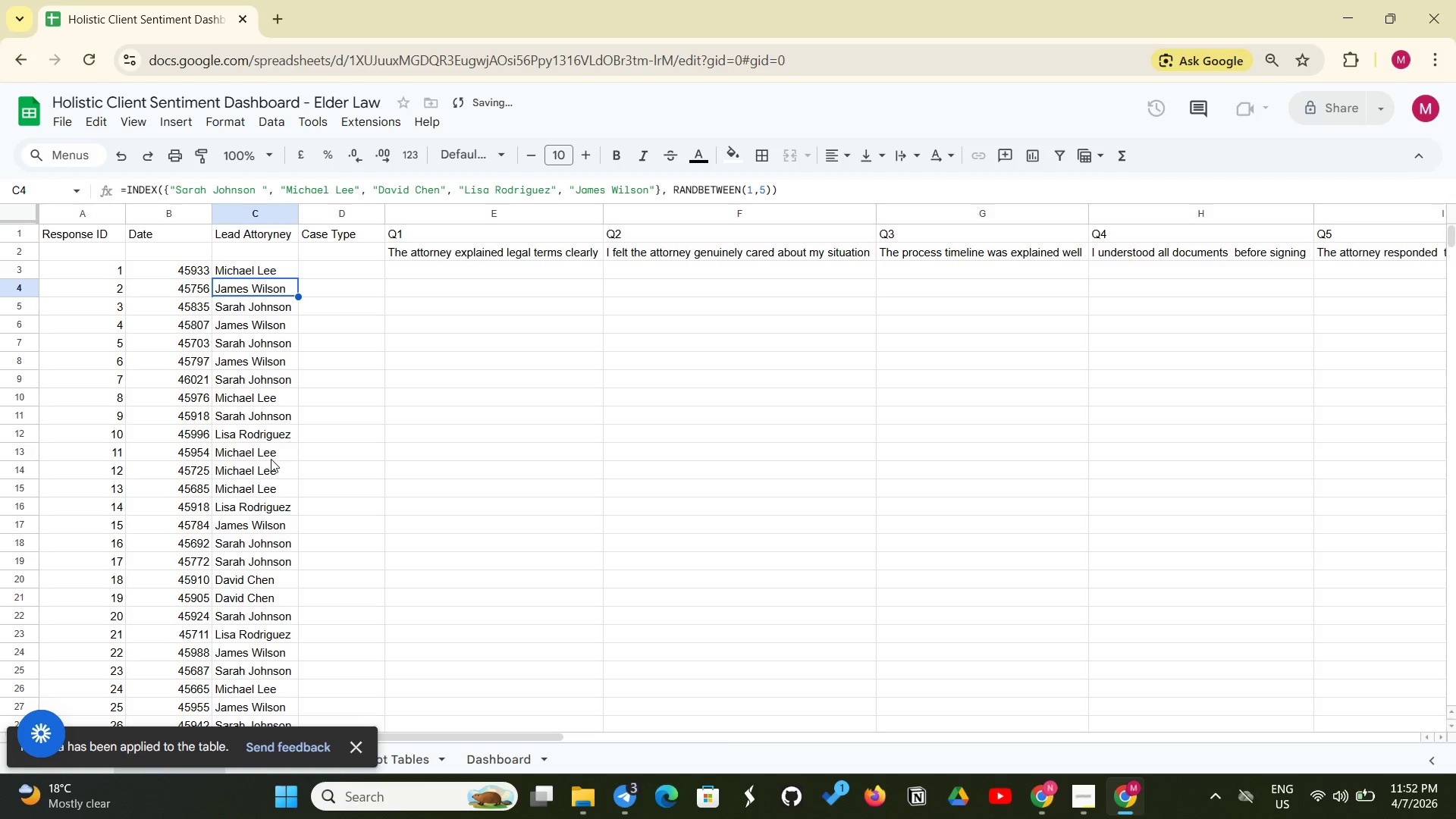 
scroll: coordinate [271, 478], scroll_direction: down, amount: 6.0
 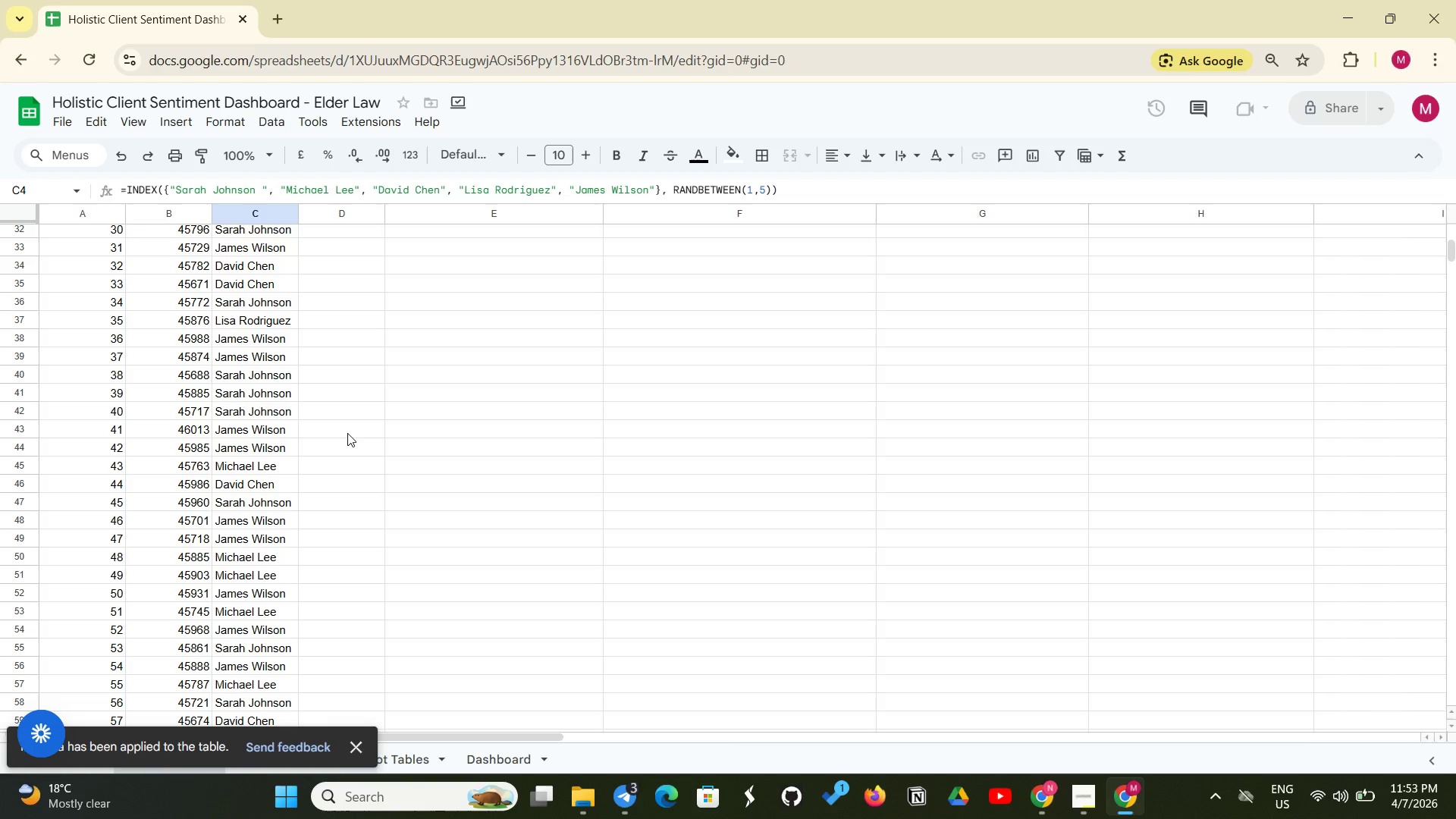 
wait(9.09)
 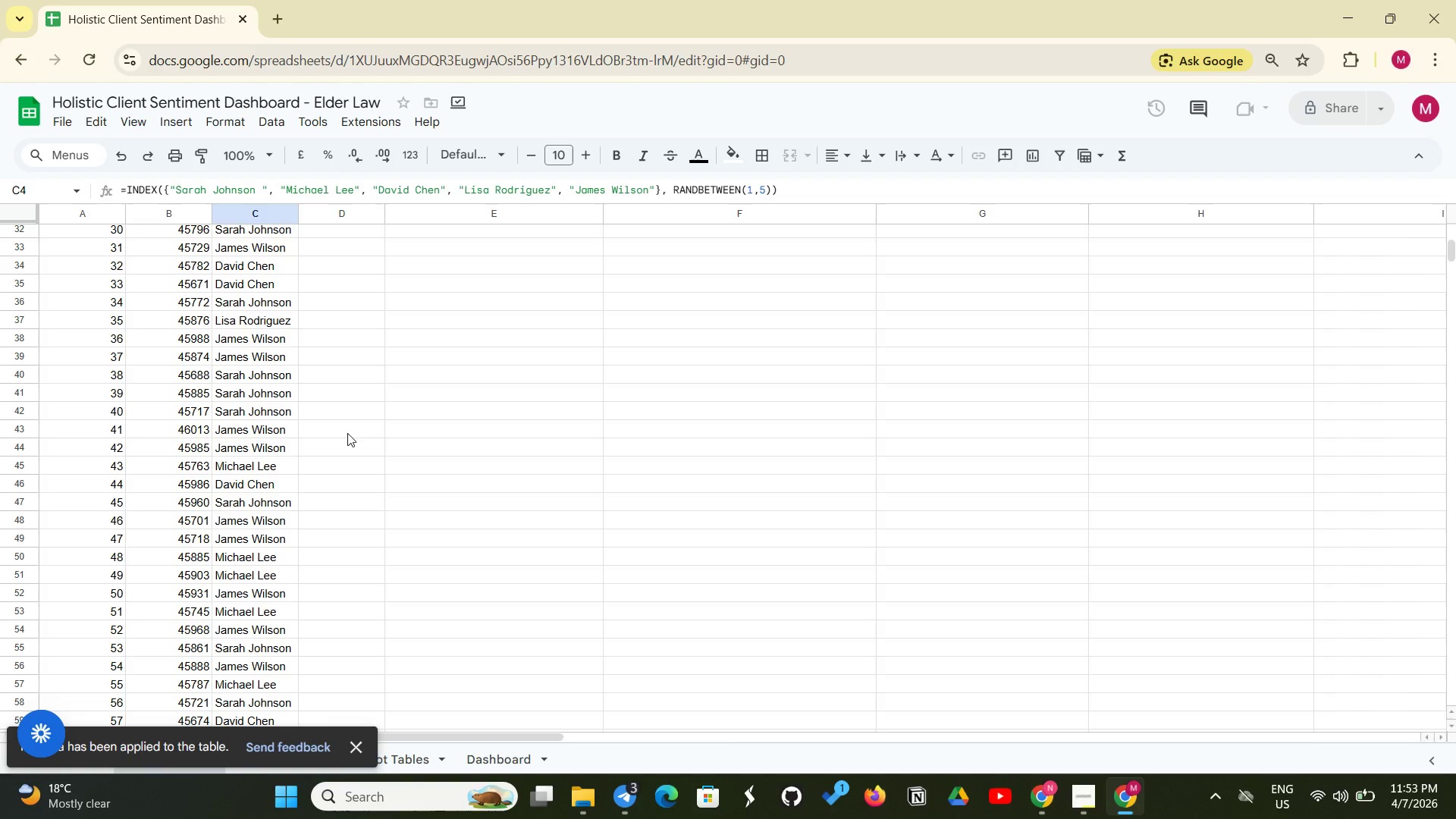 
left_click([334, 238])
 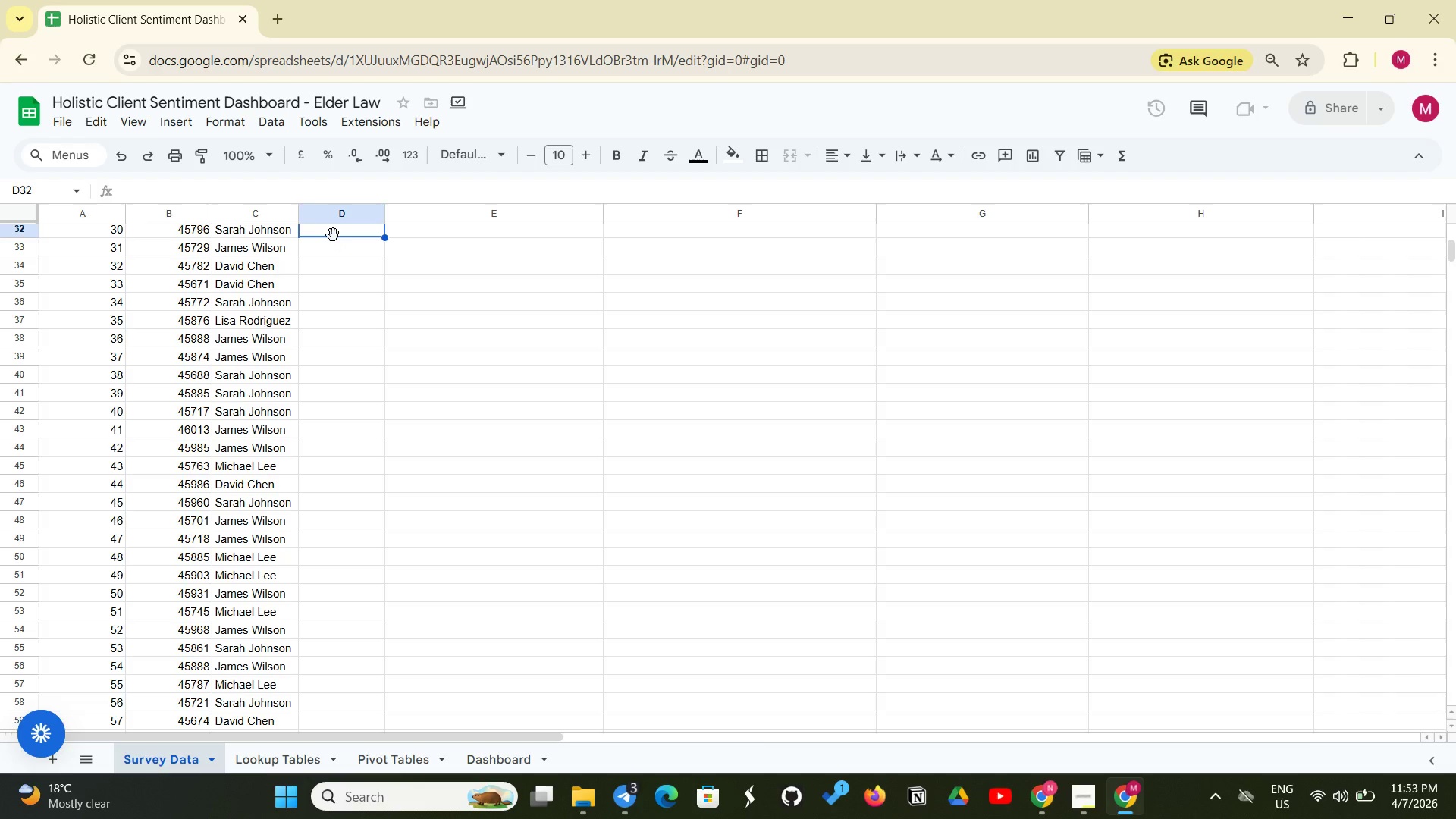 
wait(6.36)
 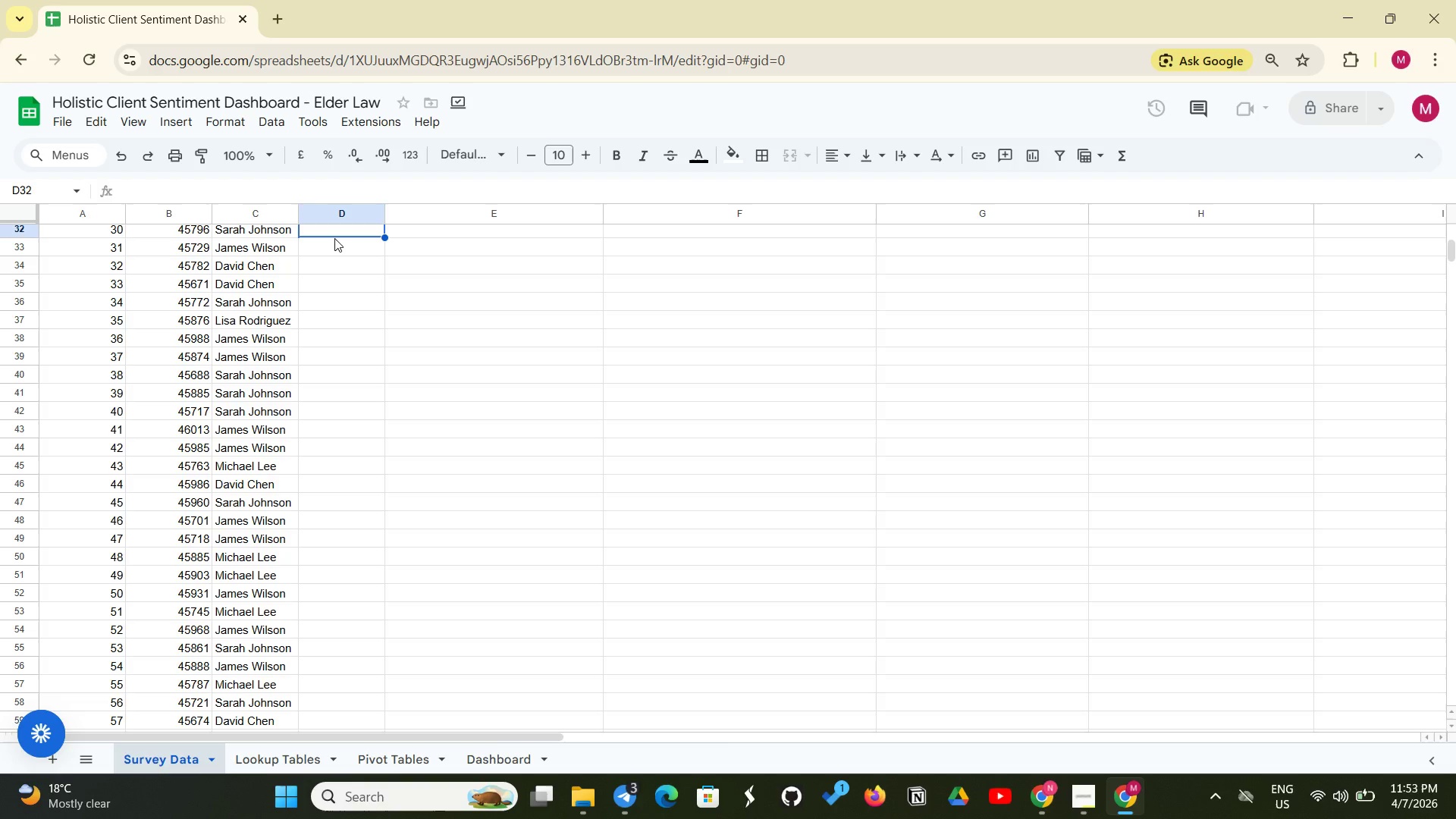 
scroll: coordinate [339, 298], scroll_direction: up, amount: 11.0
 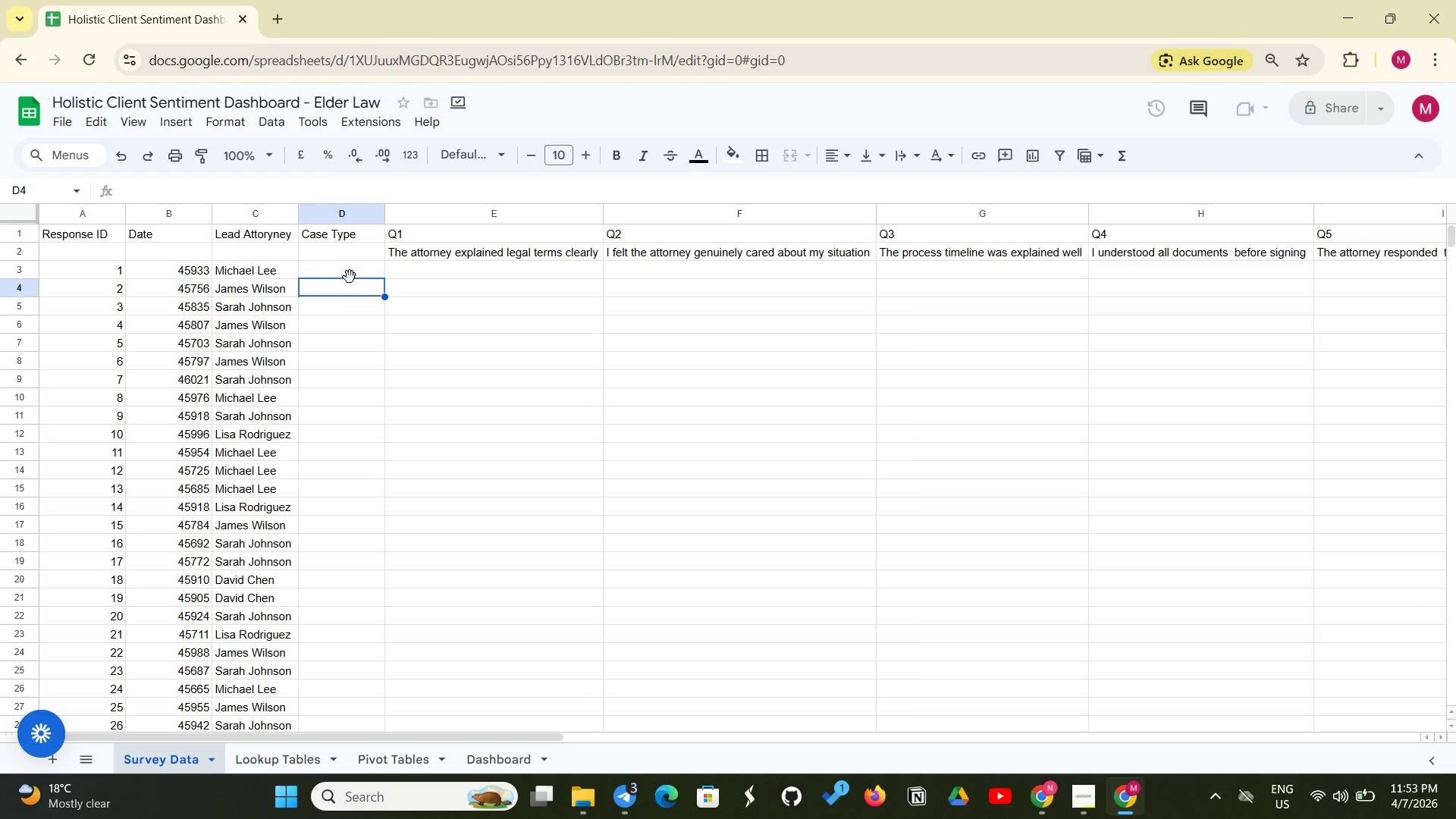 
double_click([350, 277])
 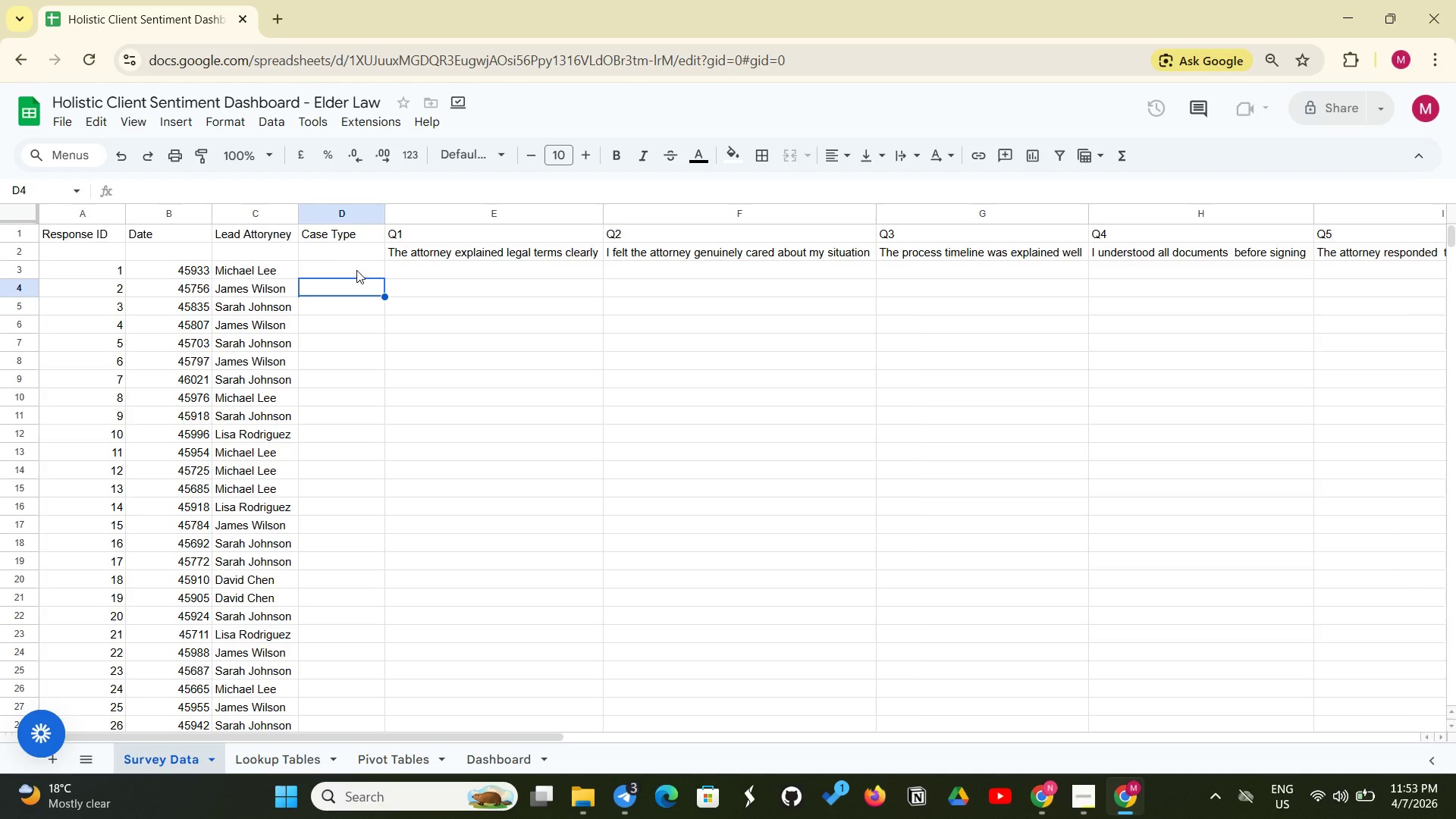 
left_click([356, 270])
 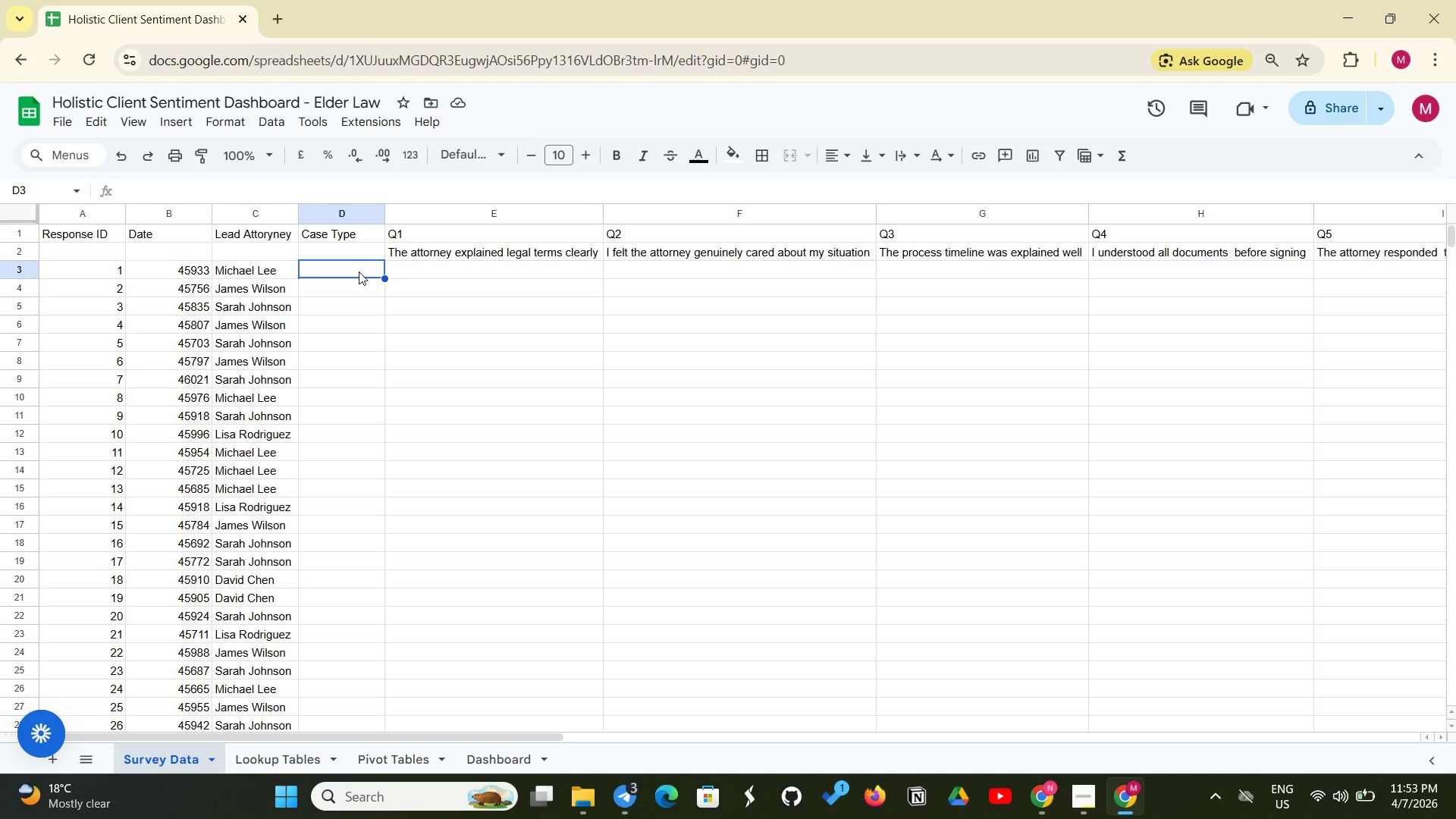 
wait(24.7)
 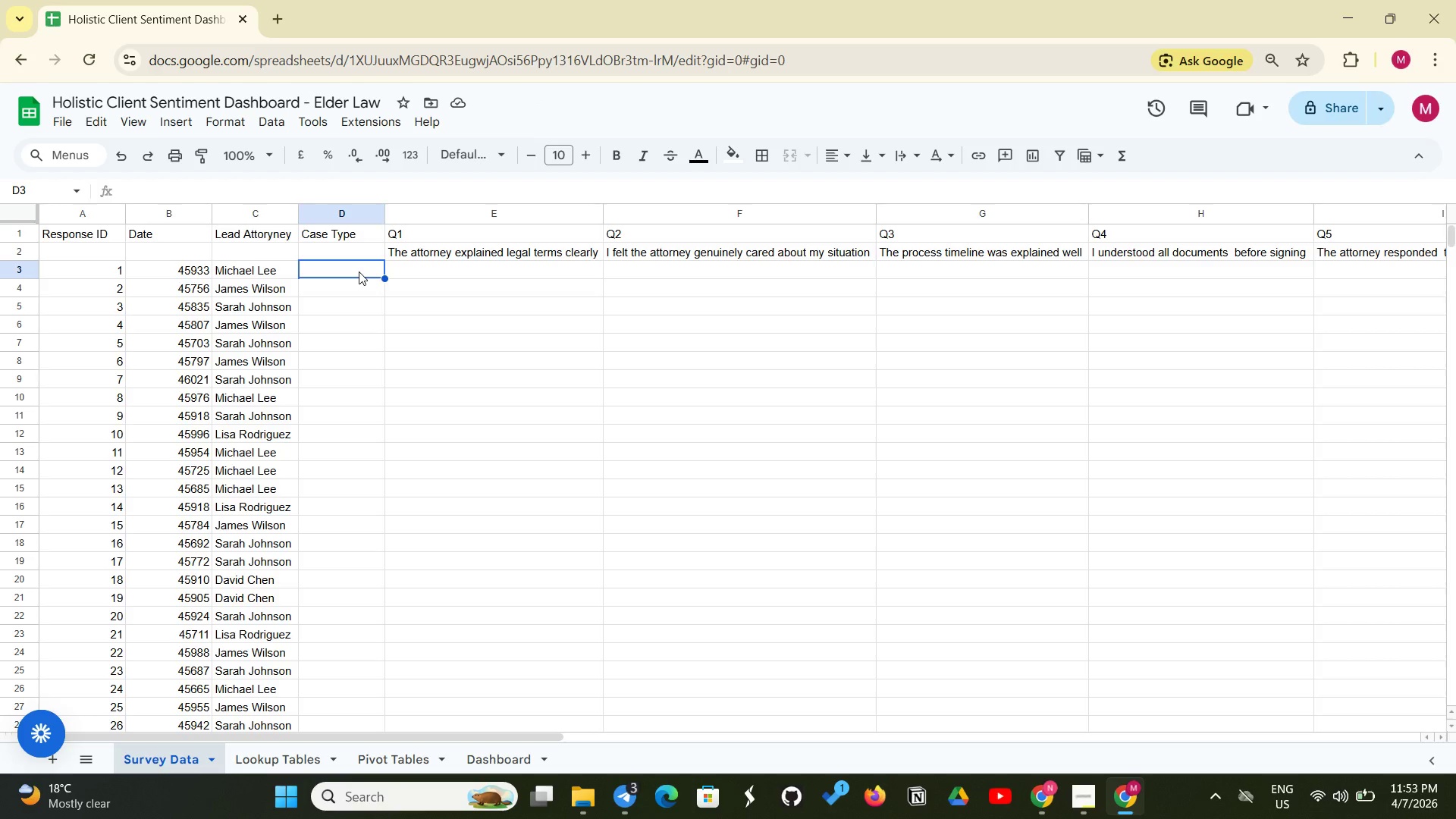 
type(+)
key(Backspace)
type(=INDEX({"Probate)
 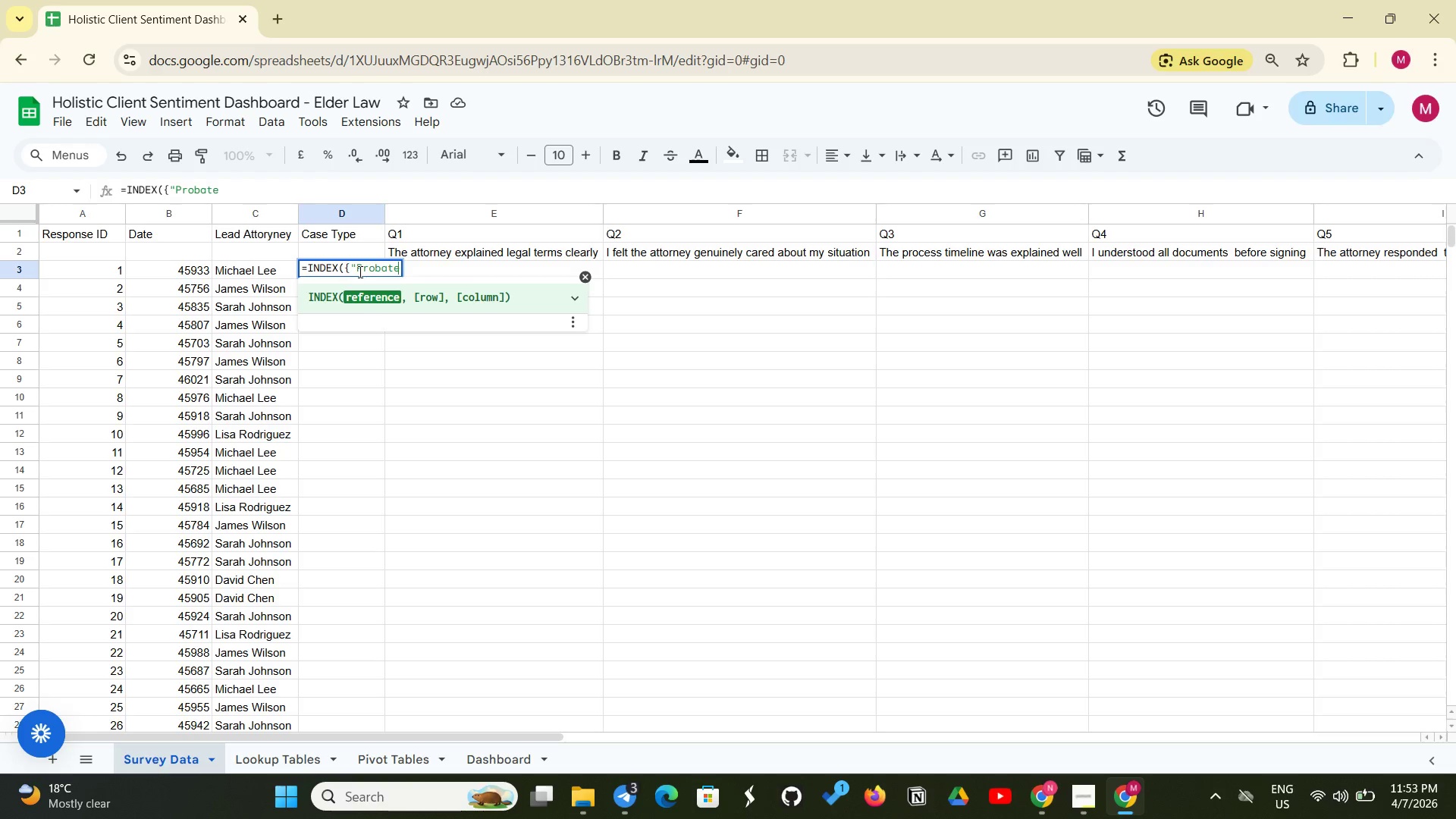 
type(", "Living Trust", "Guardianship"}, RANDBETWEEN(1,)))
 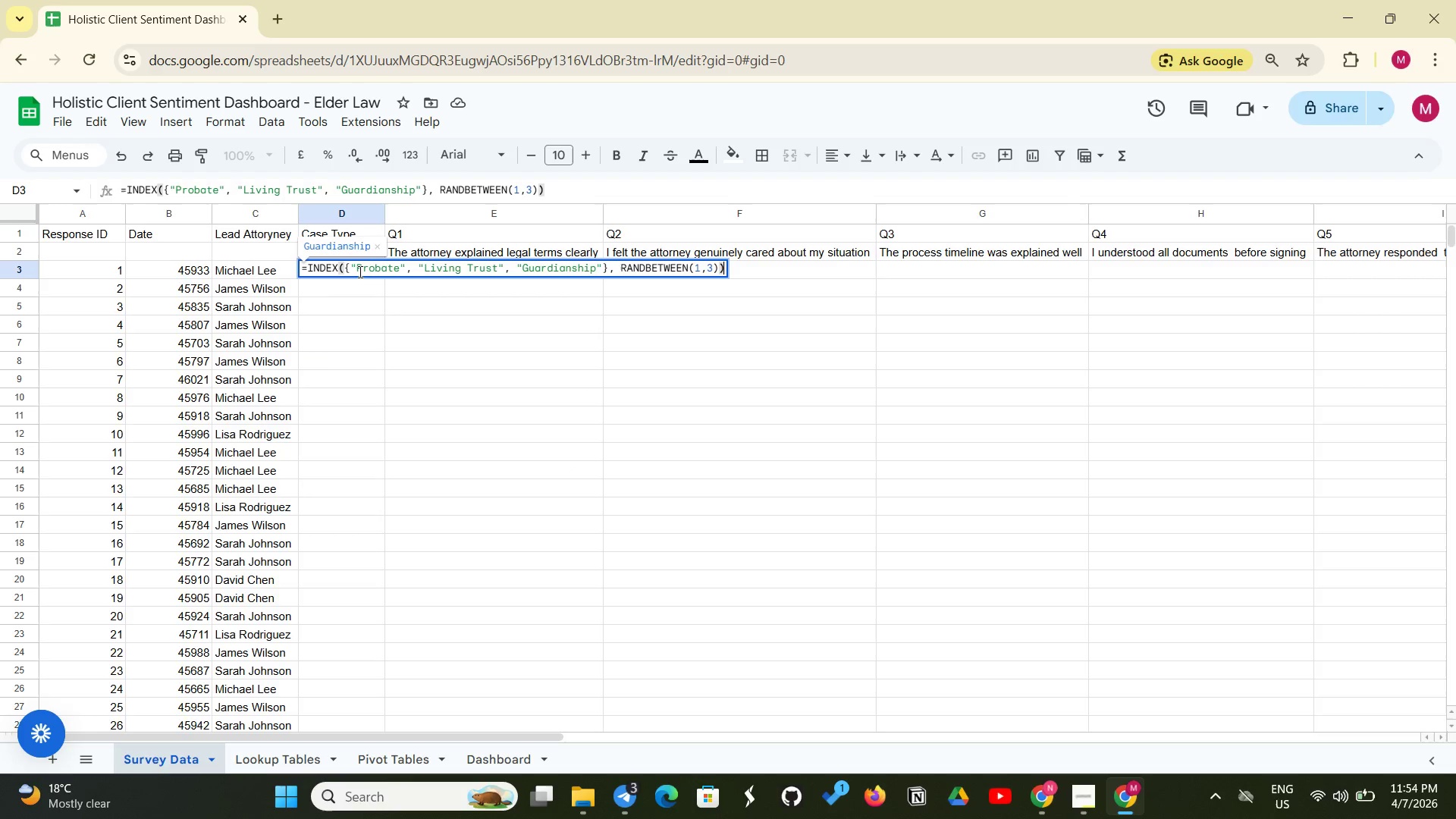 
key(Enter)
 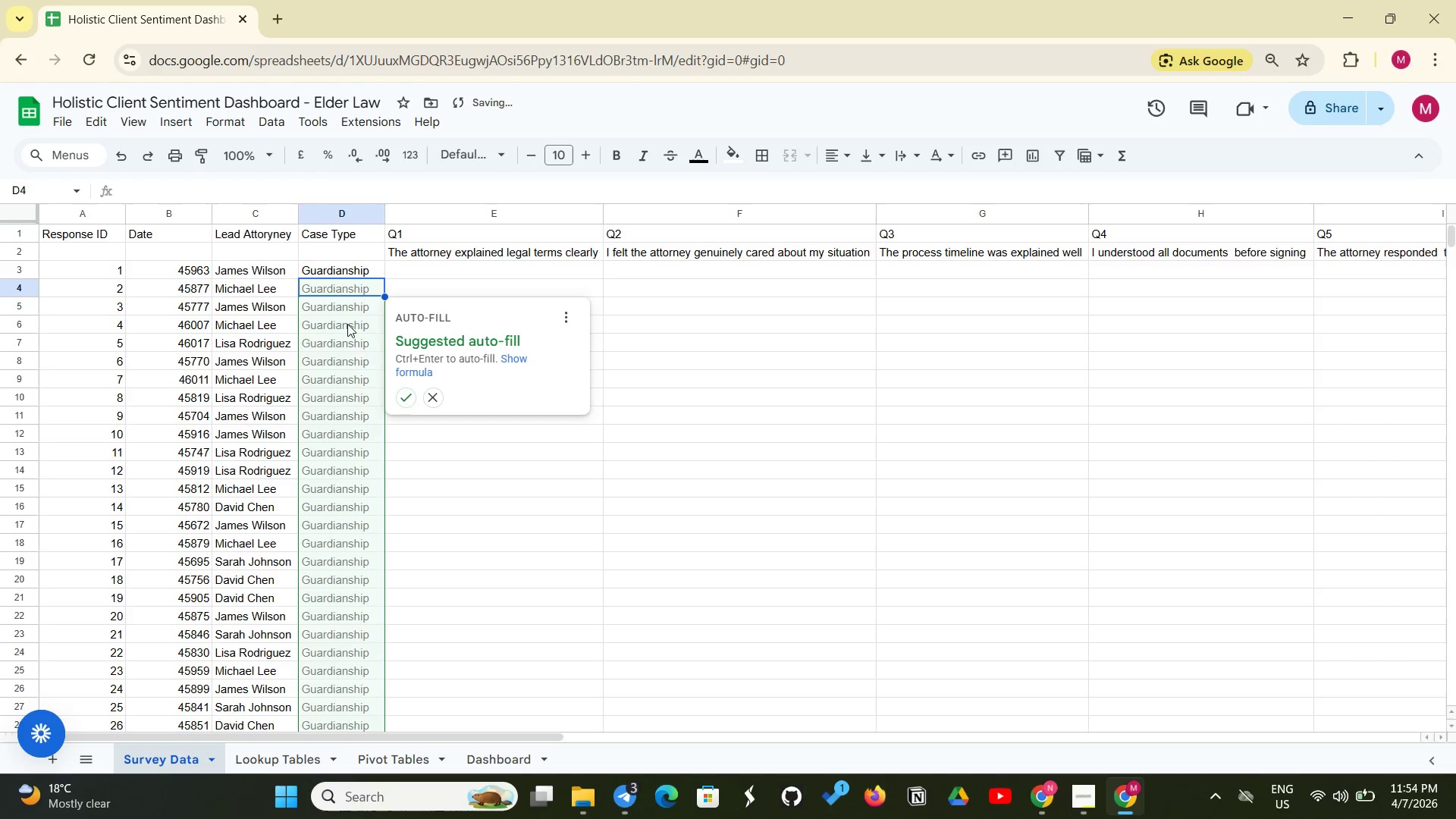 
scroll: coordinate [342, 496], scroll_direction: down, amount: 5.0
 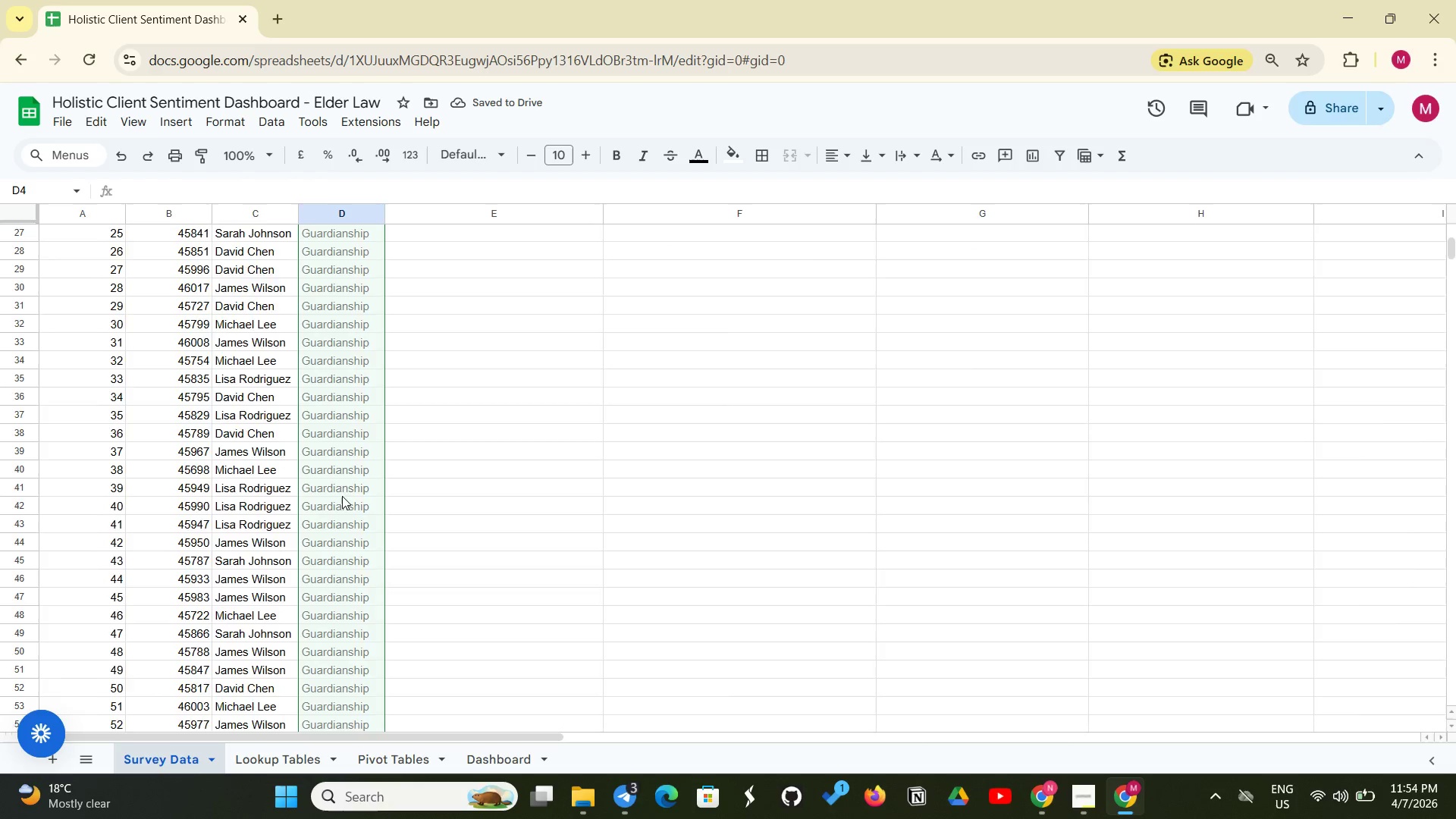 
scroll: coordinate [342, 496], scroll_direction: up, amount: 9.0
 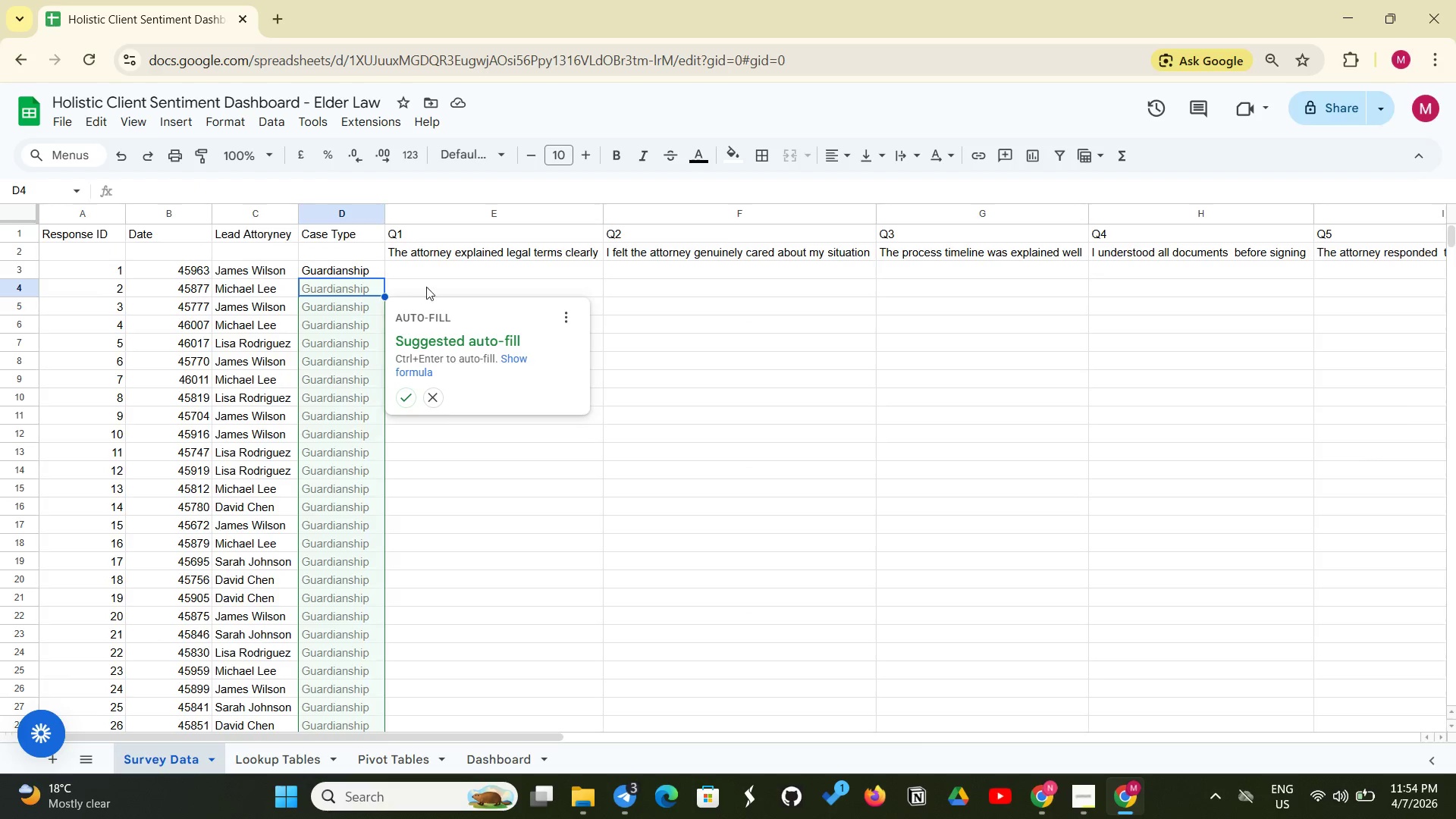 
wait(5.22)
 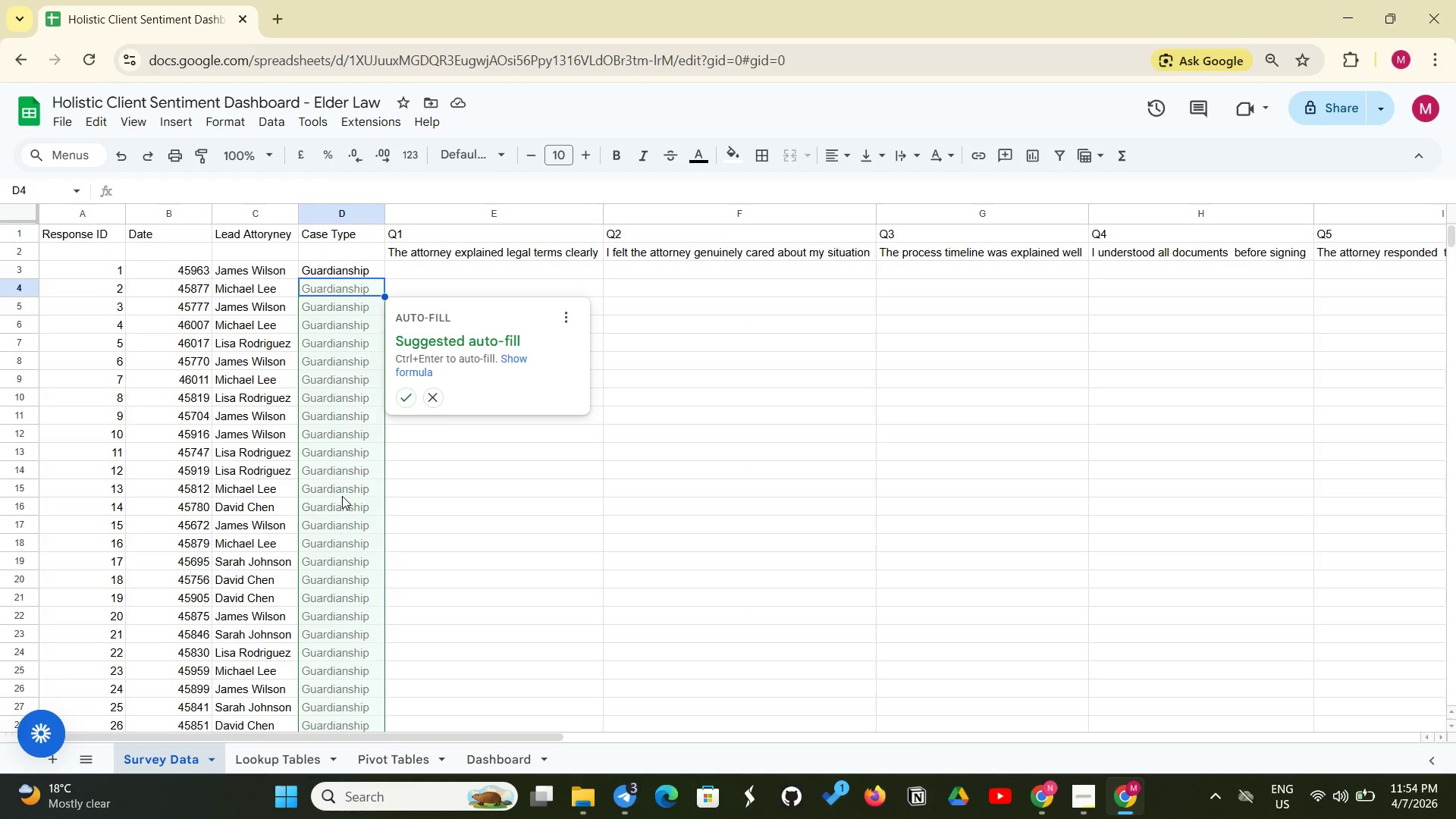 
left_click([452, 273])
 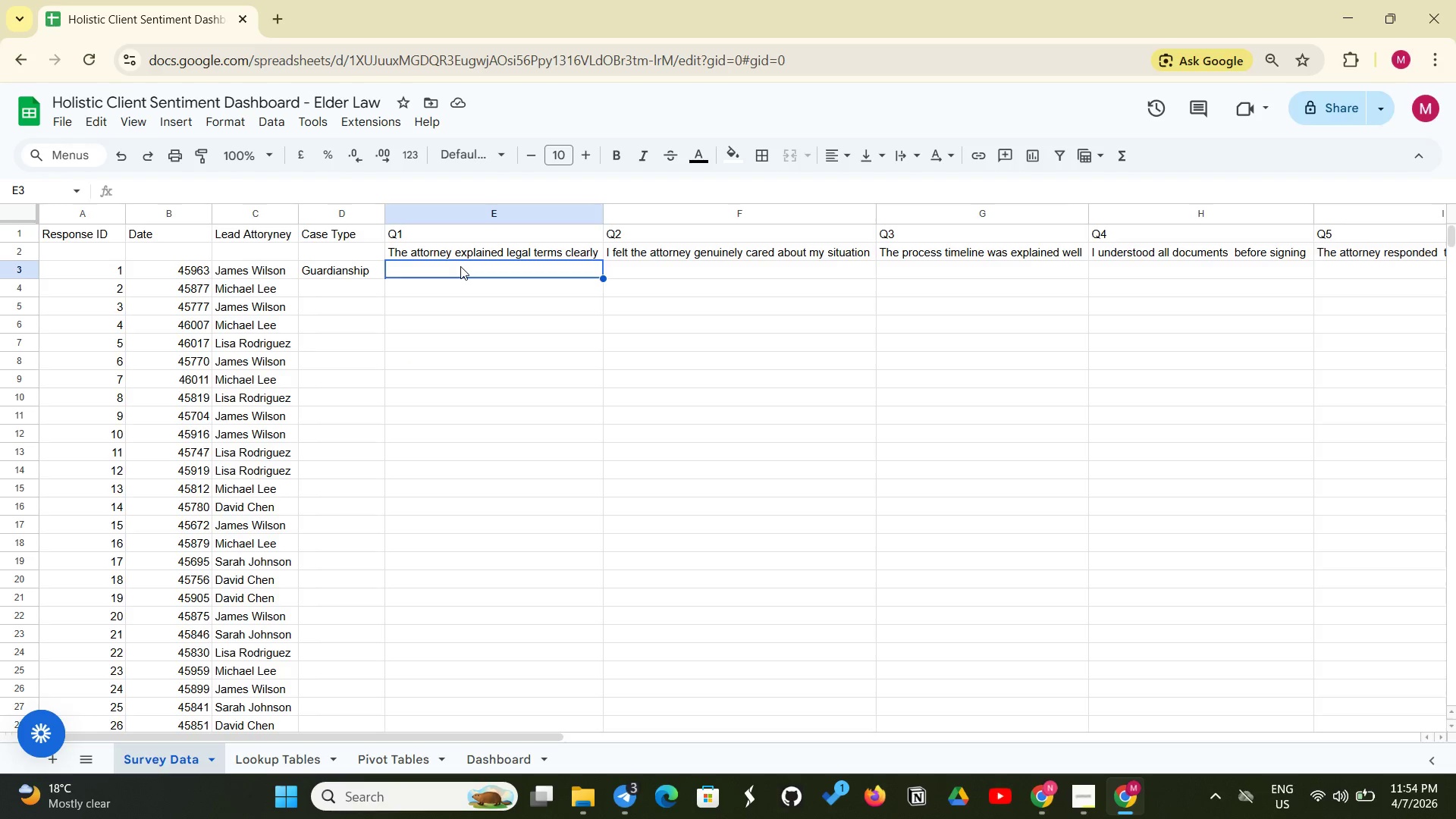 
wait(5.7)
 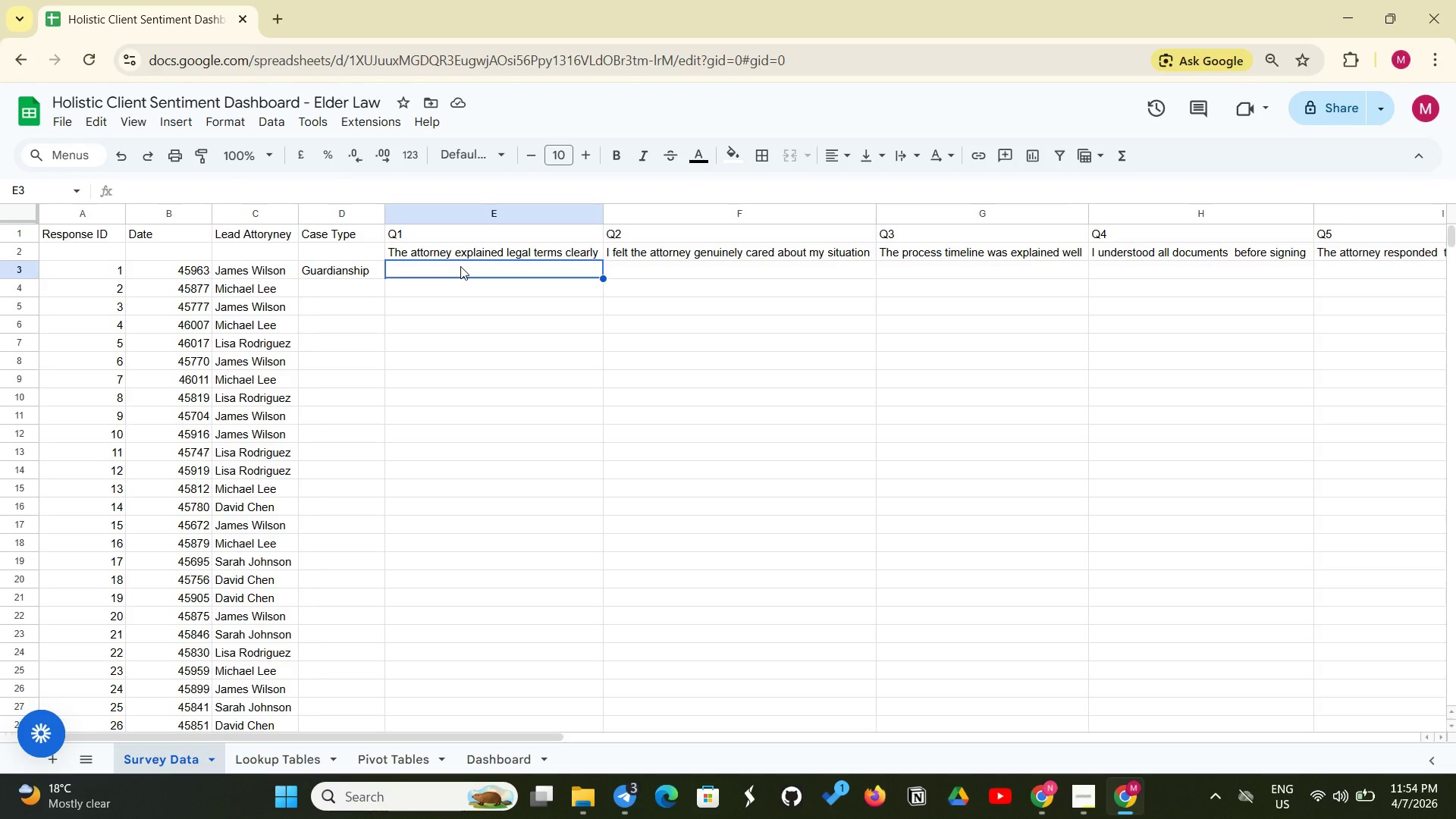 
type(+)
key(Backspace)
type(=Ra)
key(Backspace)
type(AND)
 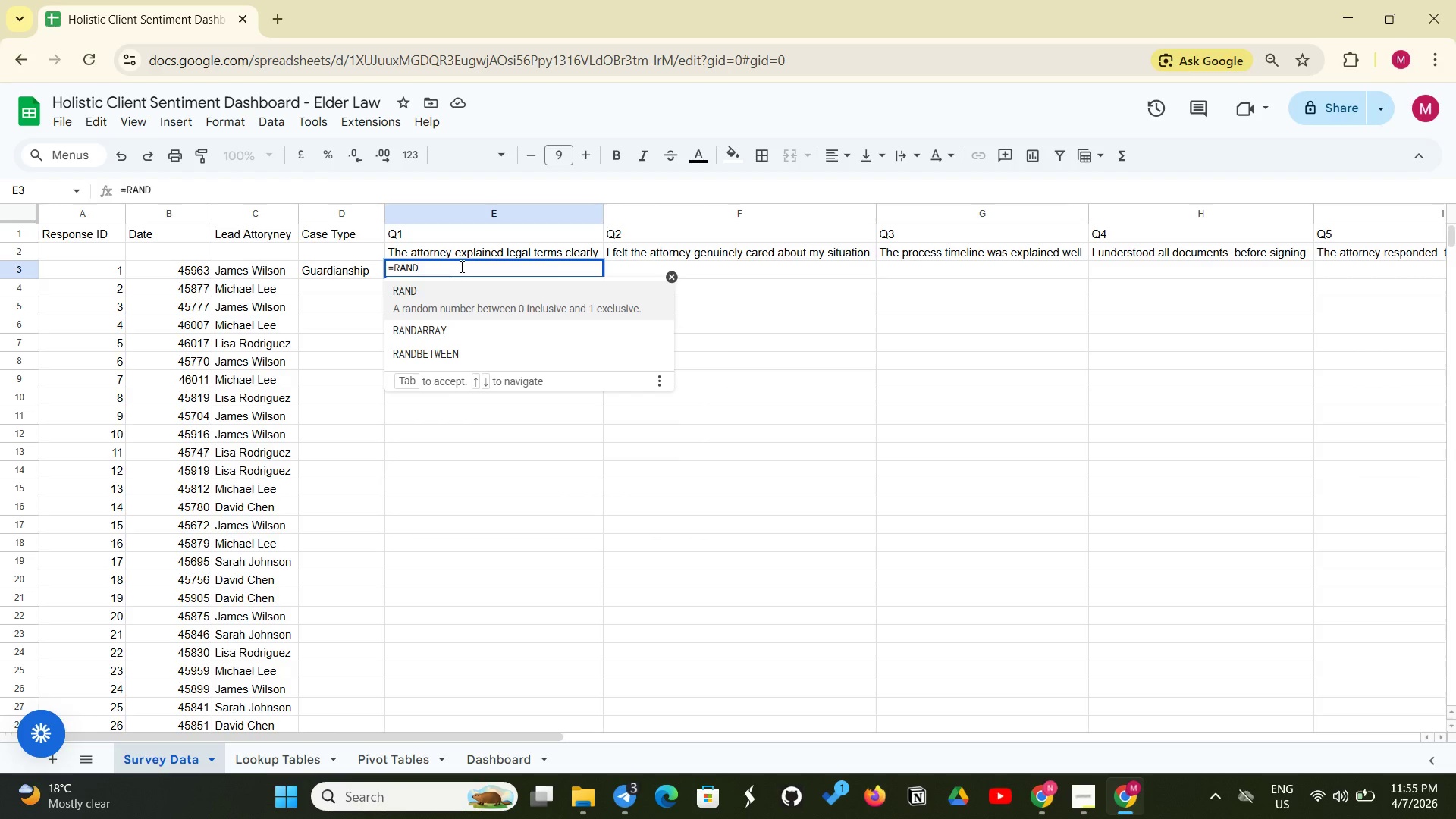 
left_click([466, 347])
 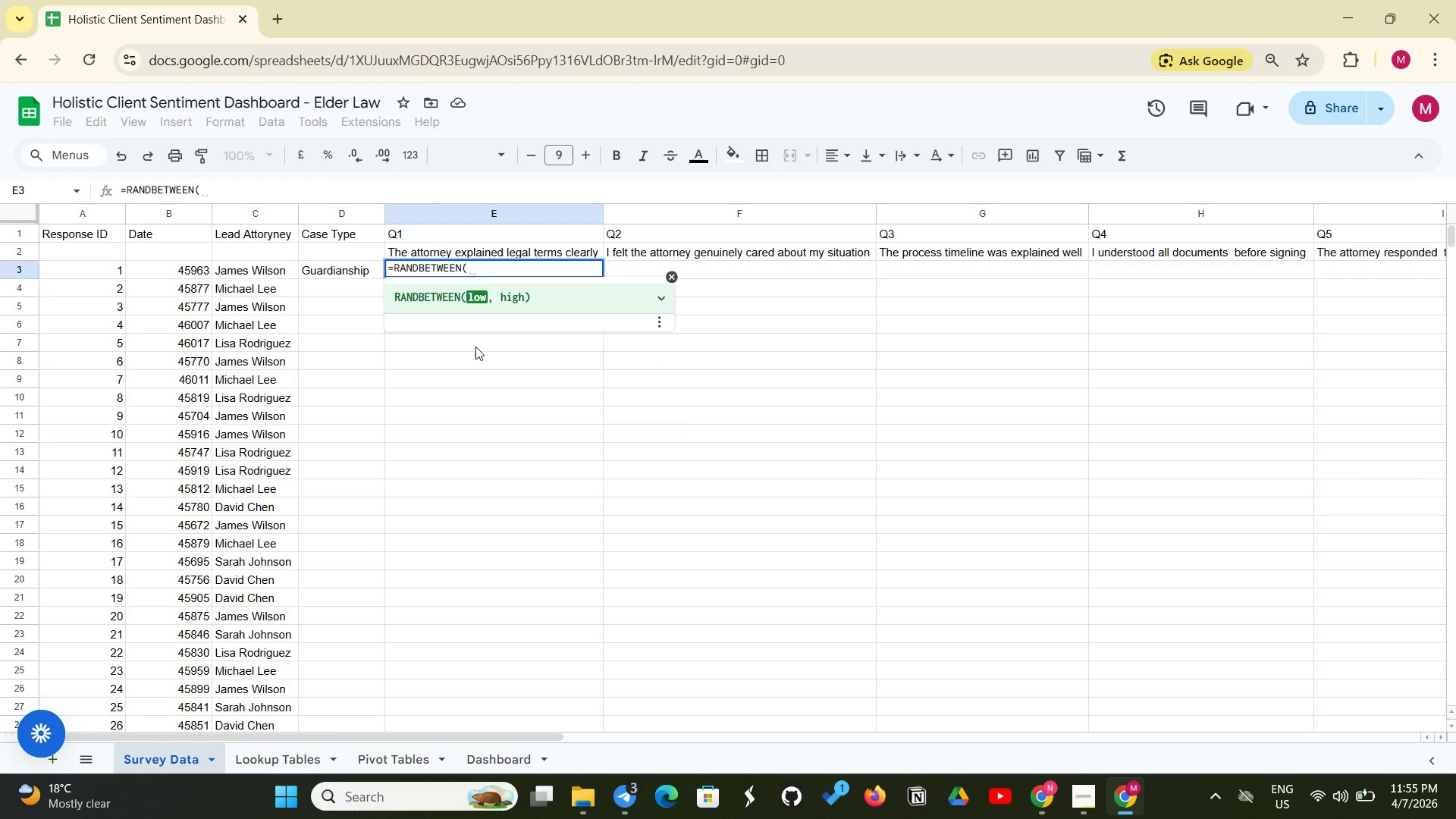 
type(1,10))
 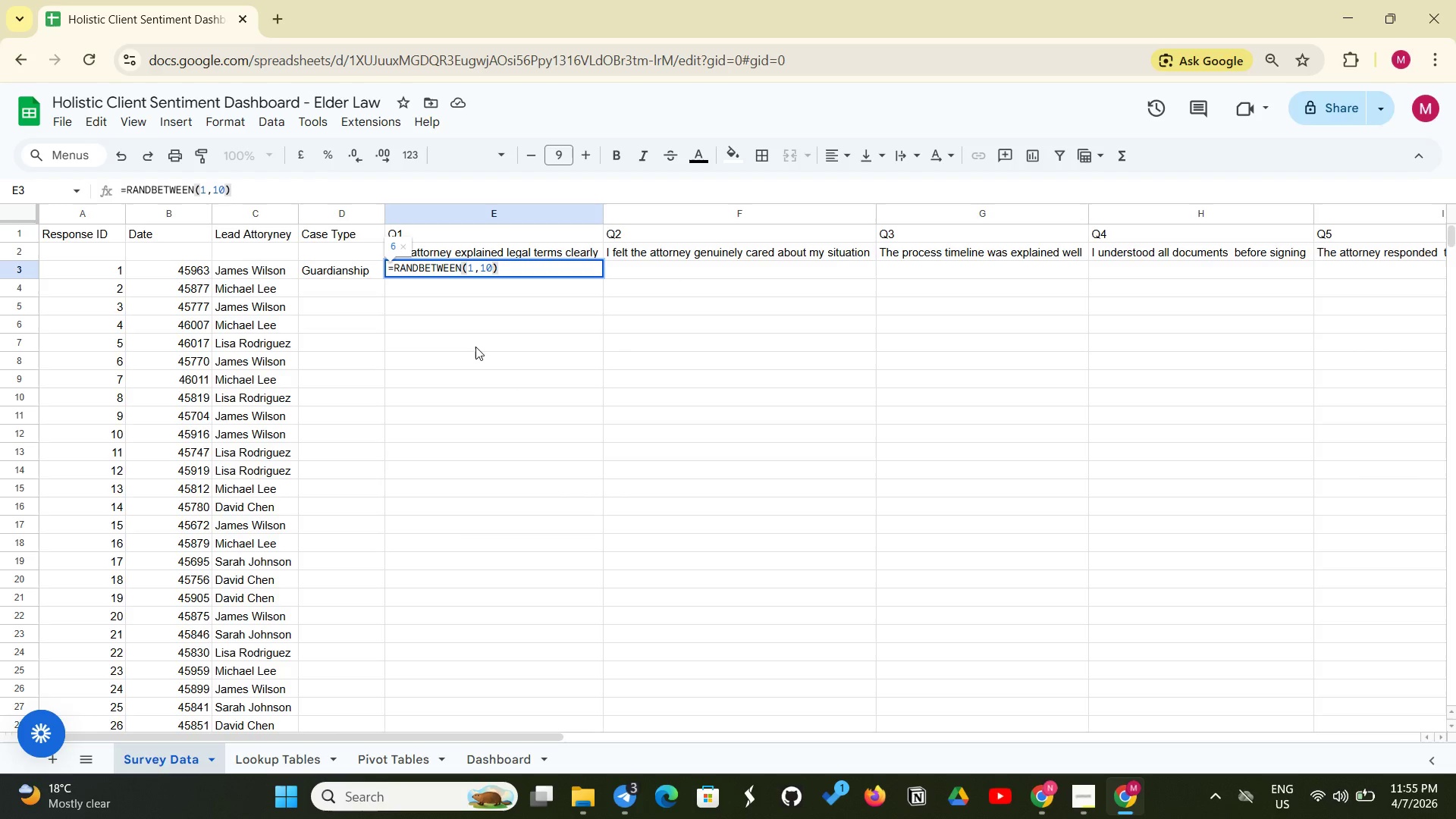 
key(Enter)
 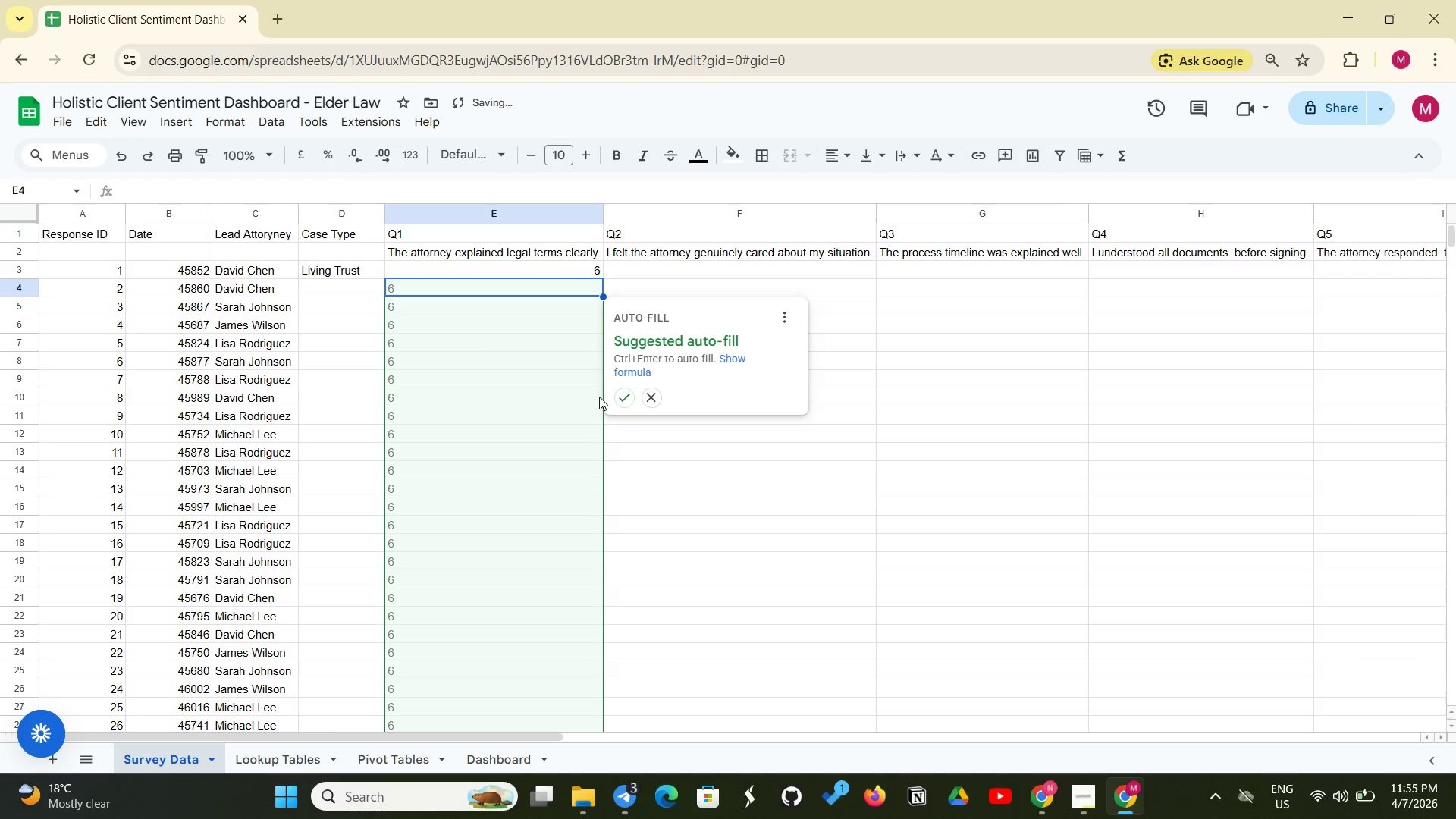 
left_click([620, 398])
 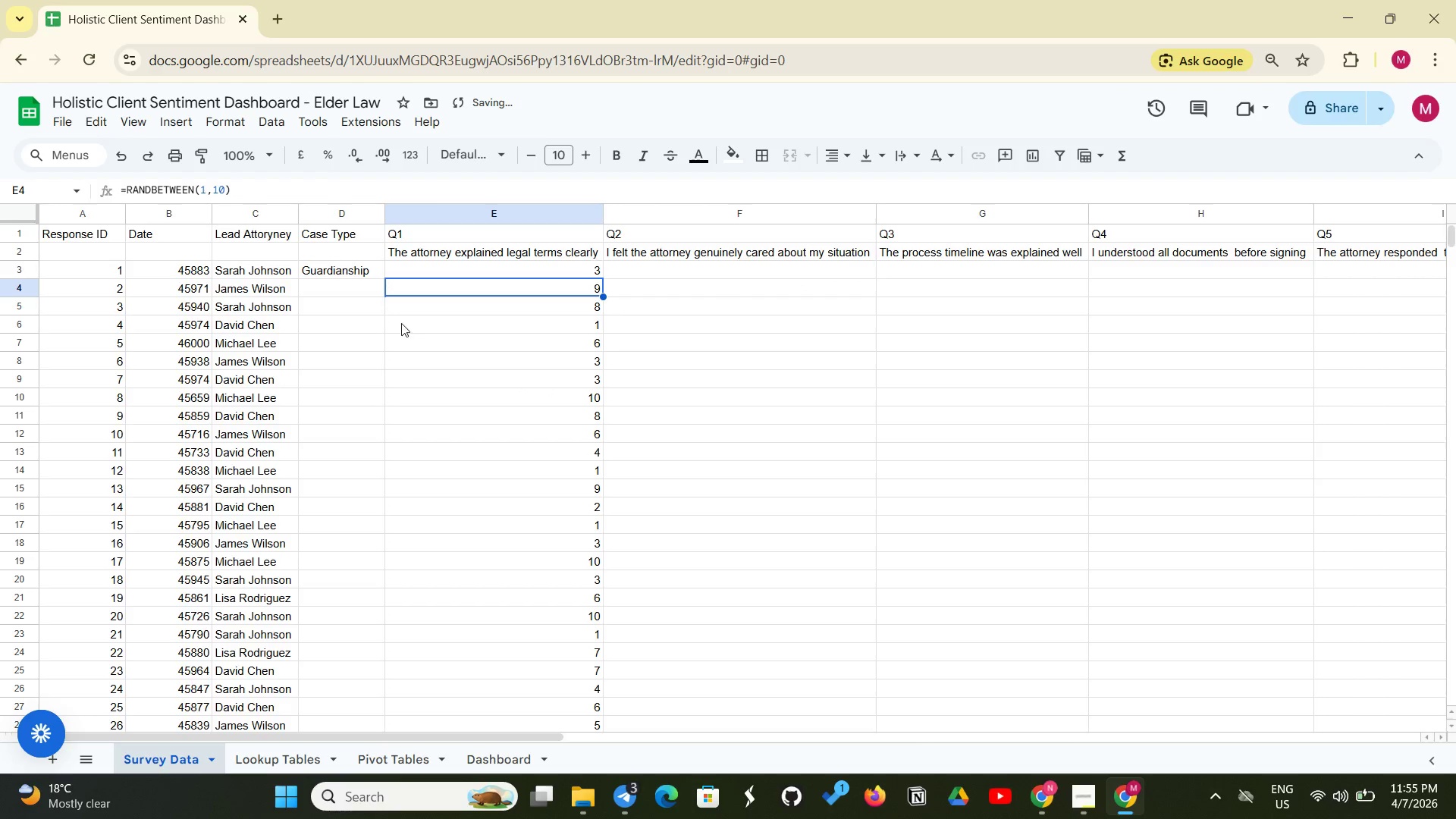 
left_click([344, 279])
 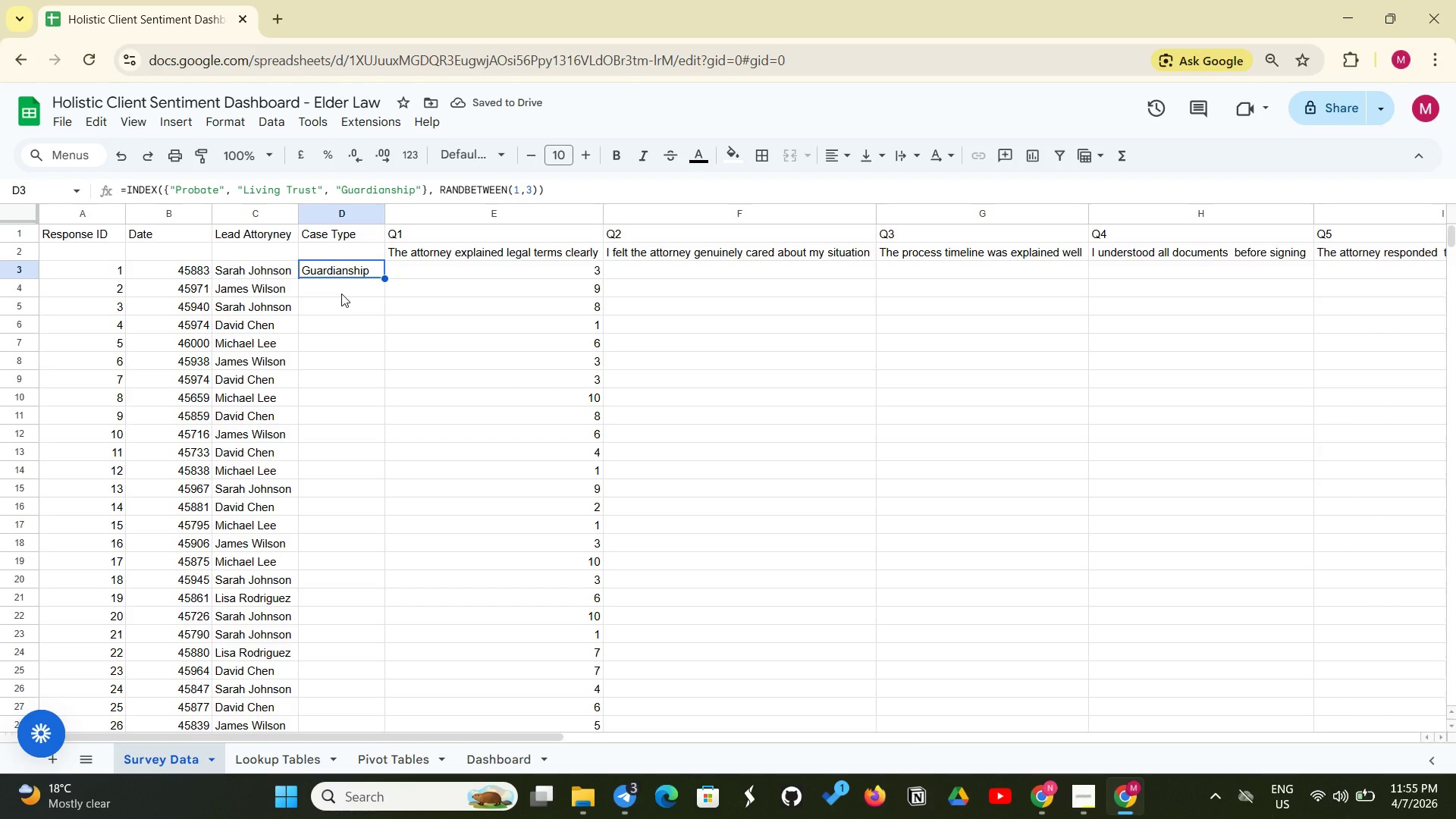 
left_click([341, 293])
 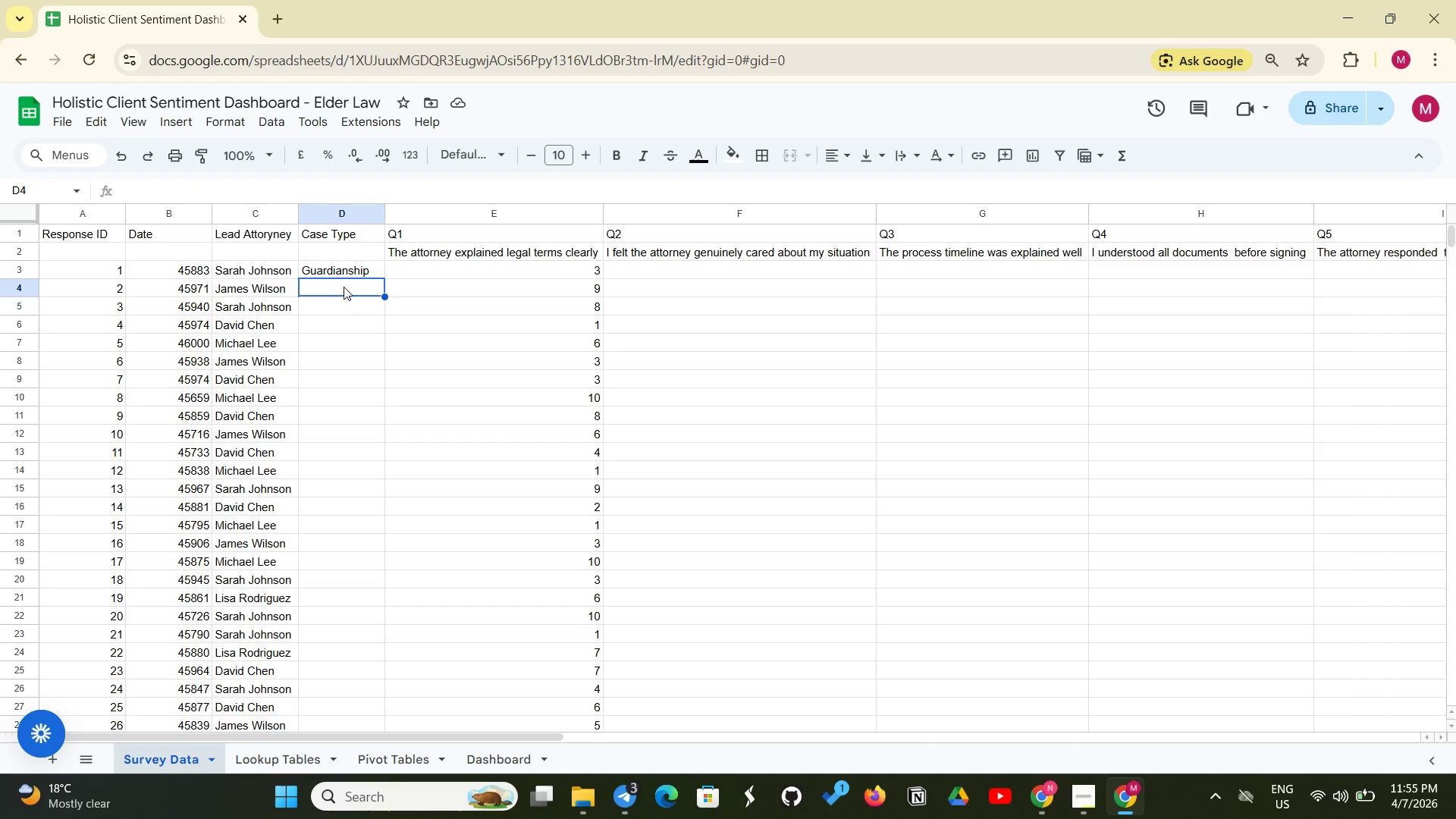 
left_click([344, 286])
 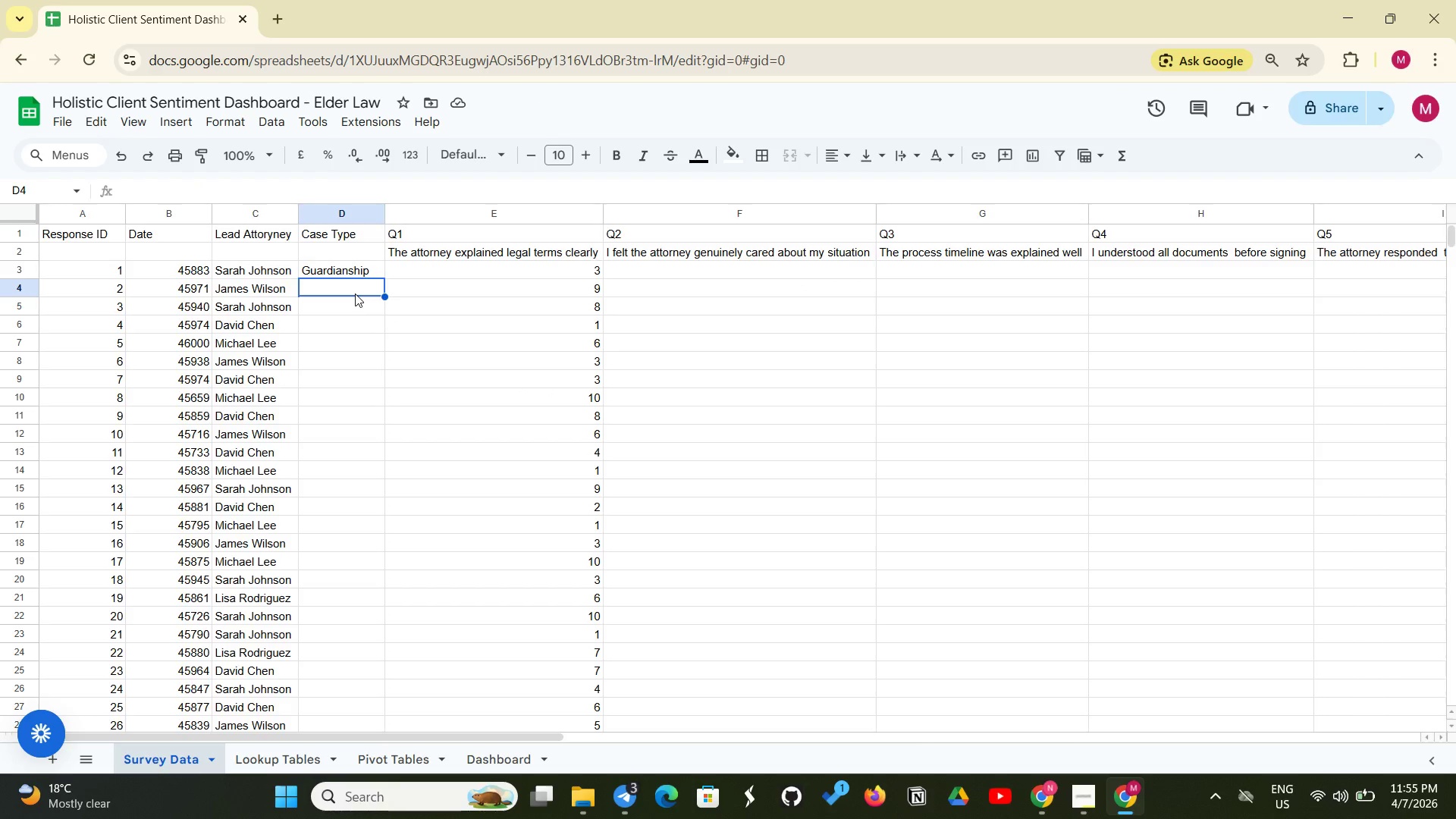 
key(Control+Z)
 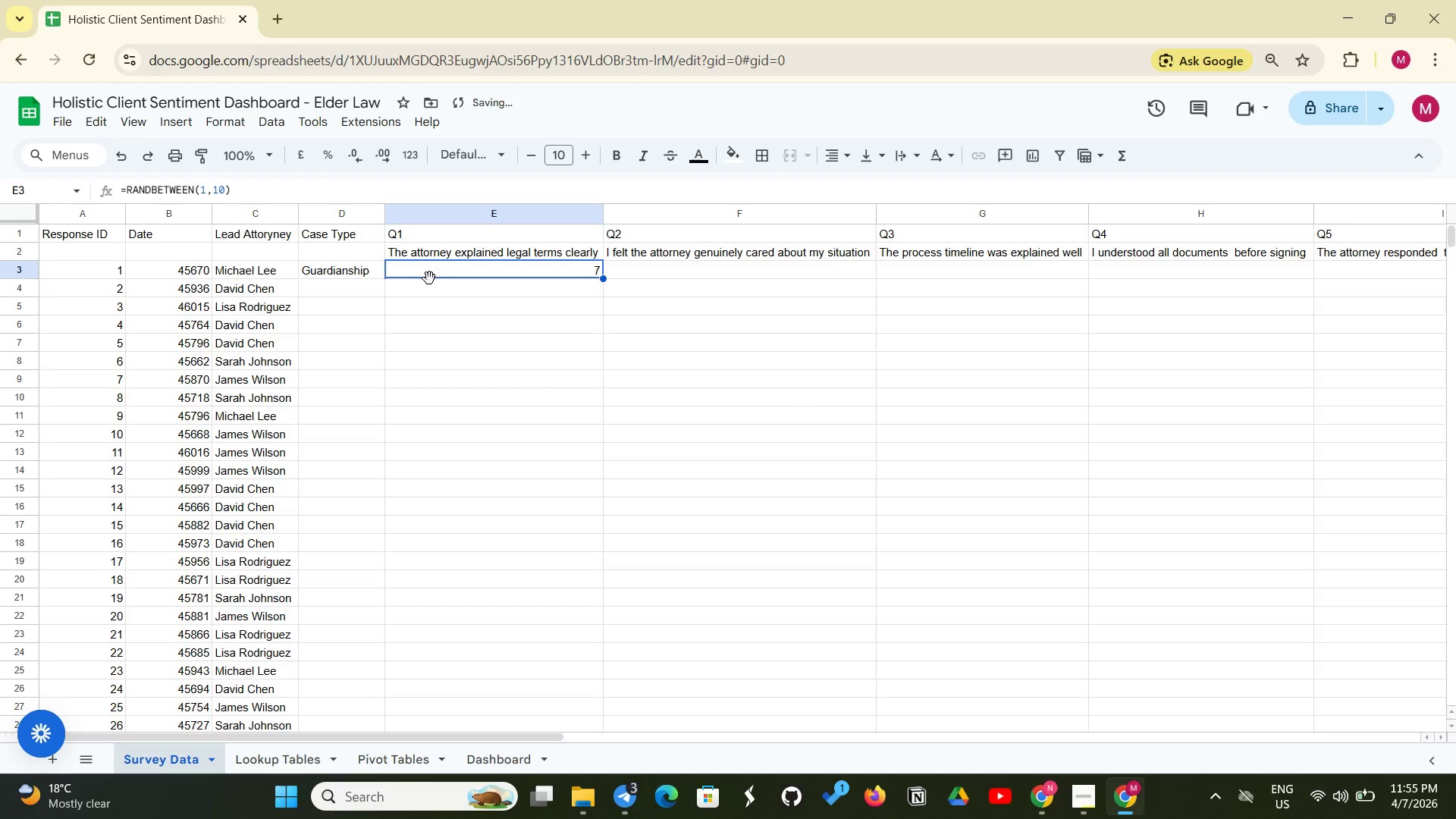 
left_click([445, 272])
 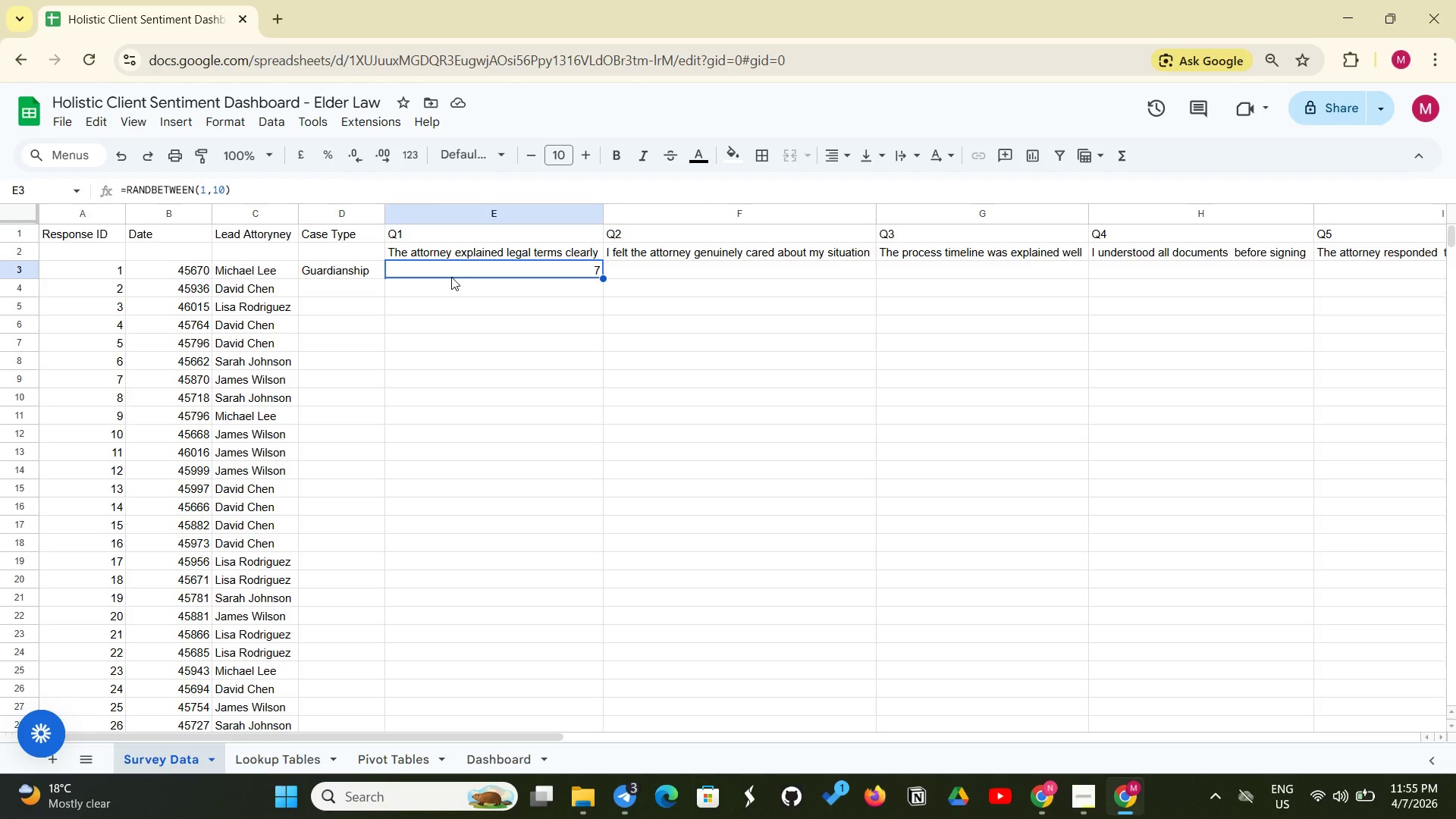 
wait(13.16)
 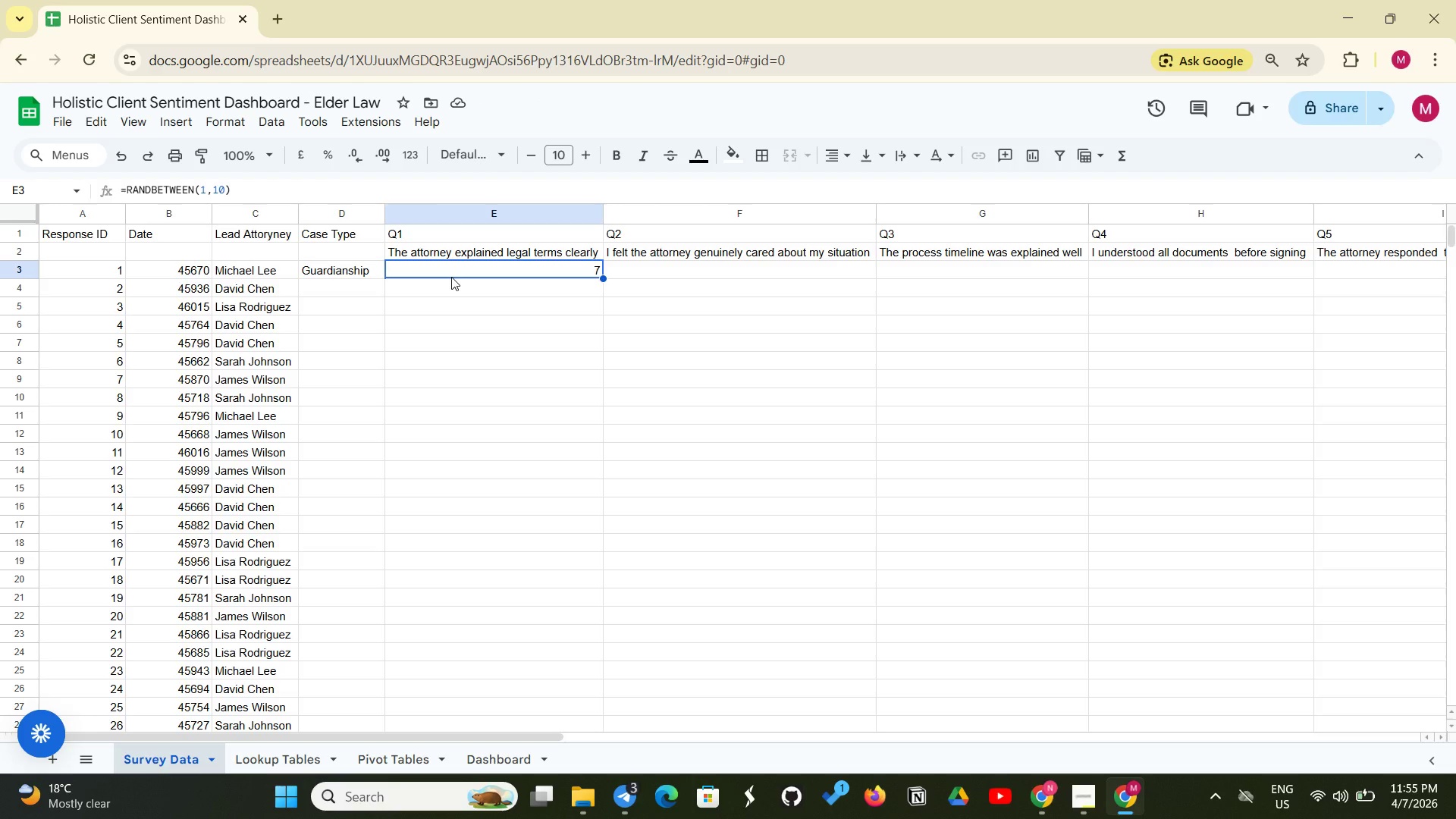 
left_click([346, 290])
 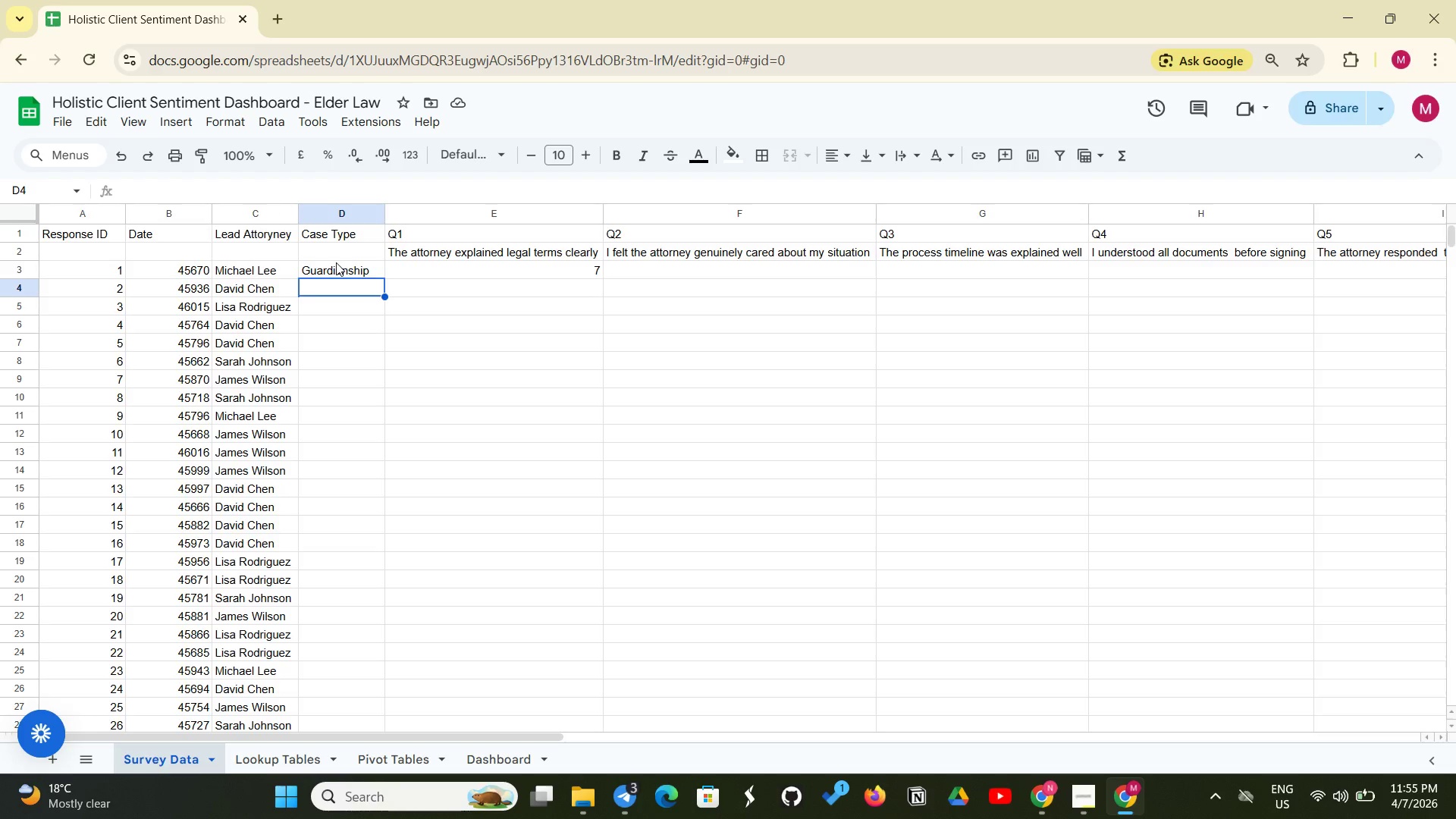 
left_click([336, 262])
 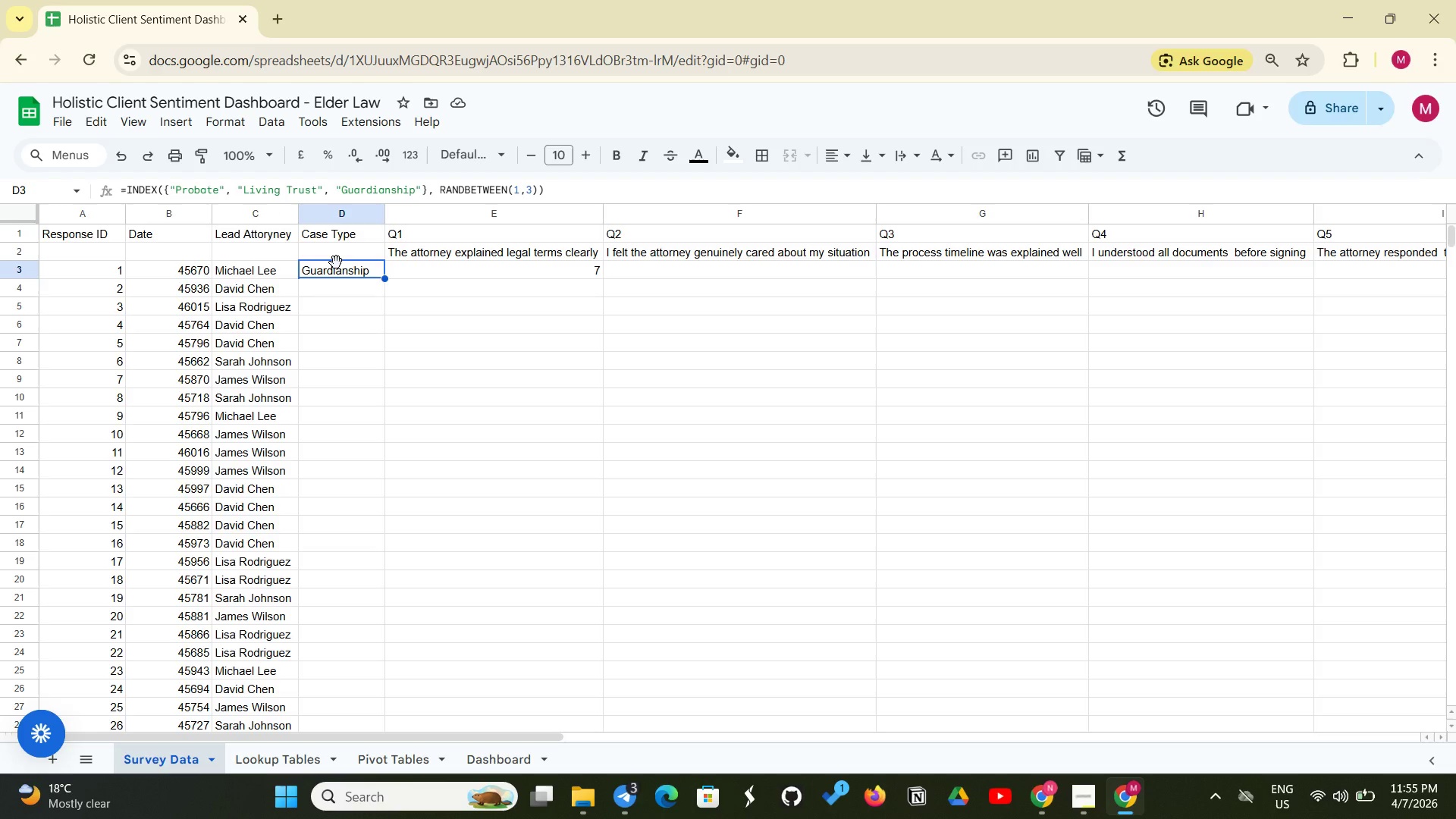 
left_click([348, 274])
 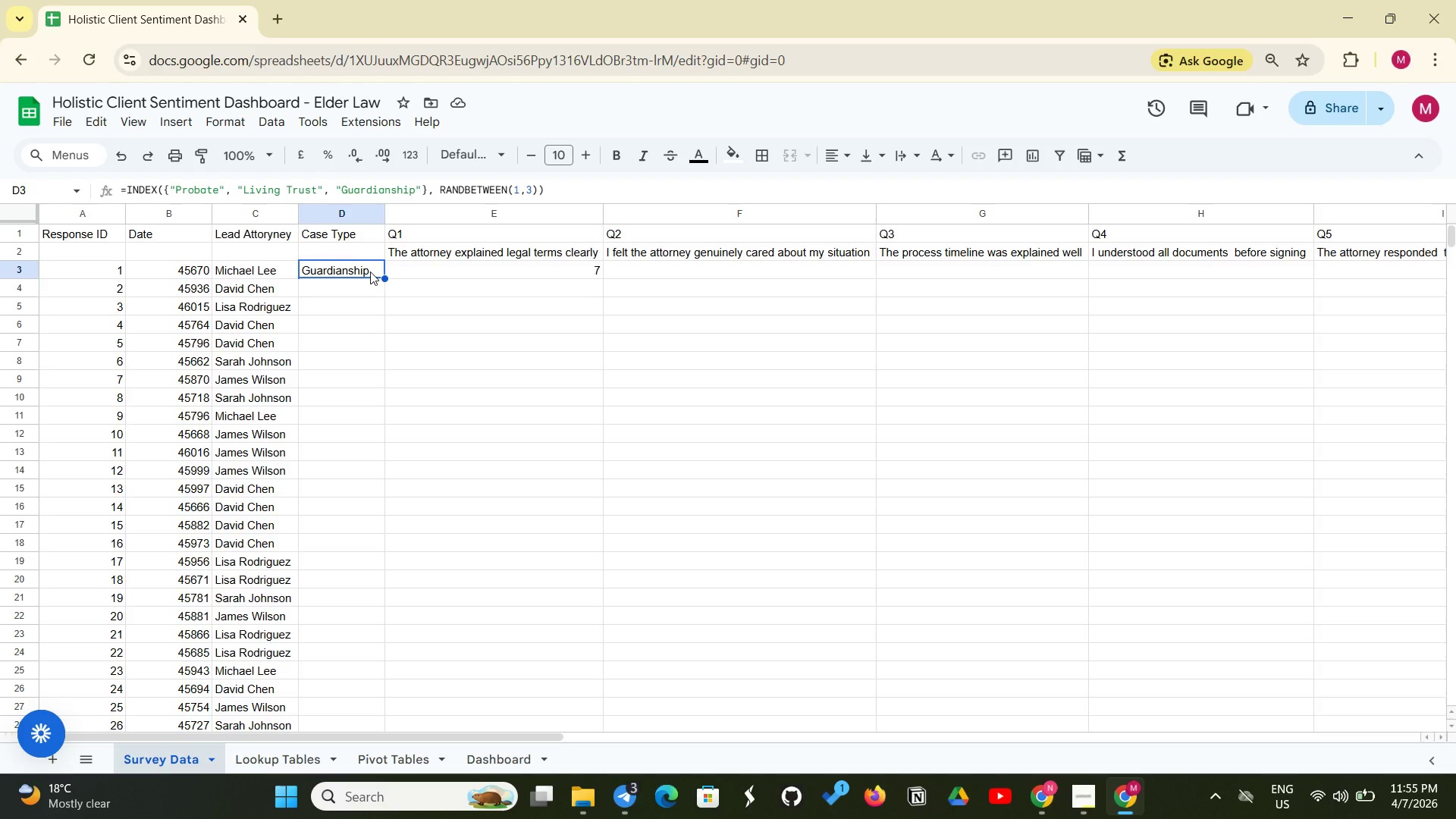 
left_click([370, 271])
 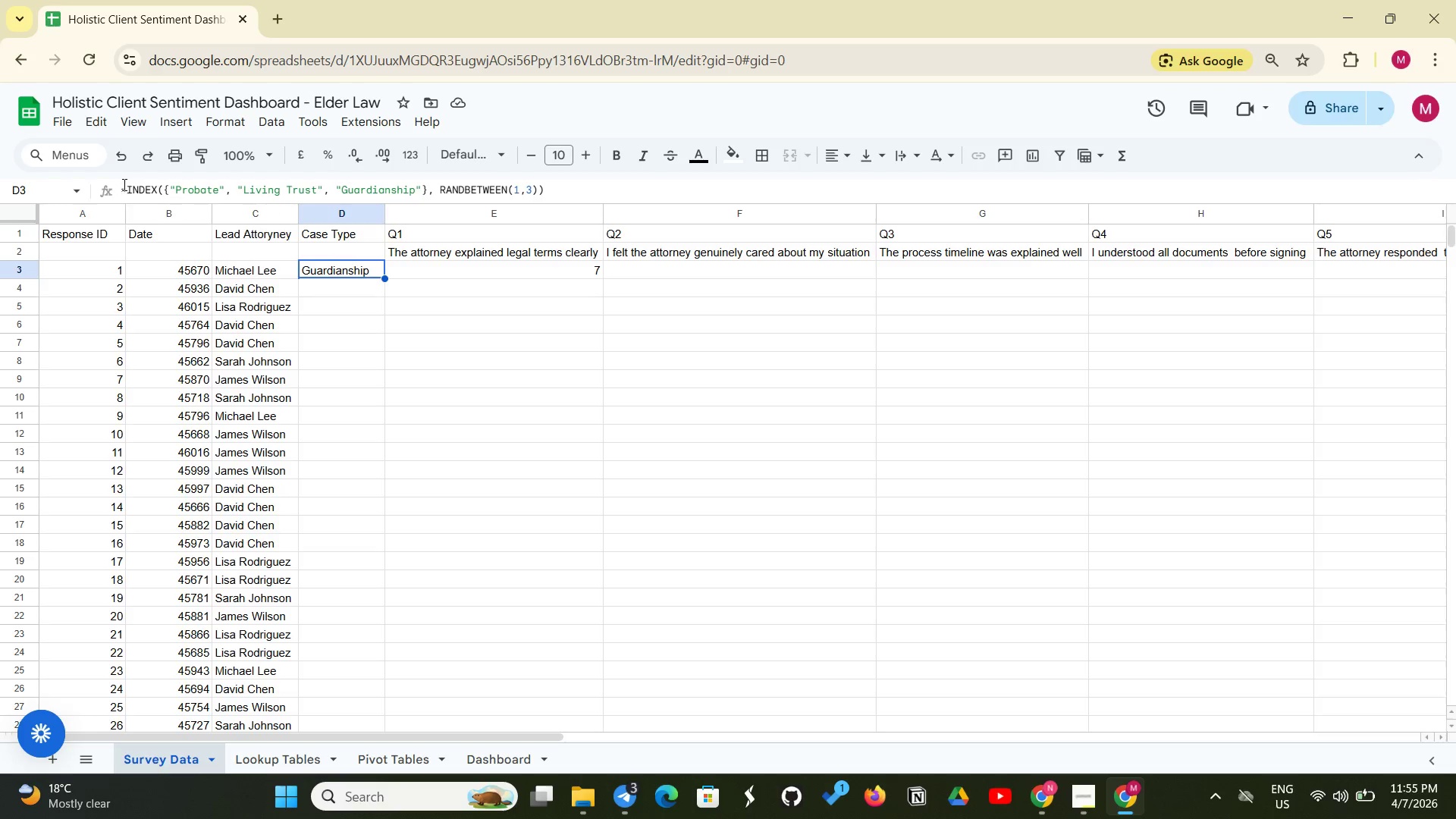 
left_click_drag(start_coordinate=[124, 184], to_coordinate=[159, 183])
 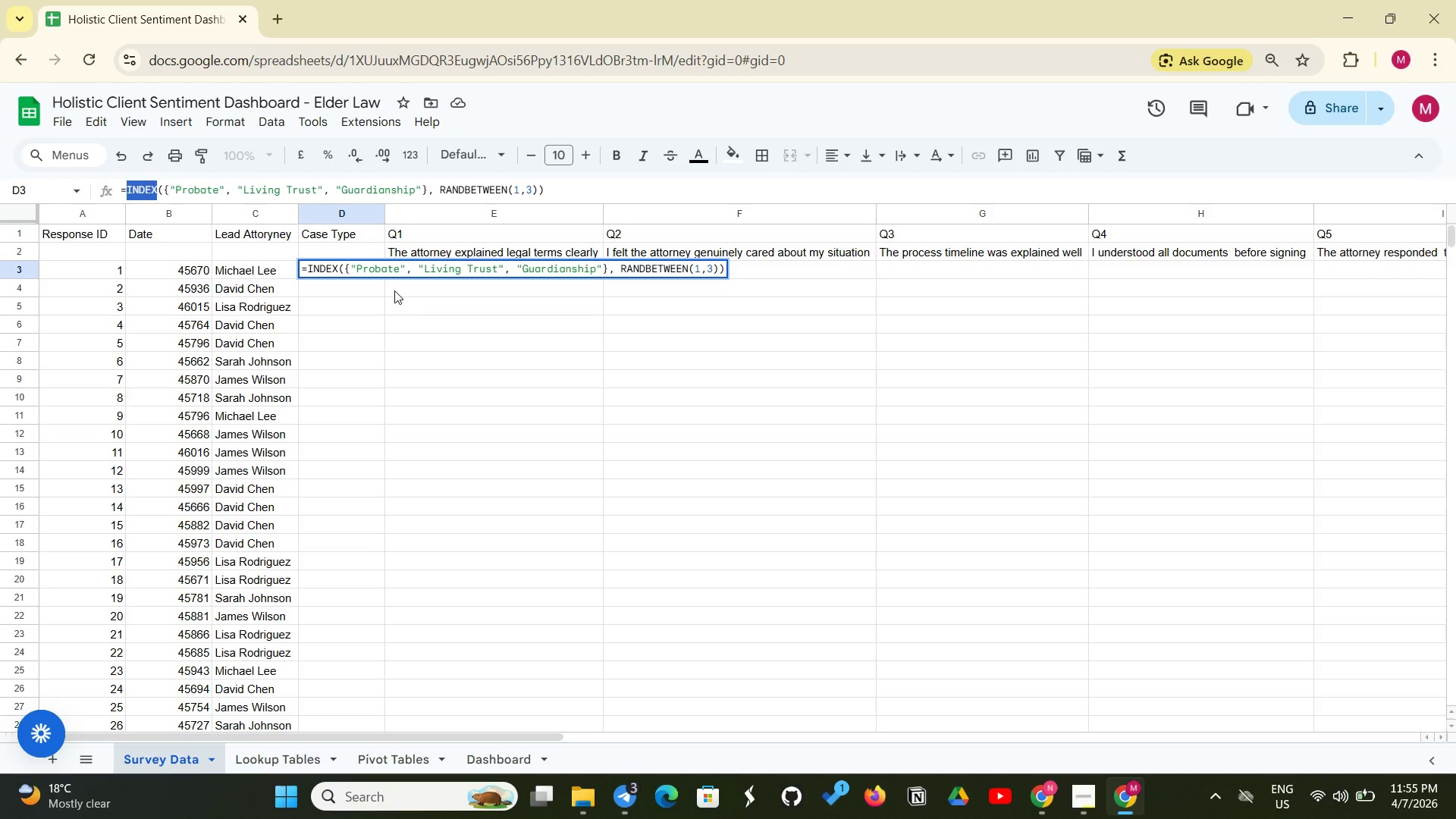 
key(Enter)
 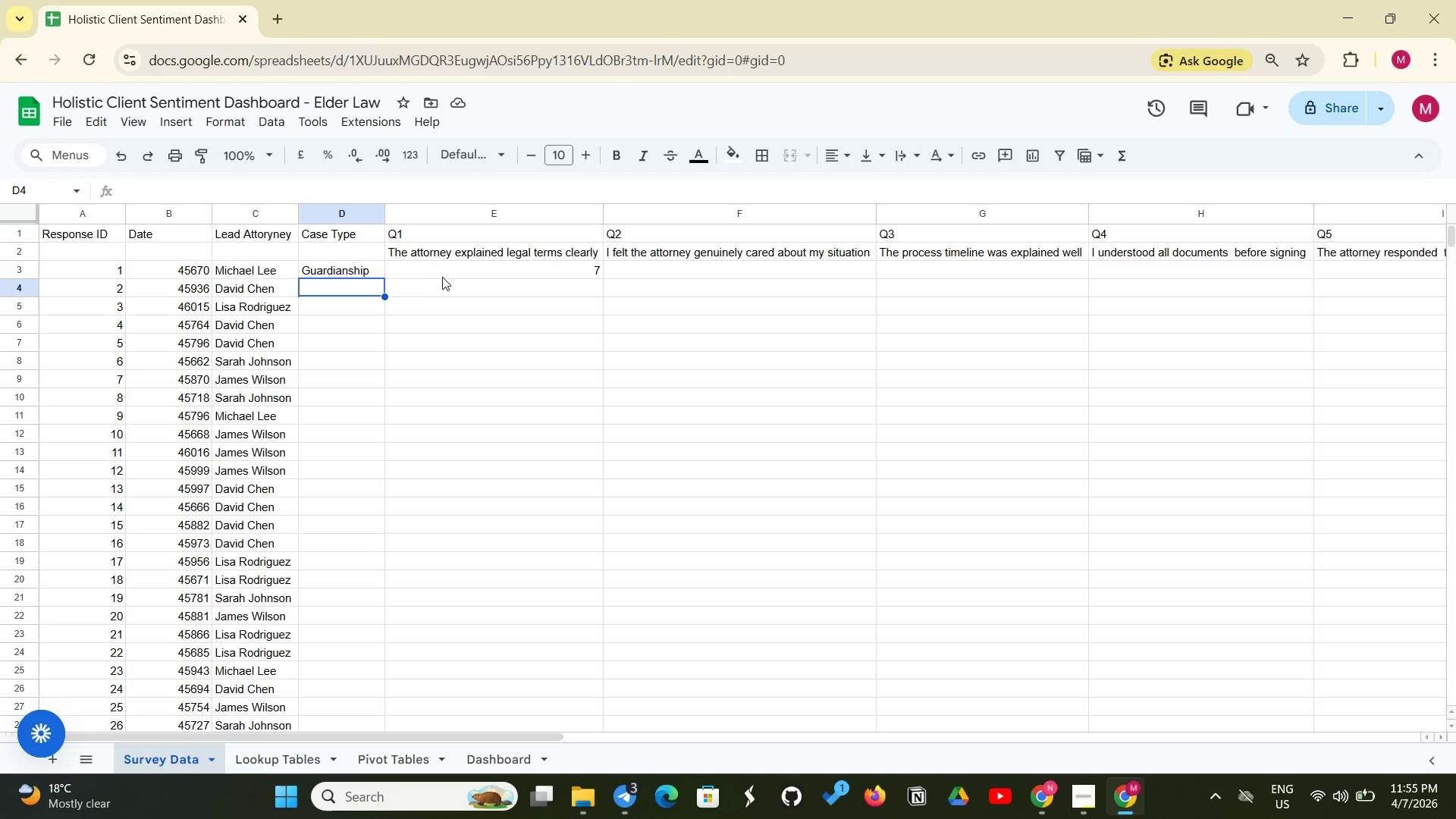 
left_click([444, 276])
 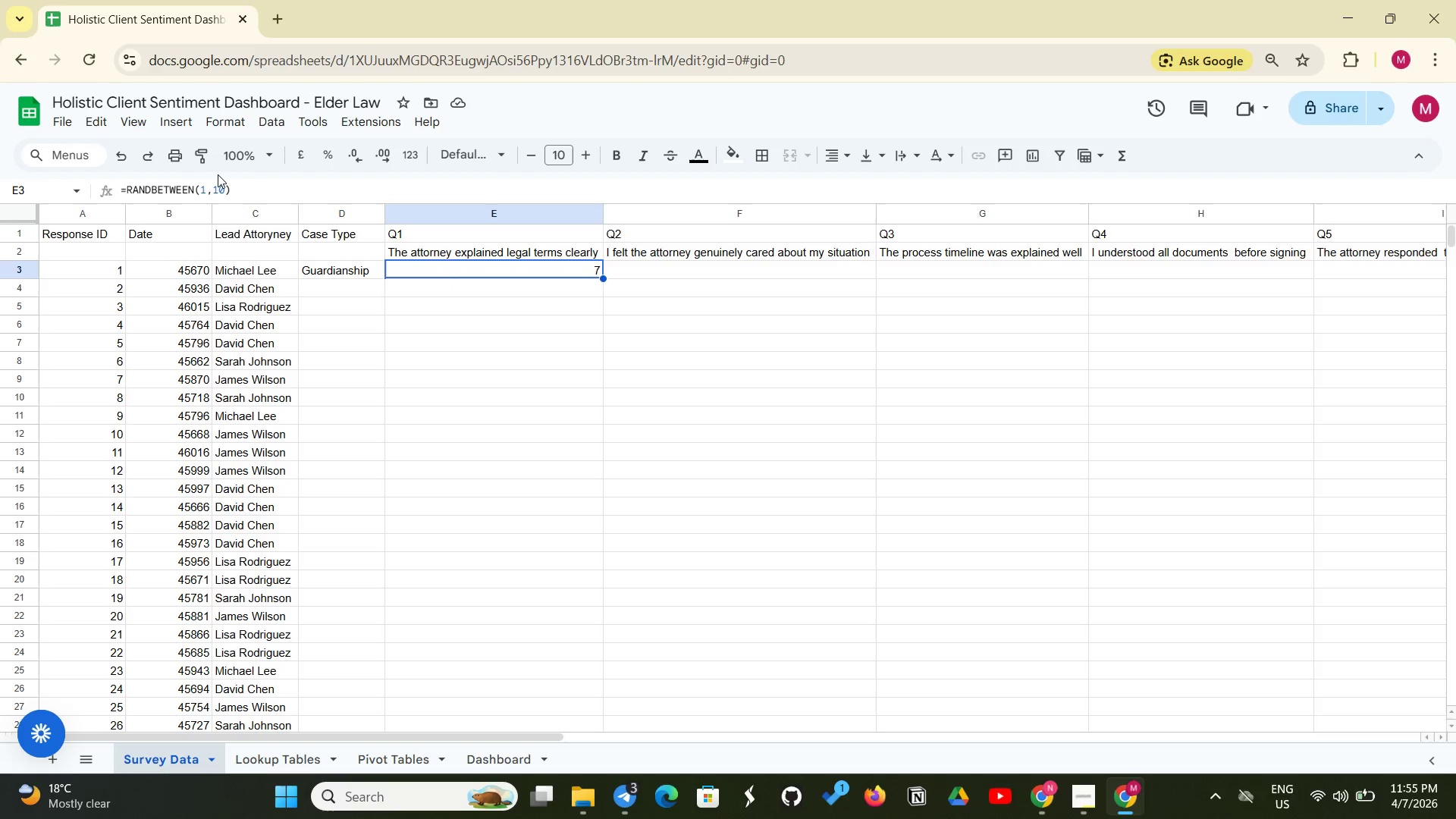 
left_click_drag(start_coordinate=[248, 186], to_coordinate=[121, 187])
 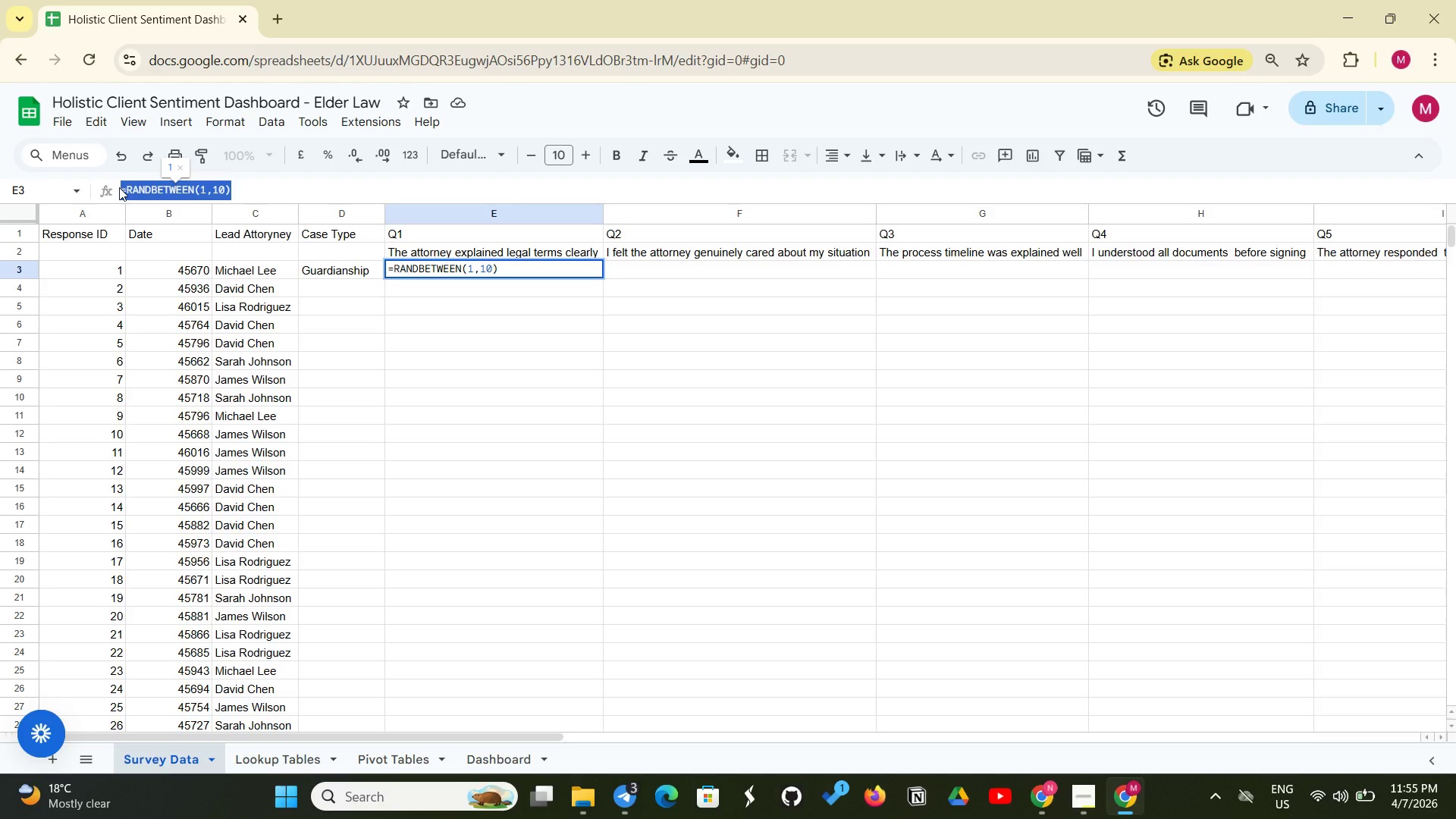 
key(Control+ControlLeft)
 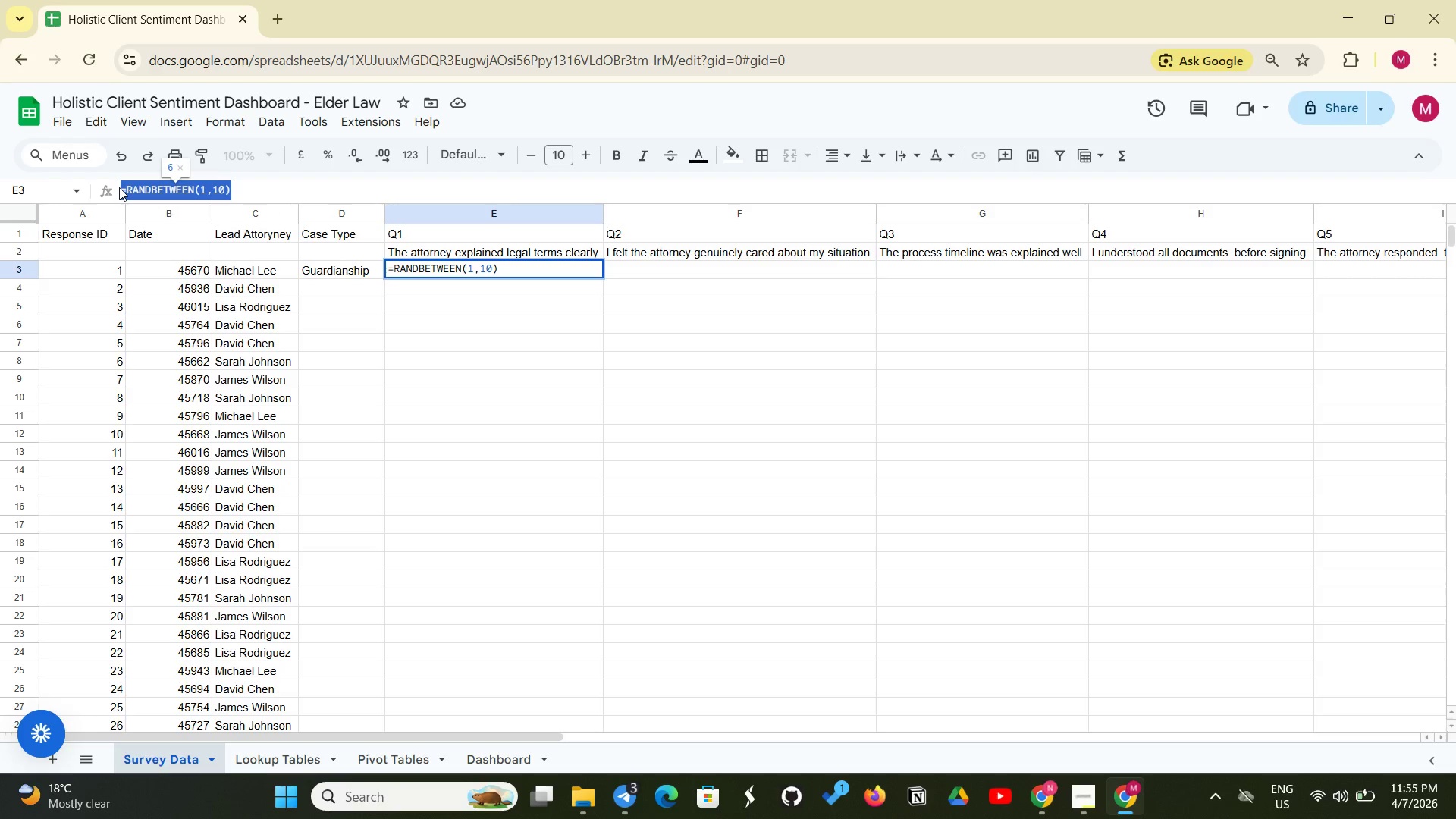 
key(Control+C)
 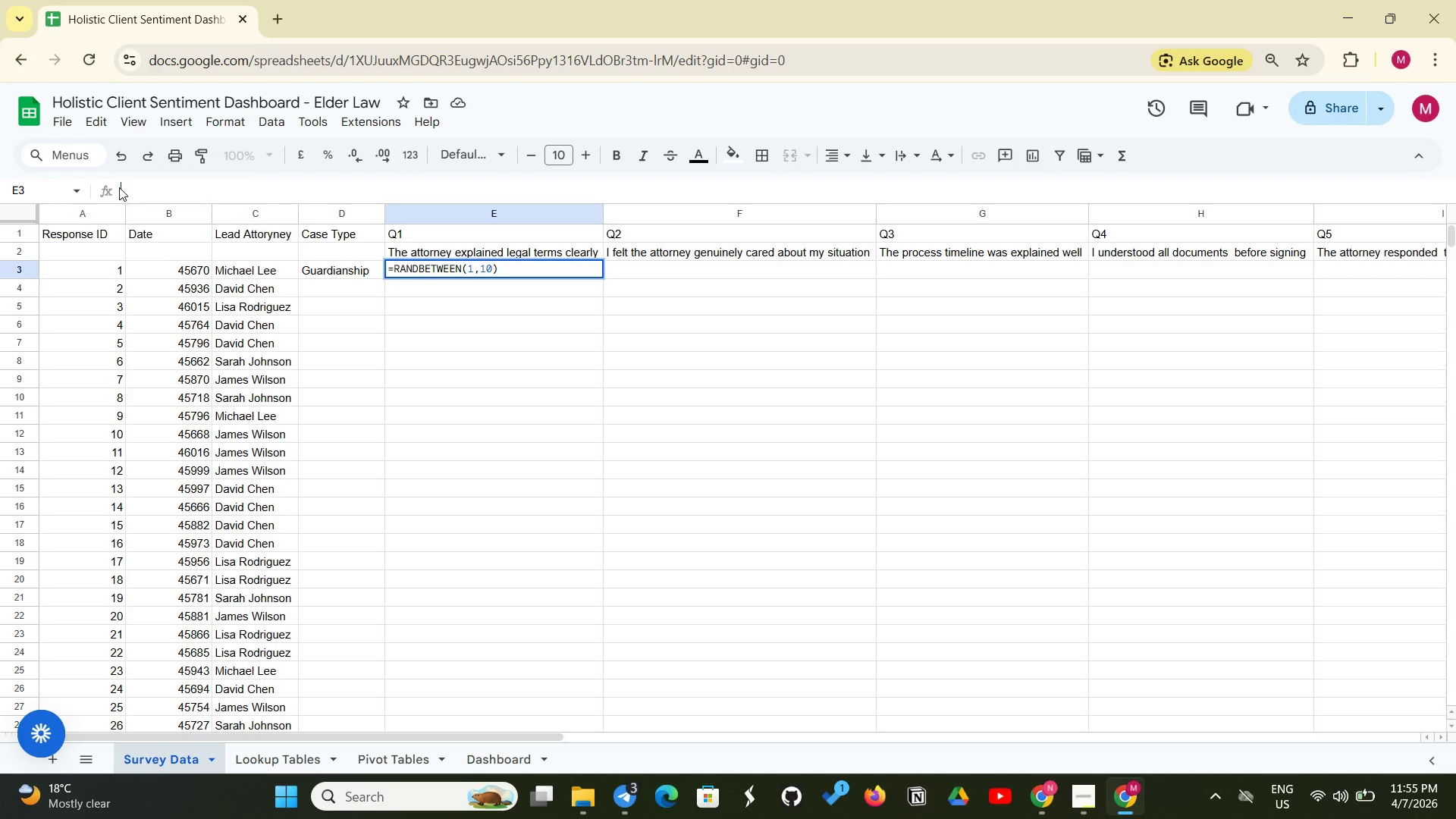 
key(Backspace)
 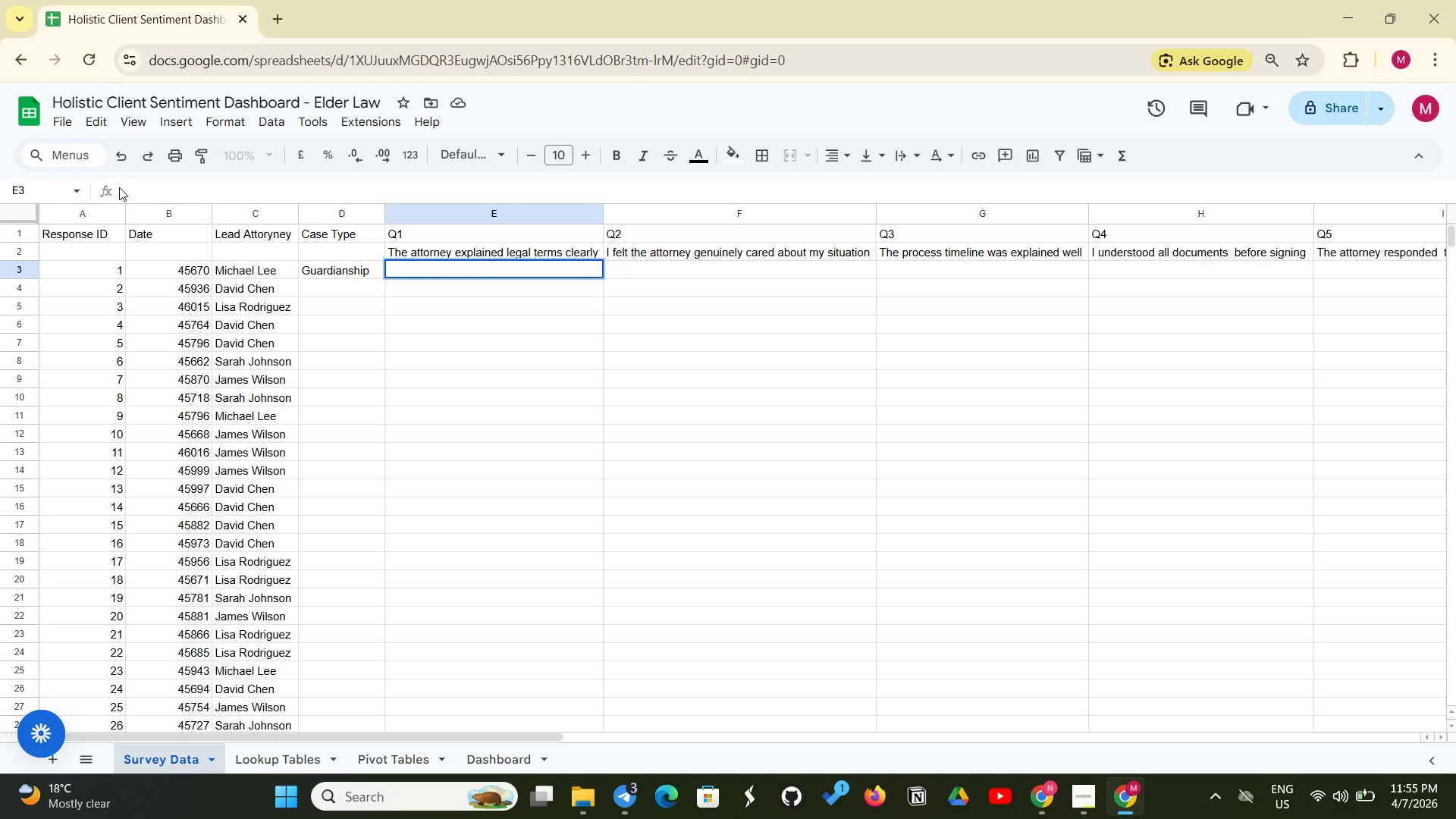 
scroll: coordinate [119, 187], scroll_direction: up, amount: 1.0
 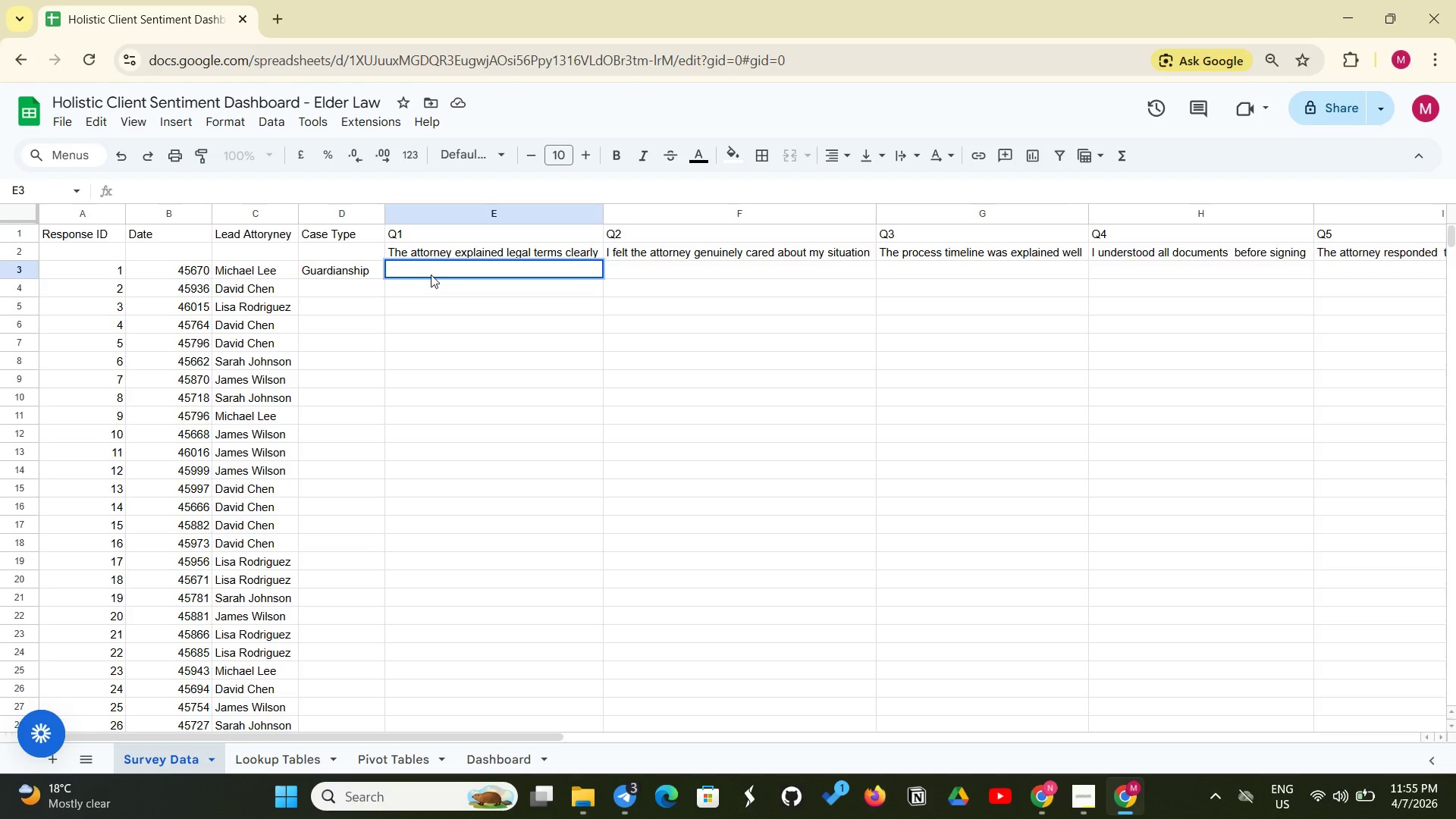 
left_click([431, 275])
 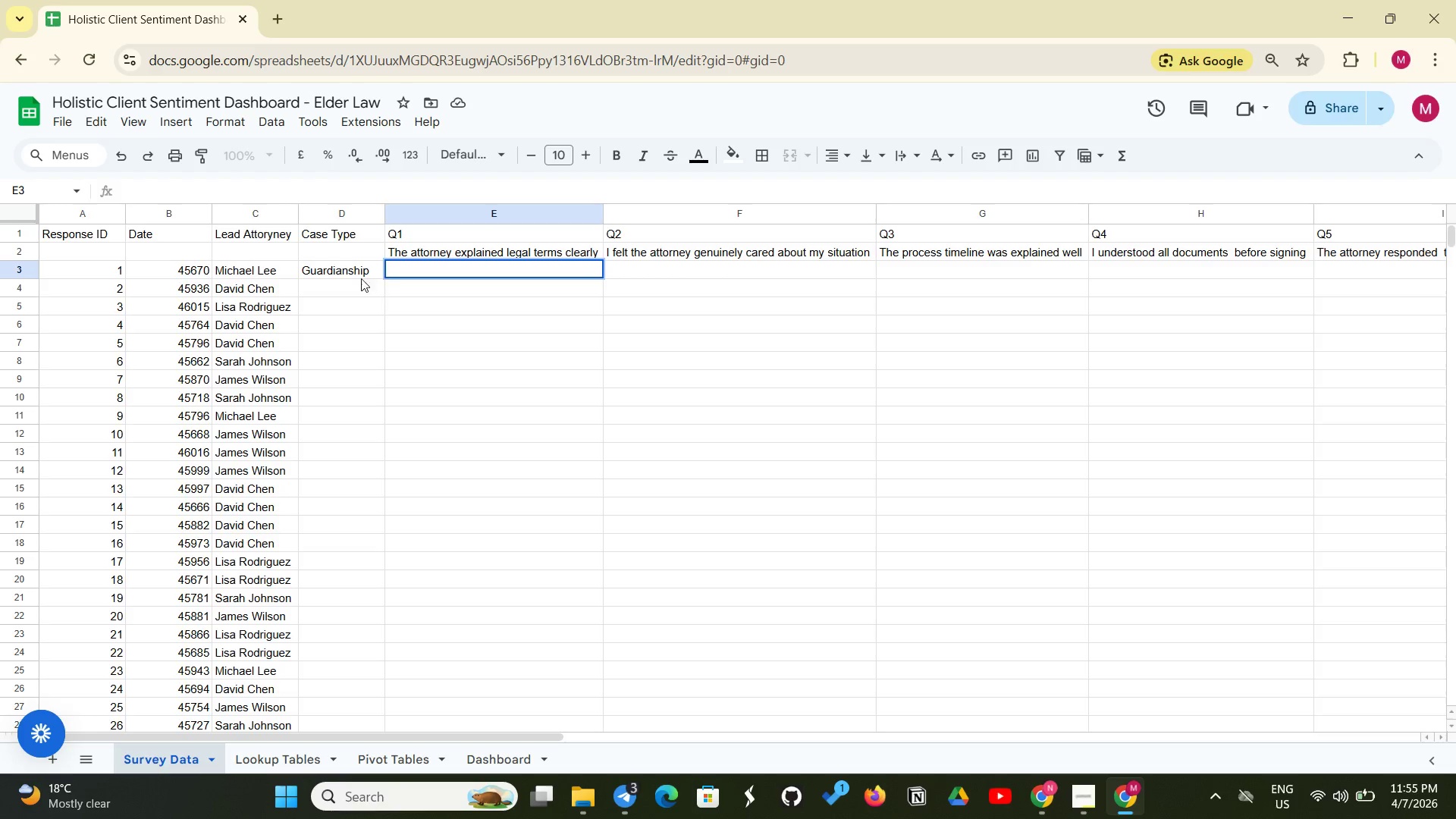 
left_click([350, 276])
 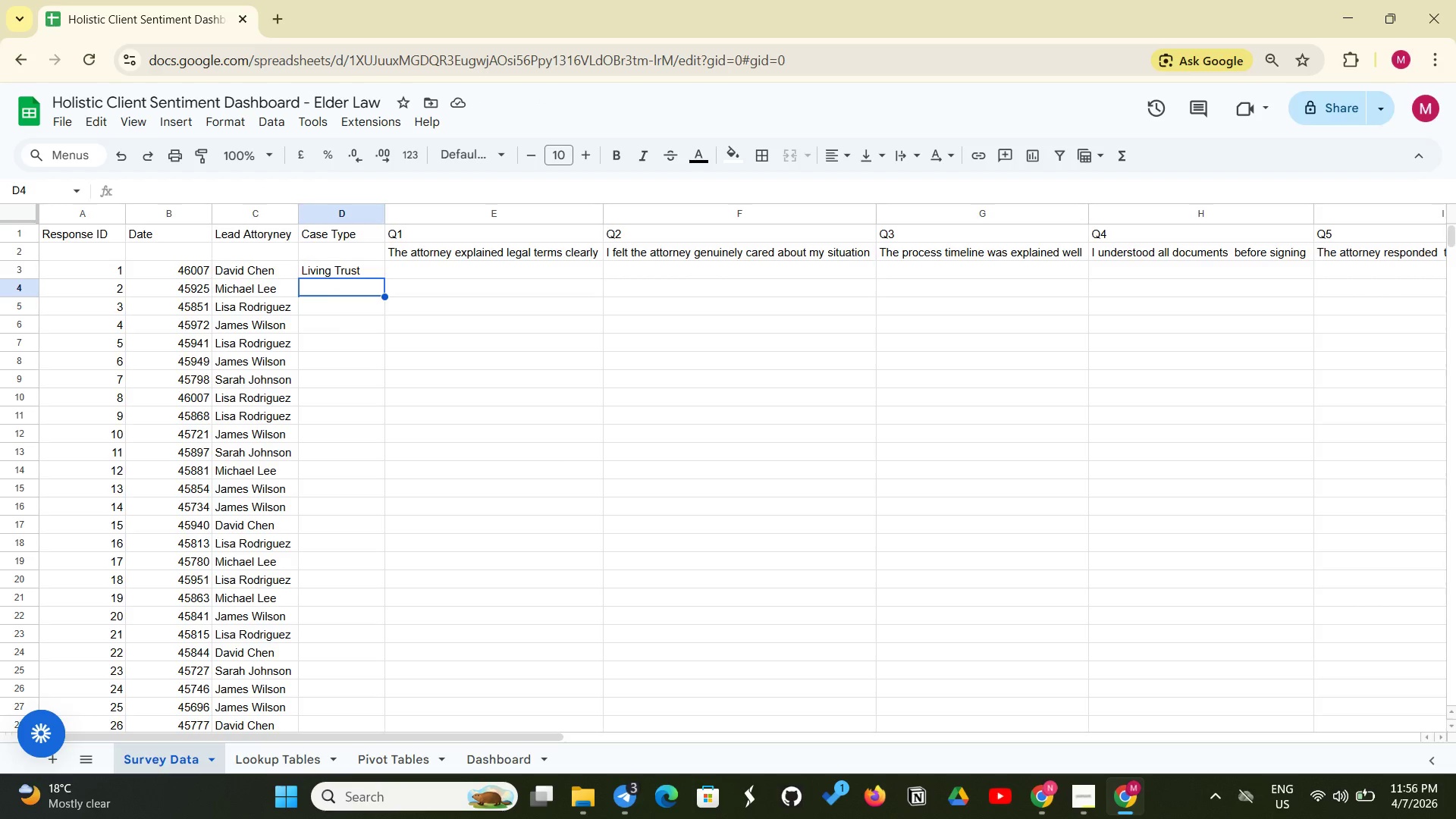 
wait(7.75)
 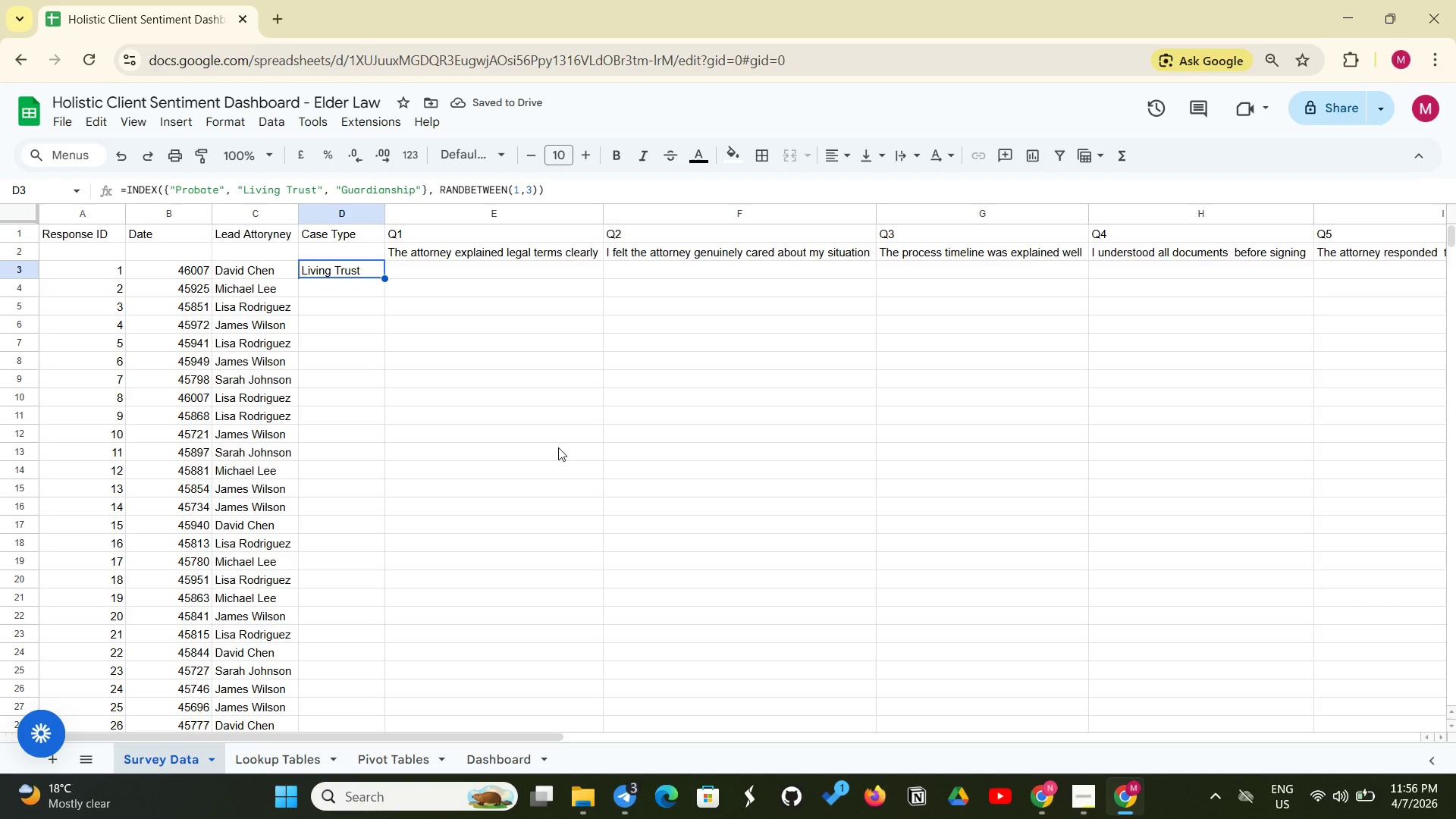 
scroll: coordinate [356, 606], scroll_direction: up, amount: 7.0
 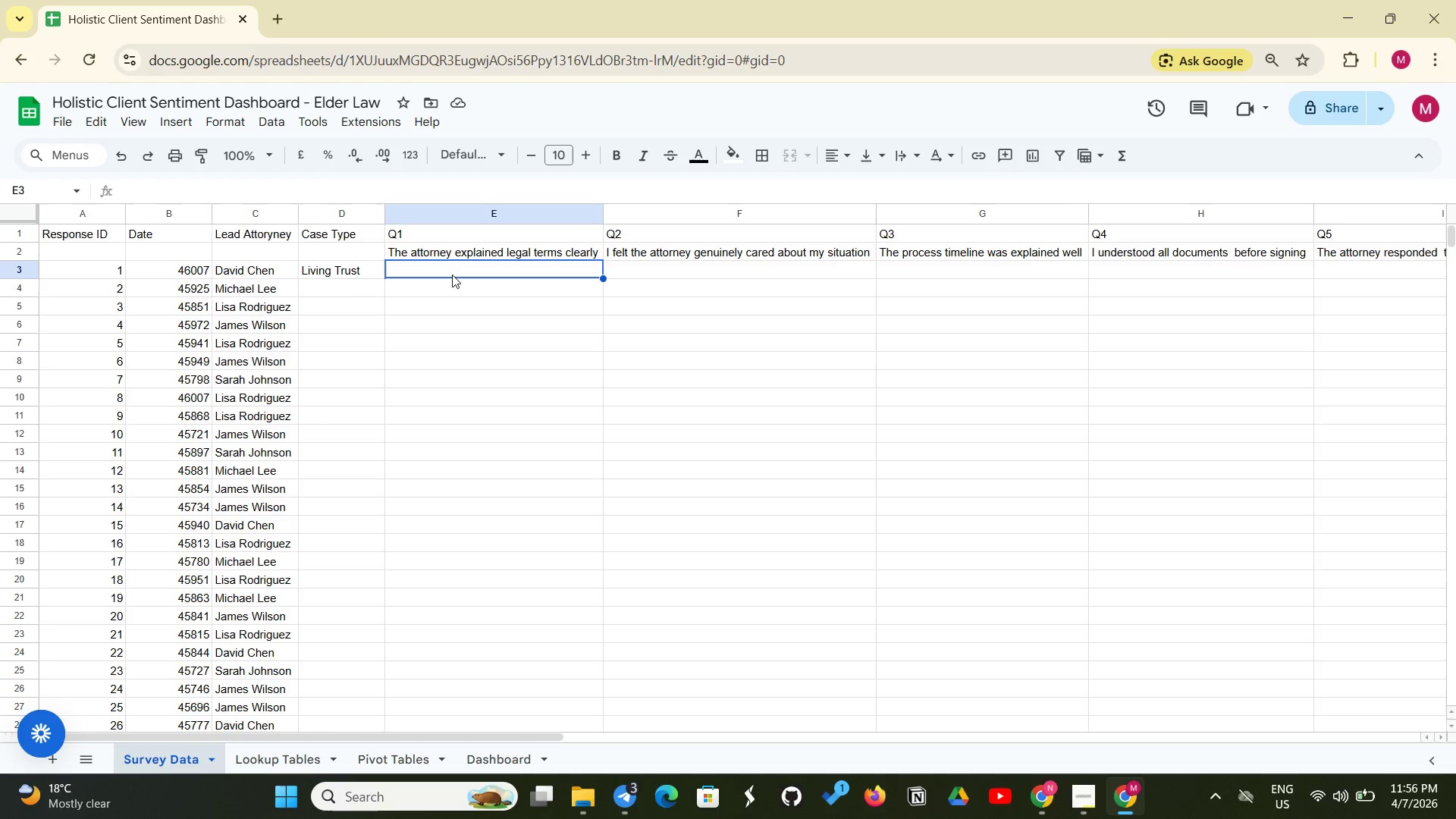 
hold_key(key=ControlLeft, duration=0.38)
 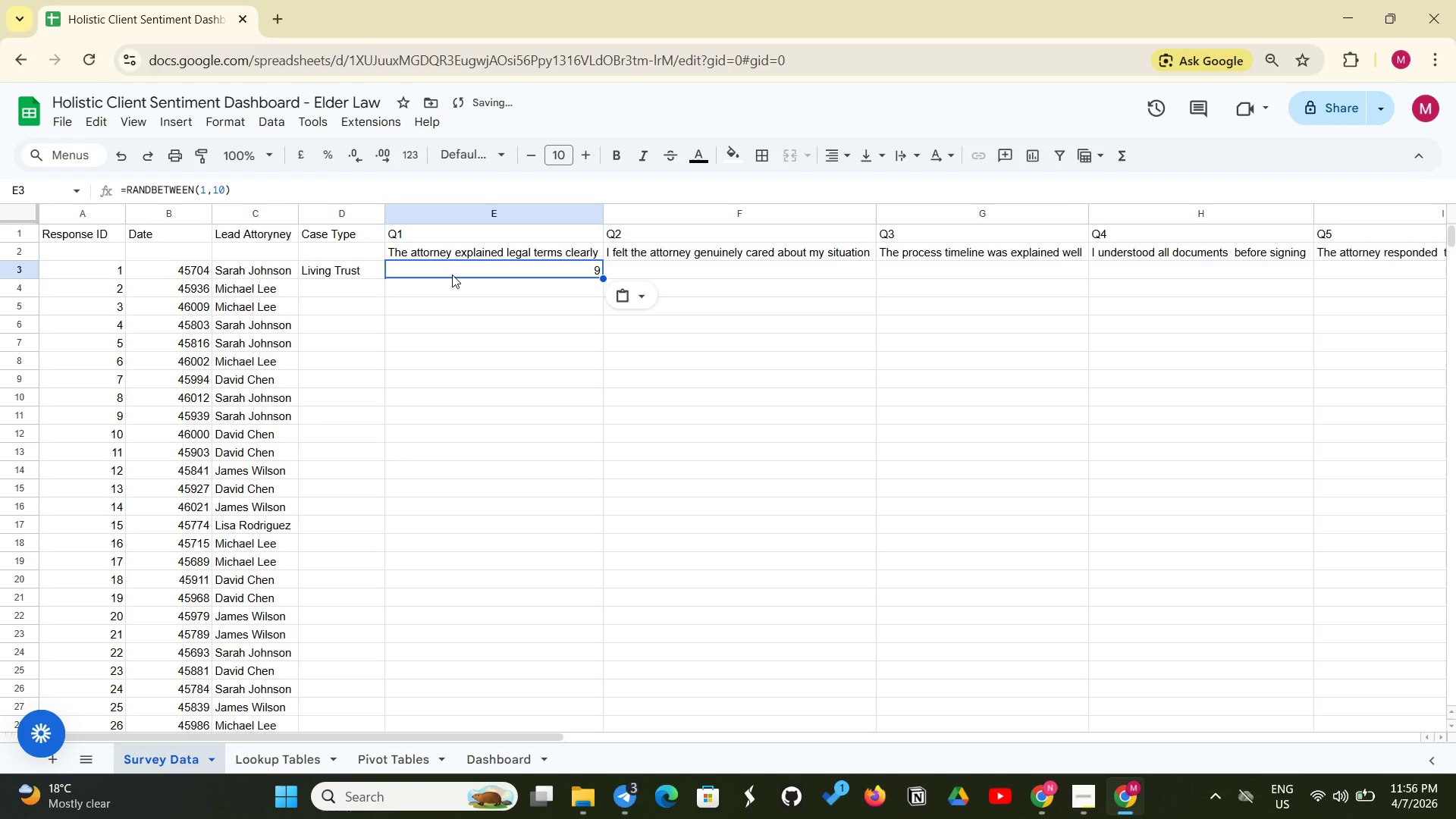 
hold_key(key=V, duration=12.52)
 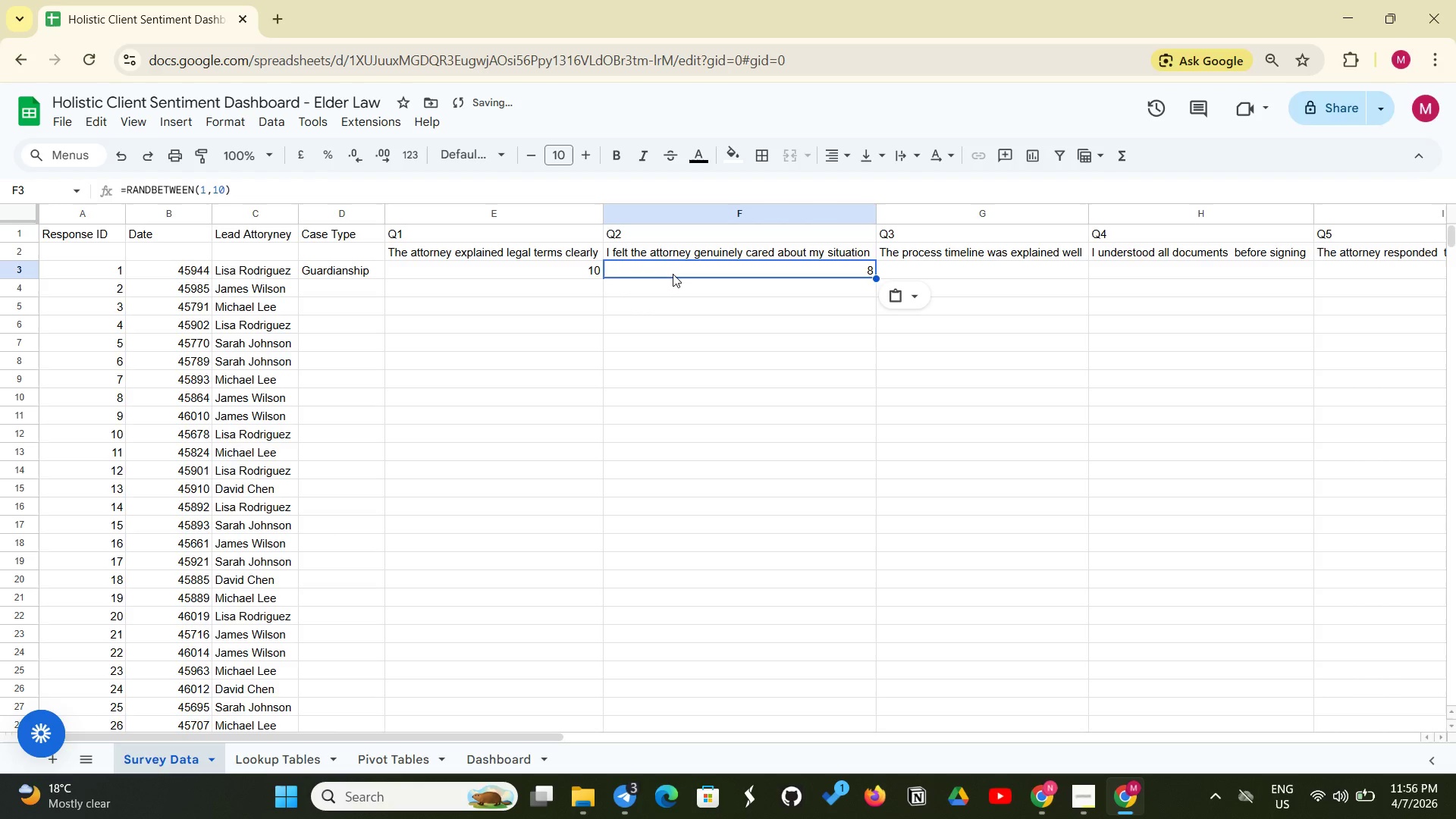 
hold_key(key=ControlLeft, duration=0.36)
 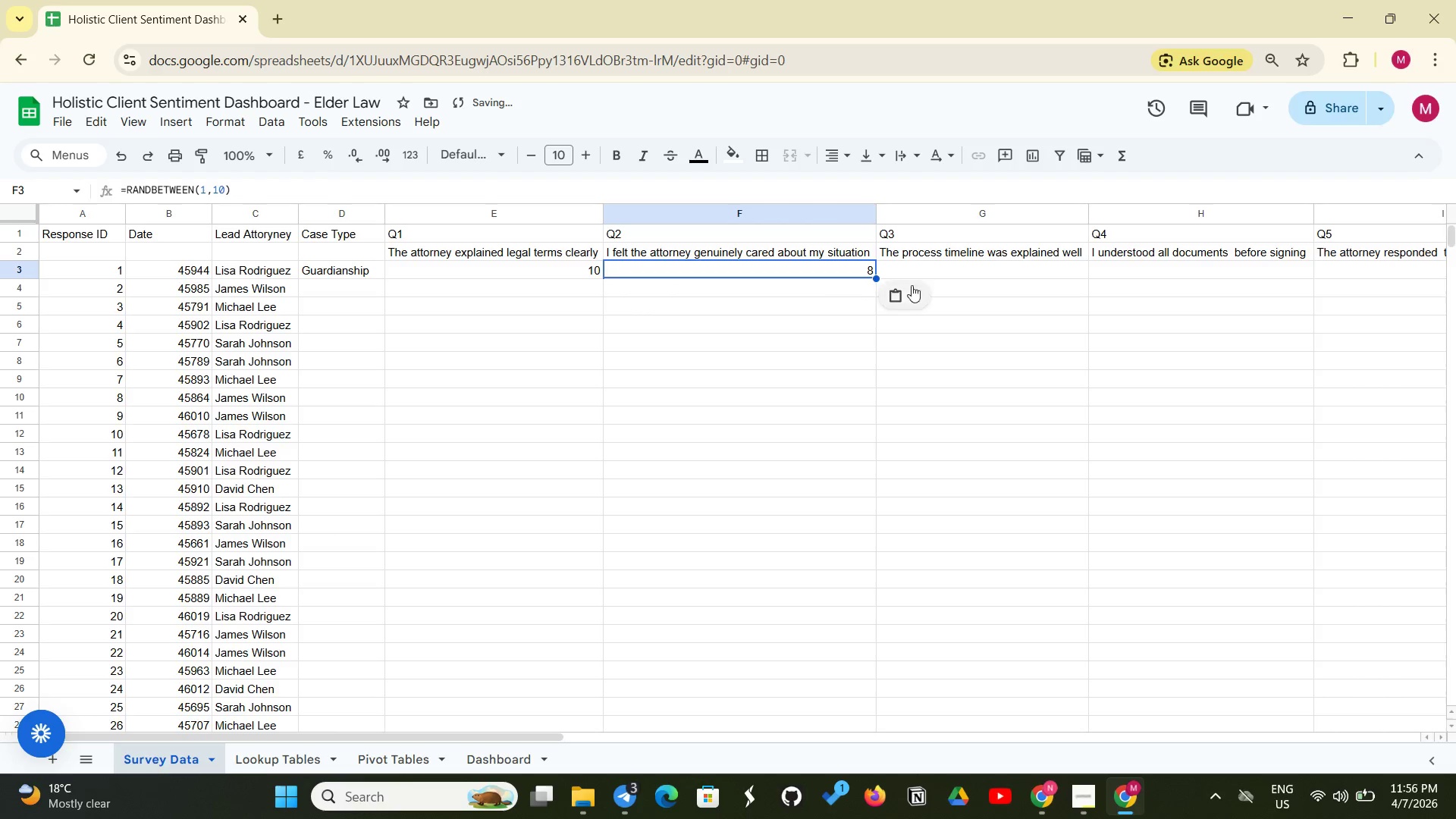 
left_click([984, 269])
 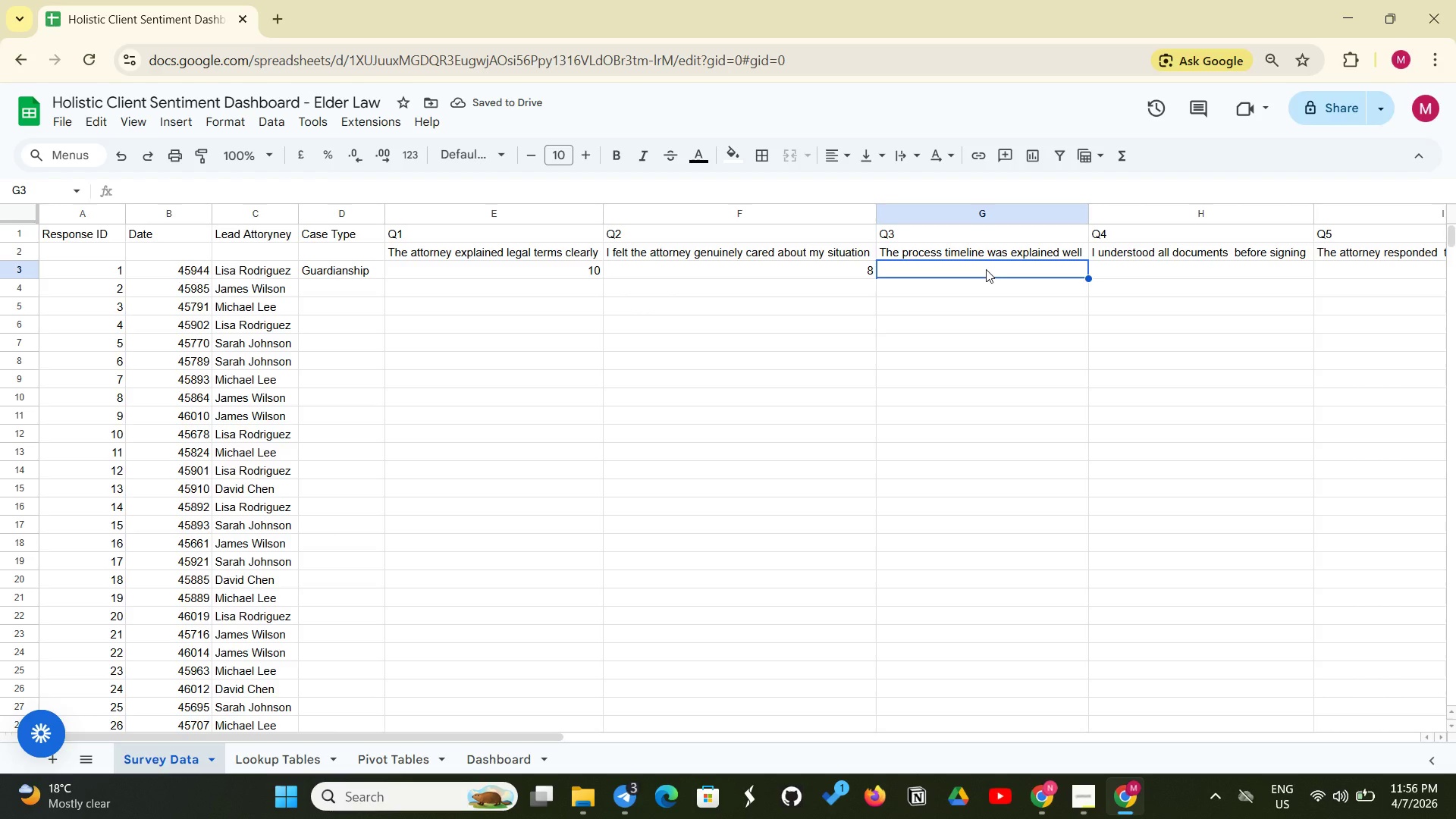 
key(Control+V)
 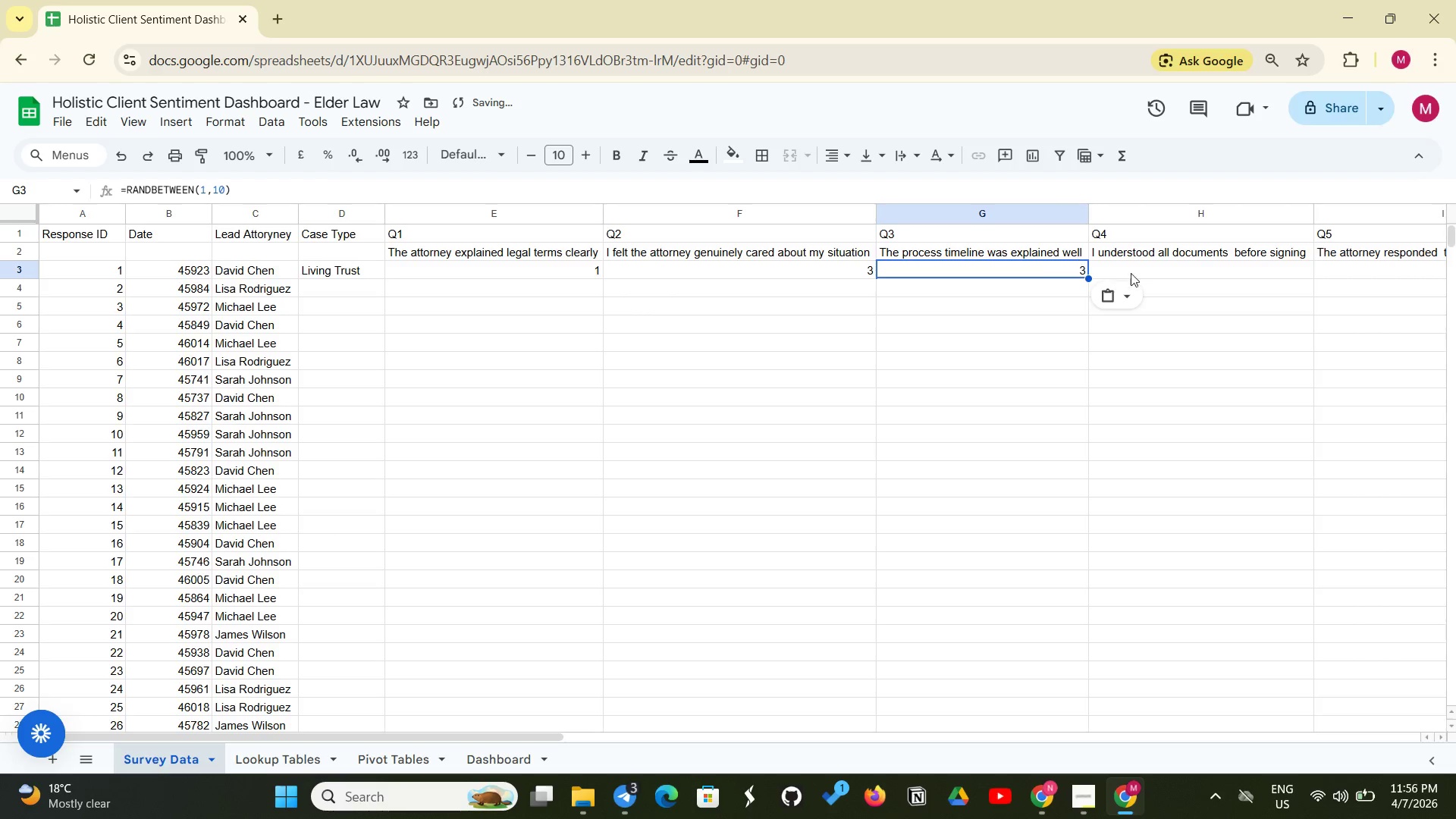 
left_click([1143, 273])
 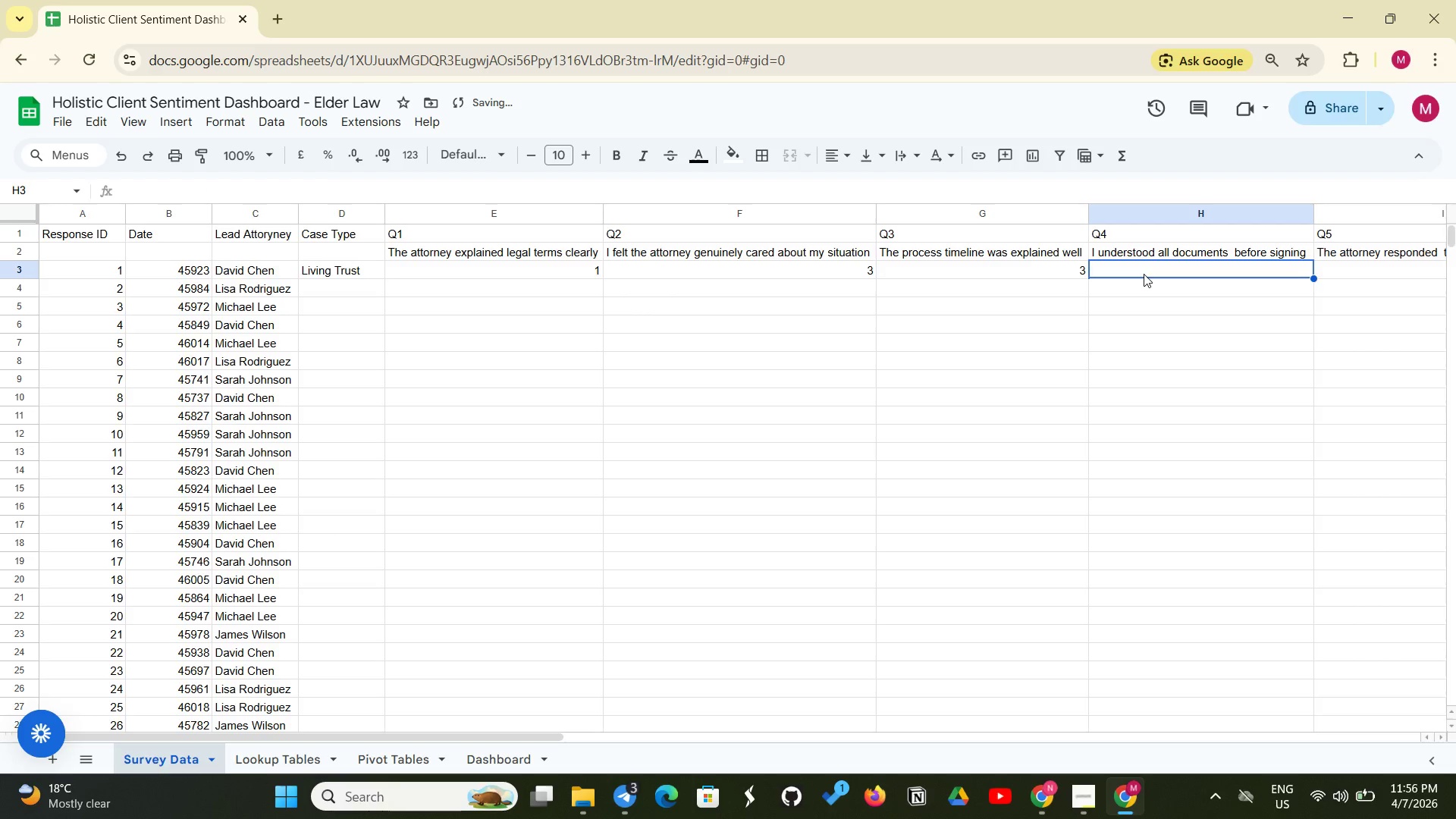 
key(Control+V)
 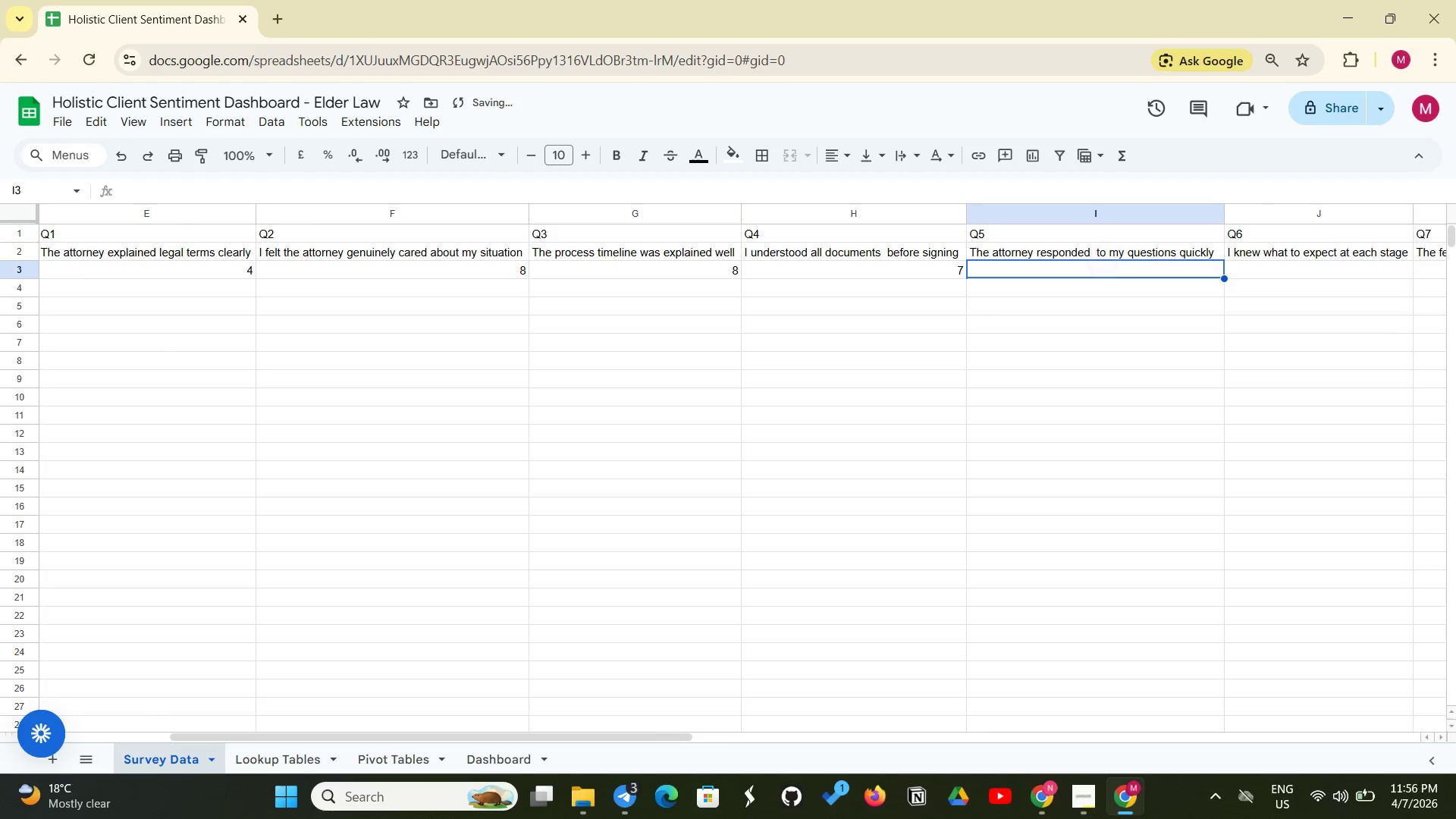 
key(Control+V)
 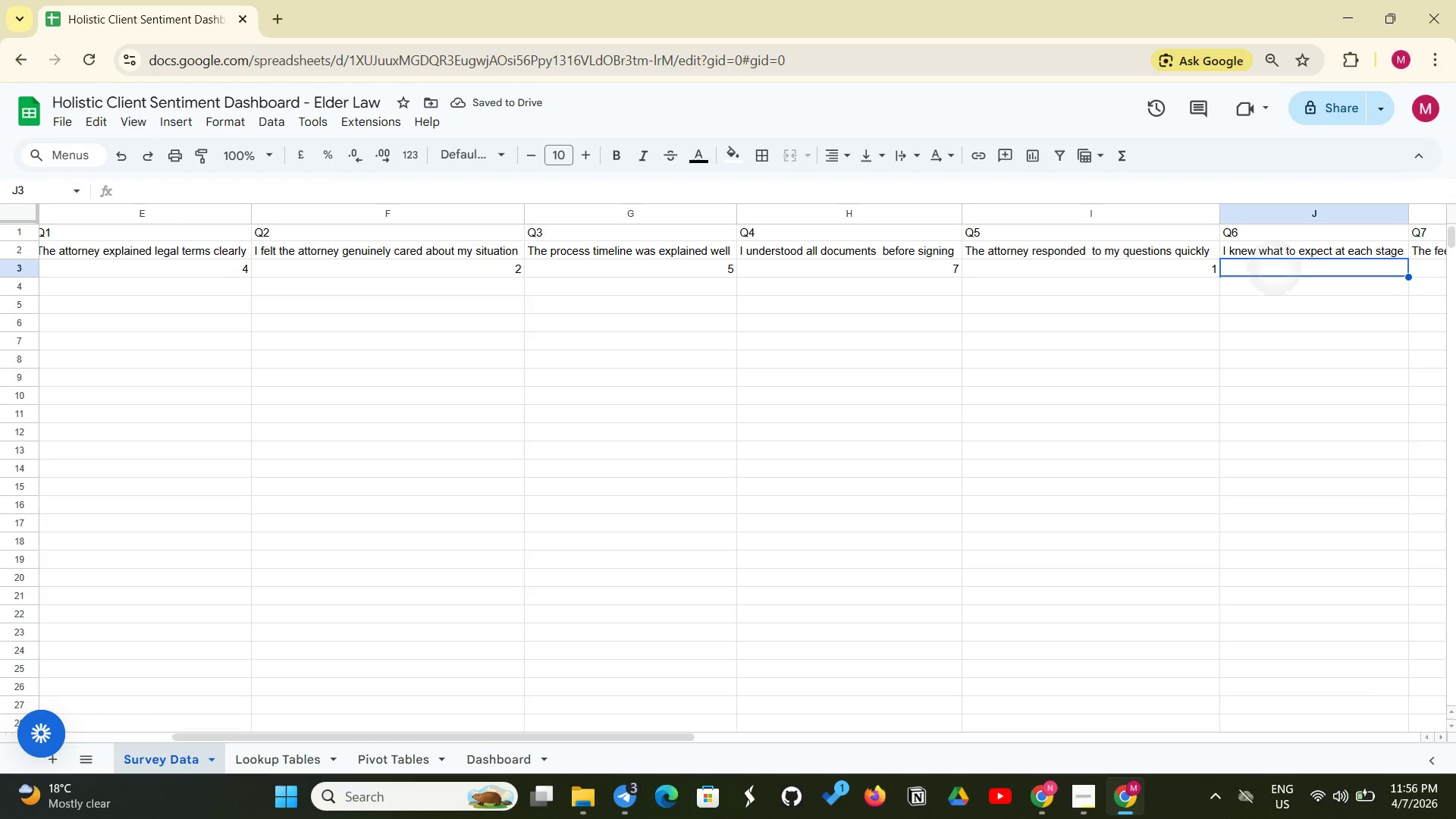 
key(Control+V)
 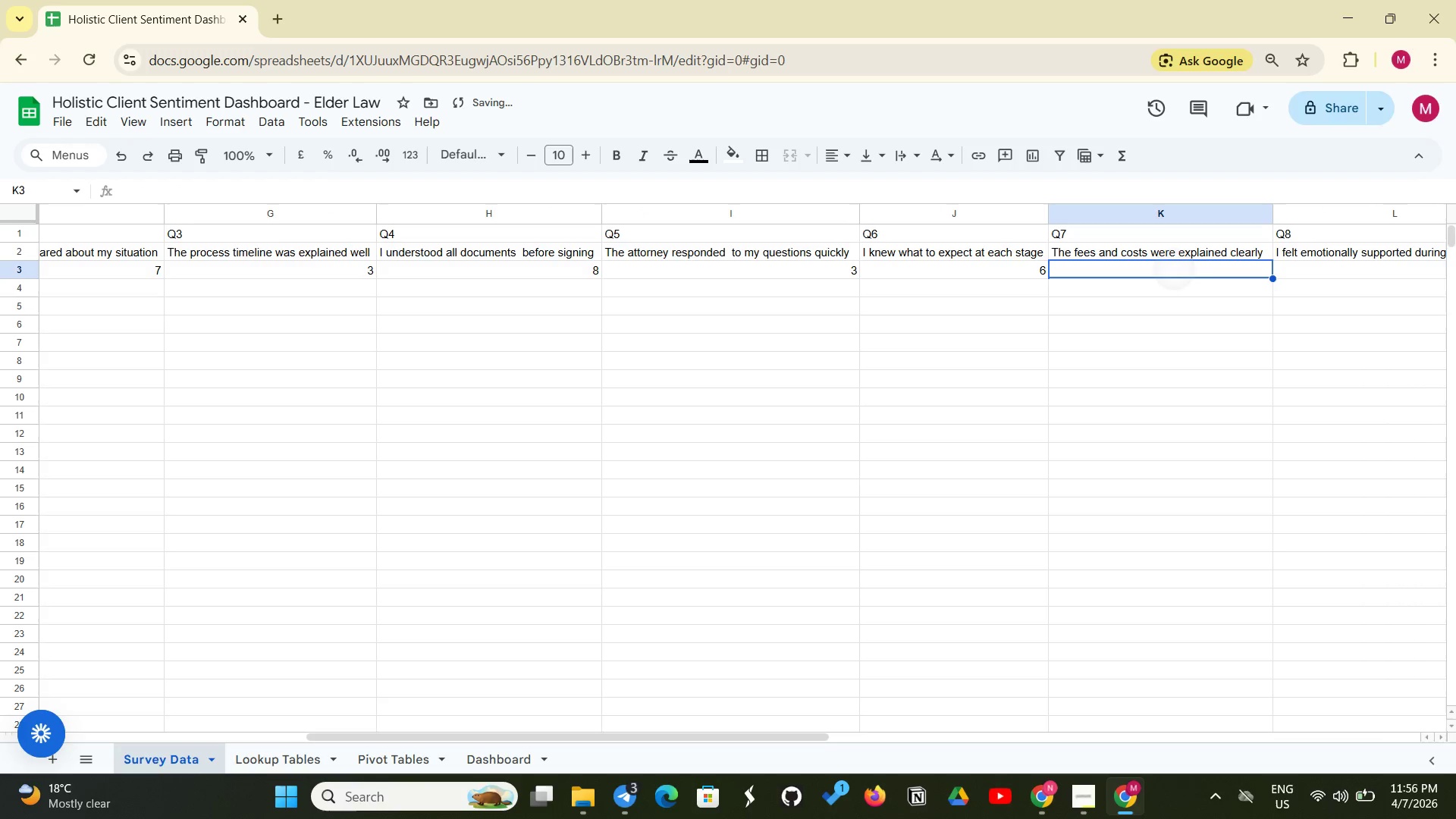 
key(Control+V)
 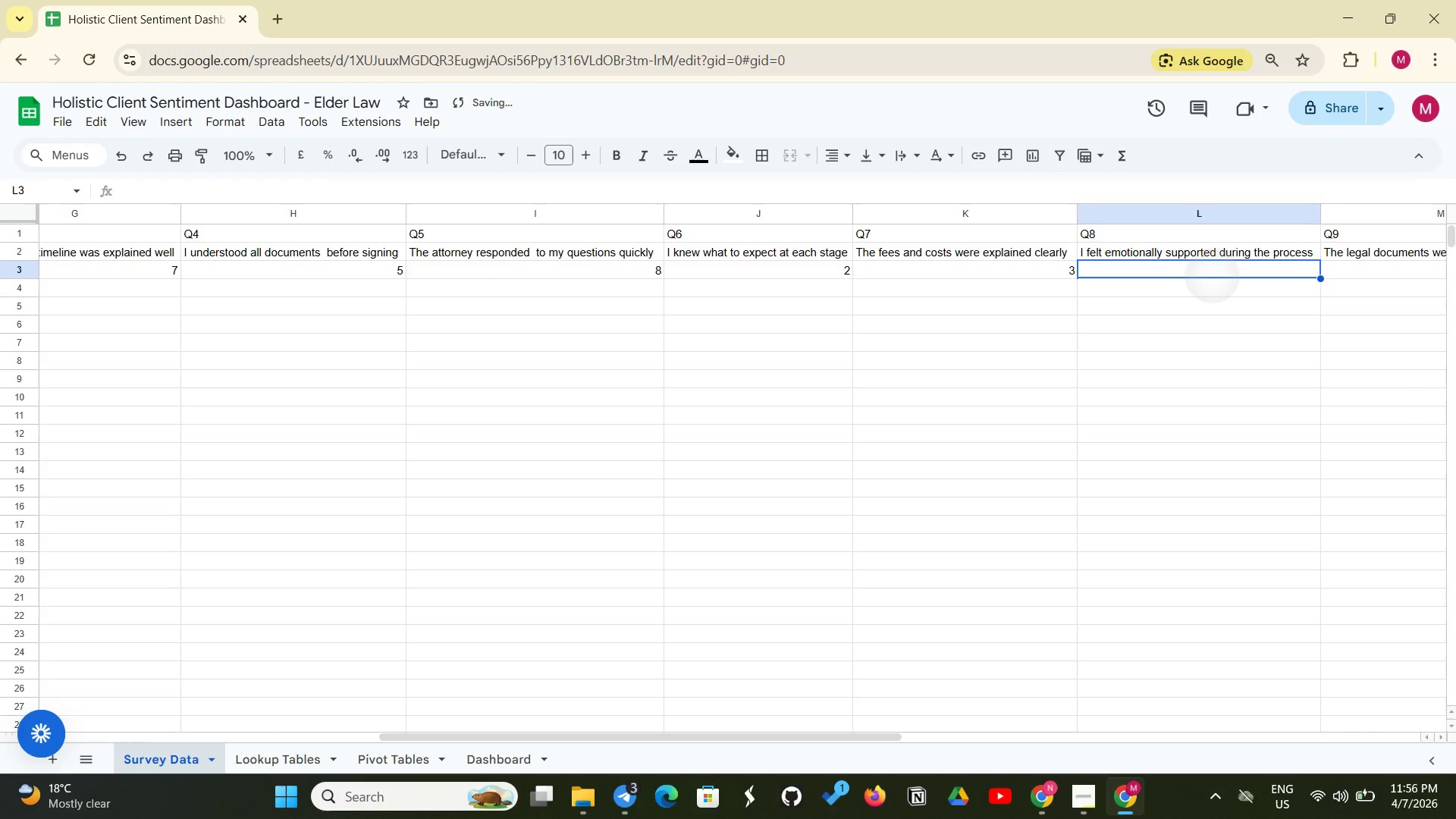 
key(Control+V)
 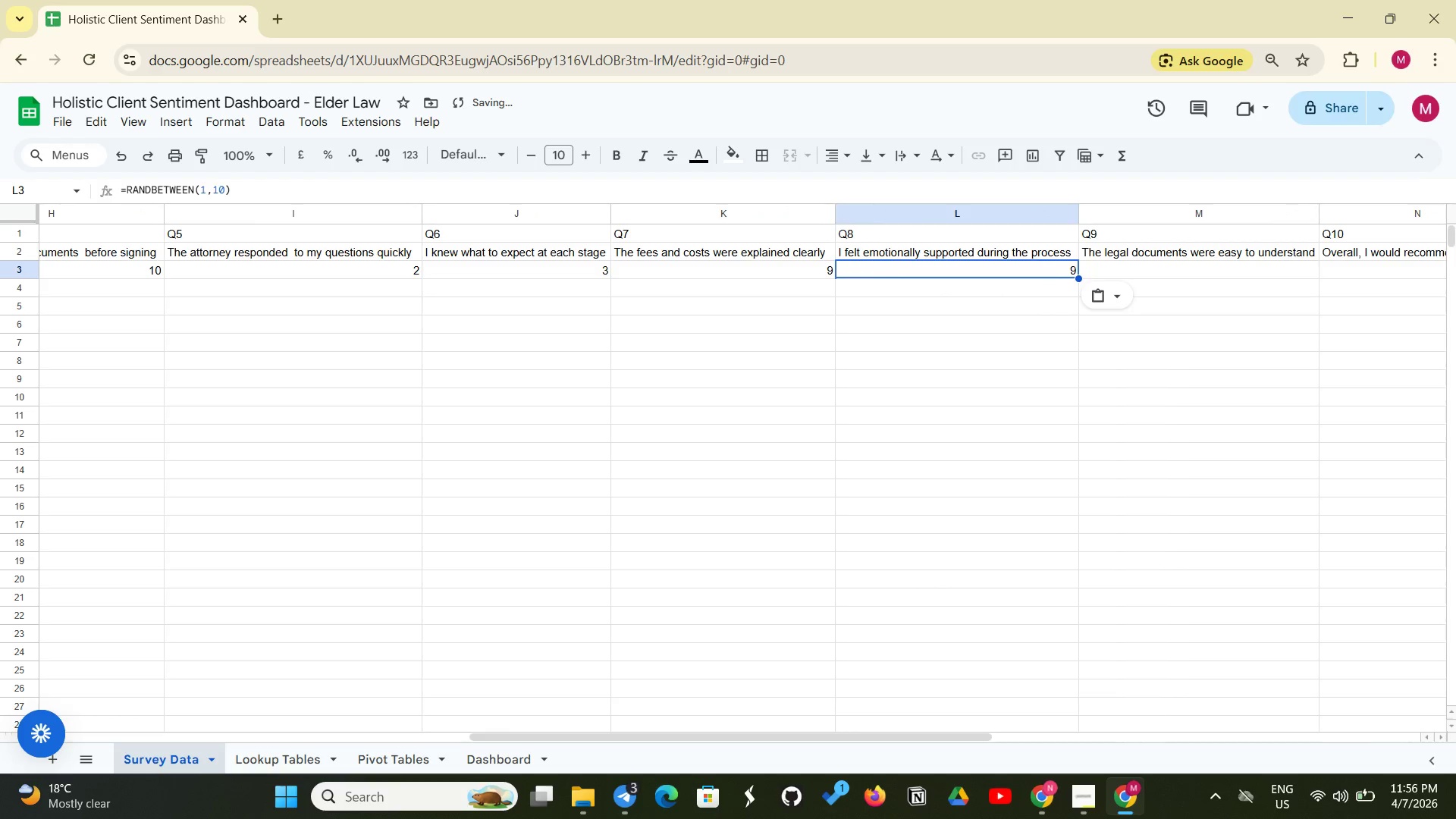 
key(Control+V)
 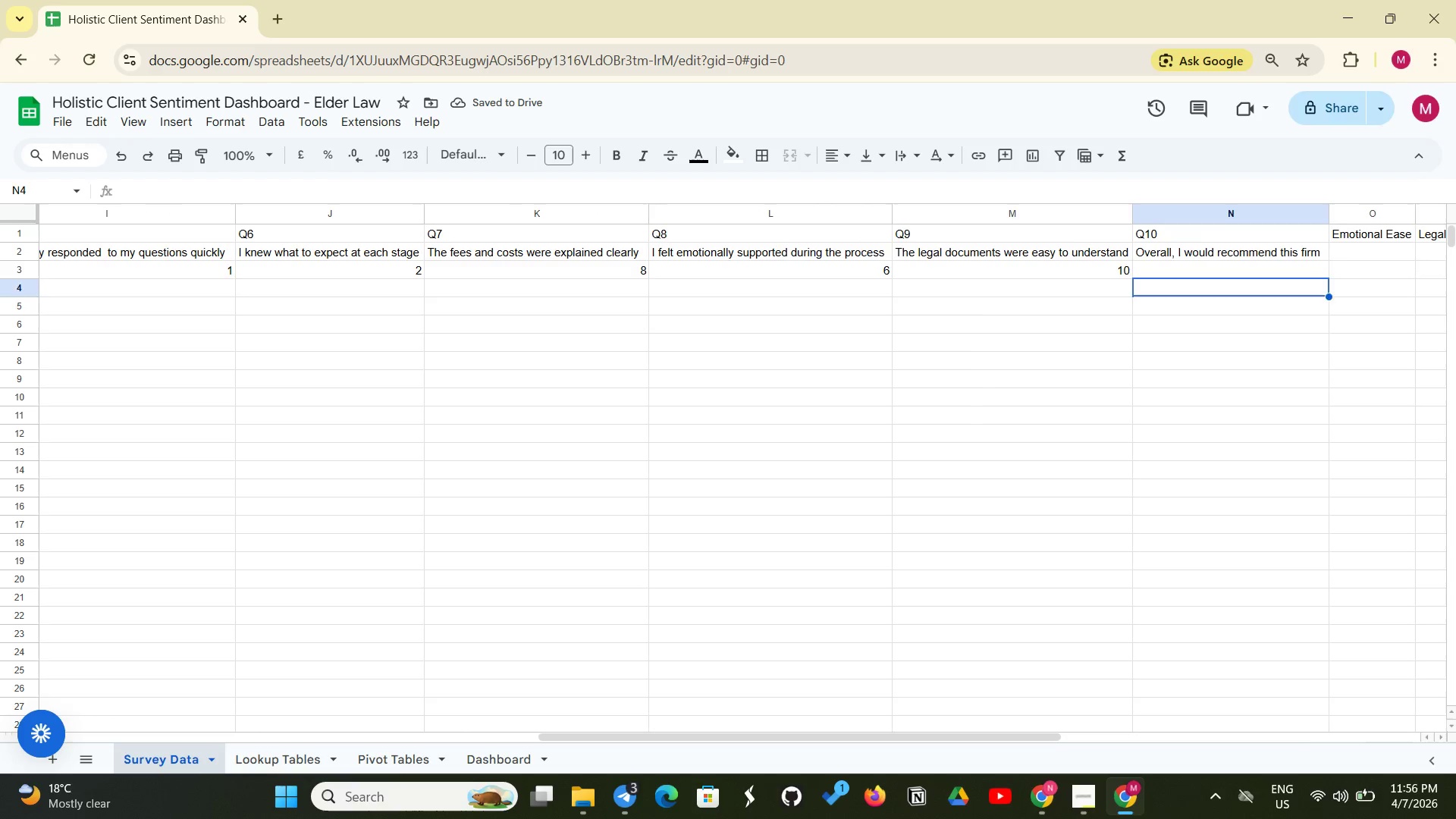 
key(Control+V)
 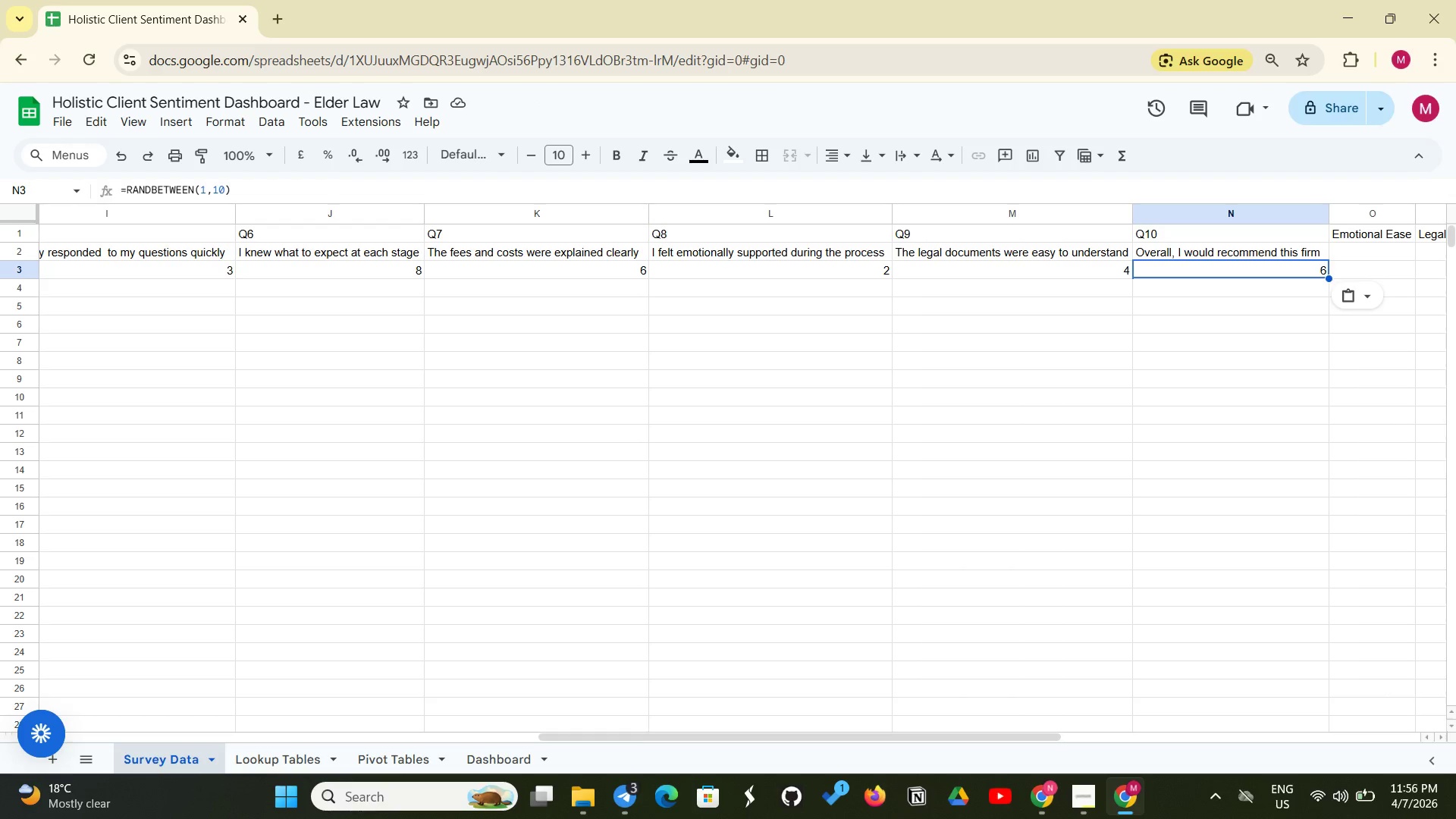 
wait(10.34)
 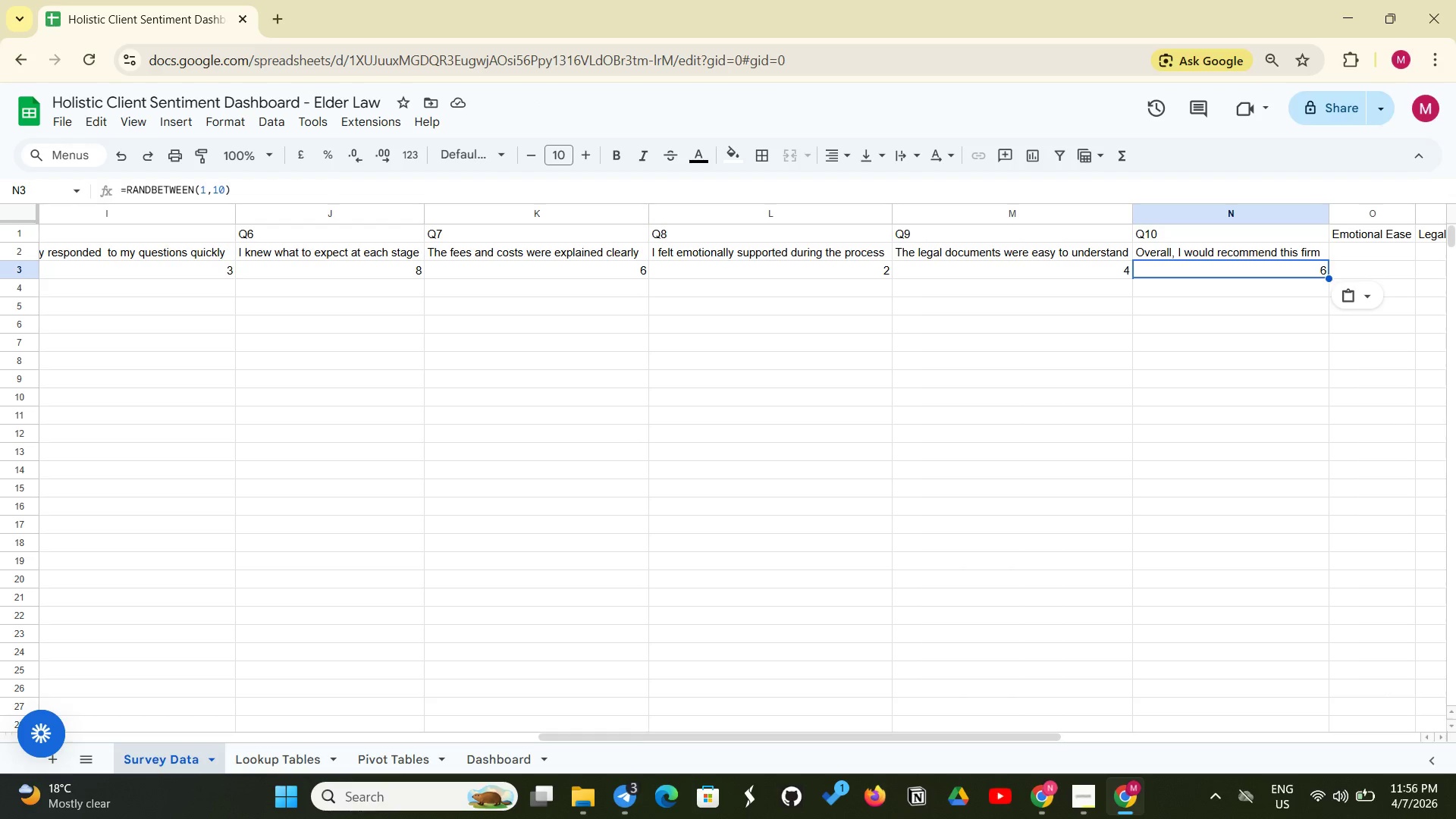 
scroll: coordinate [357, 374], scroll_direction: up, amount: 4.0
 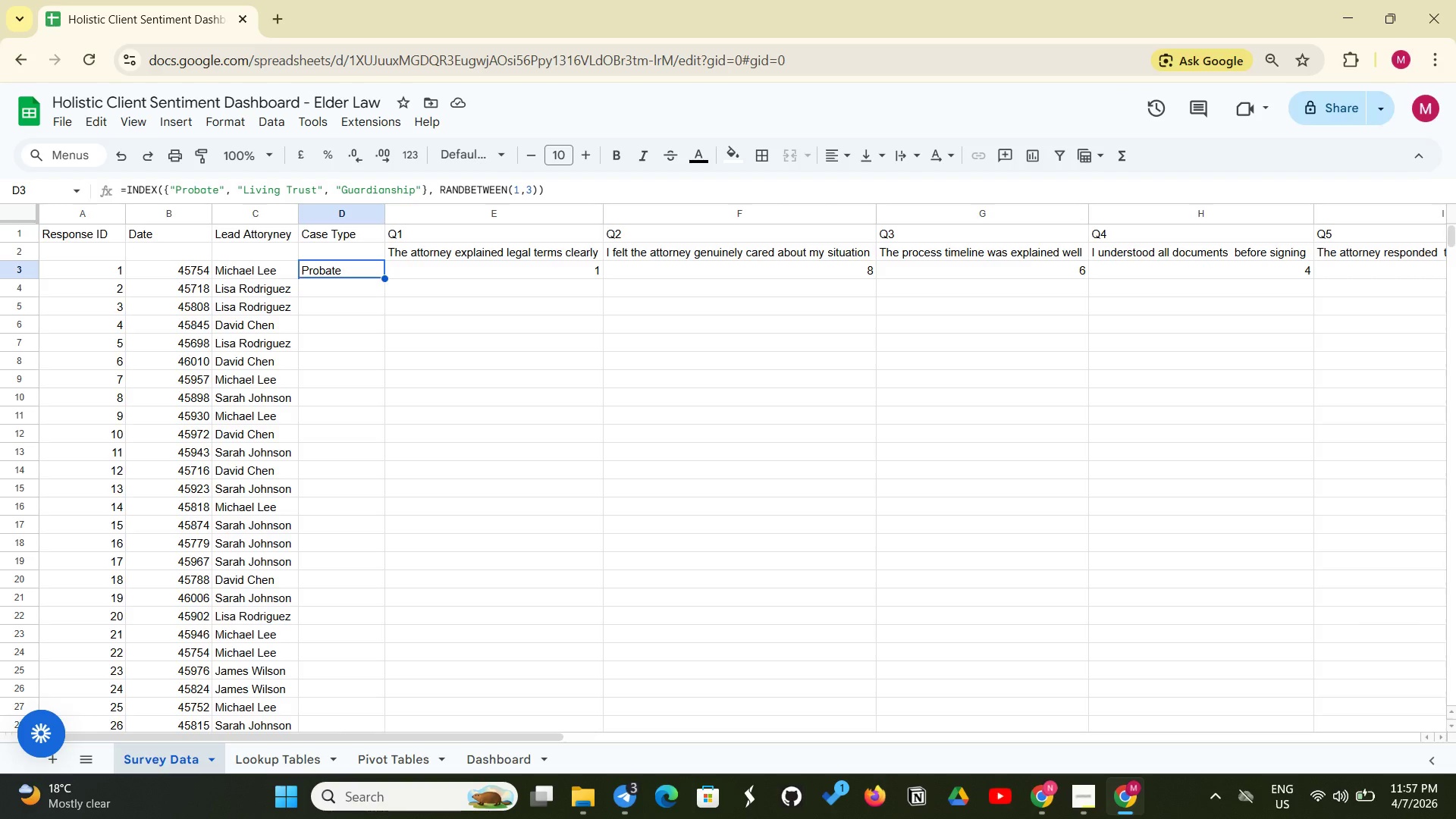 
wait(6.58)
 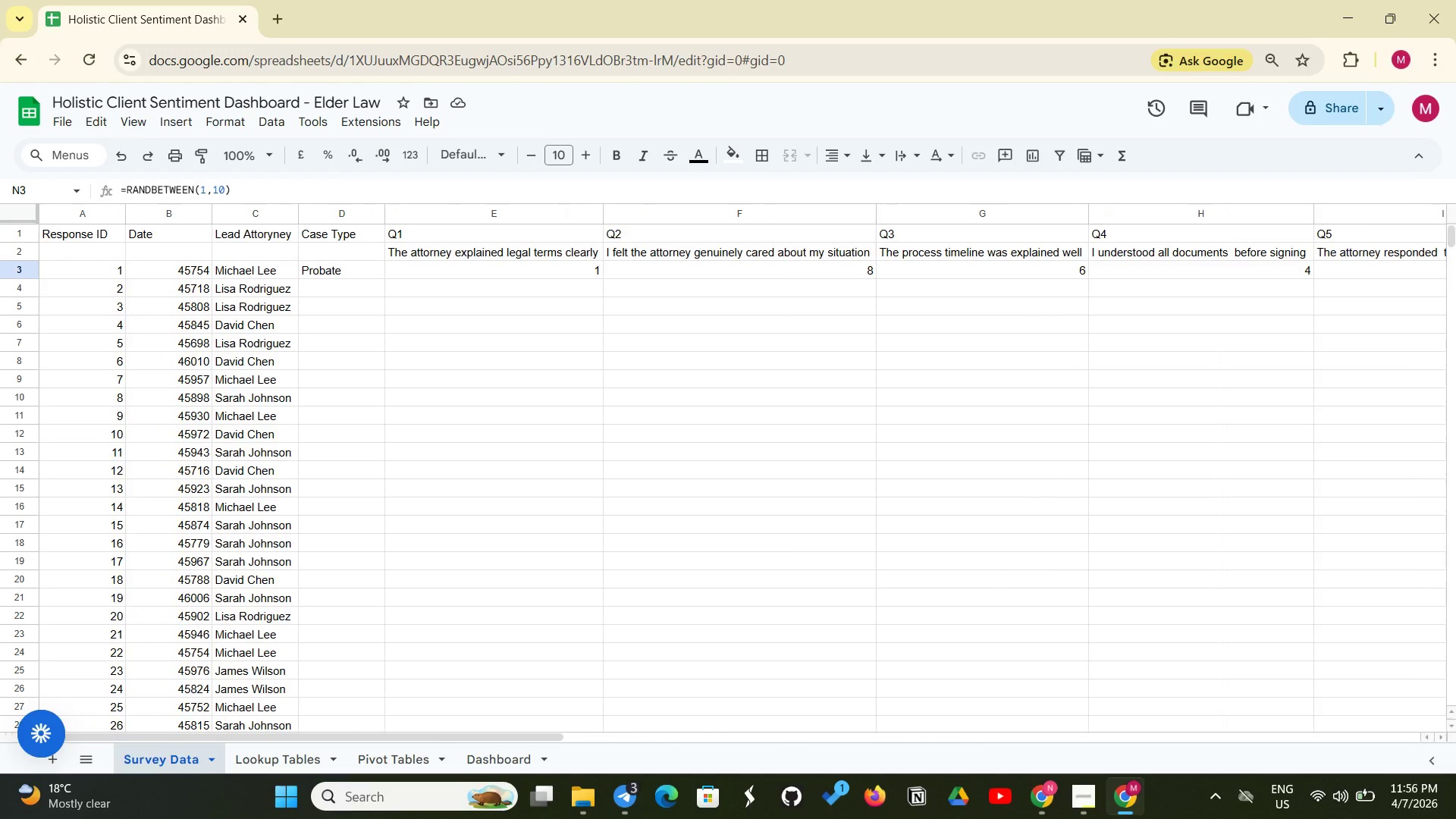 
left_click([350, 272])
 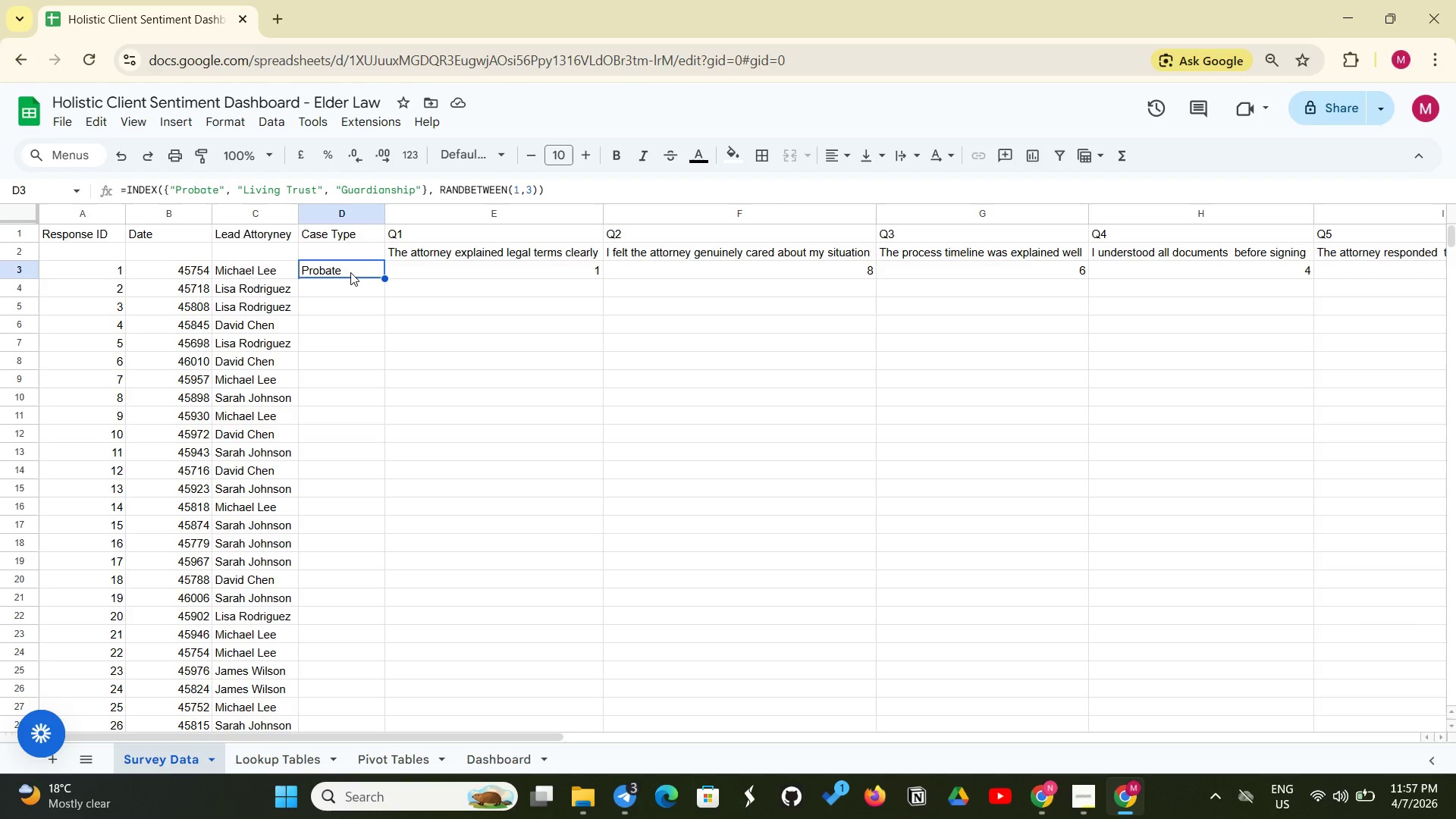 
triple_click([350, 272])
 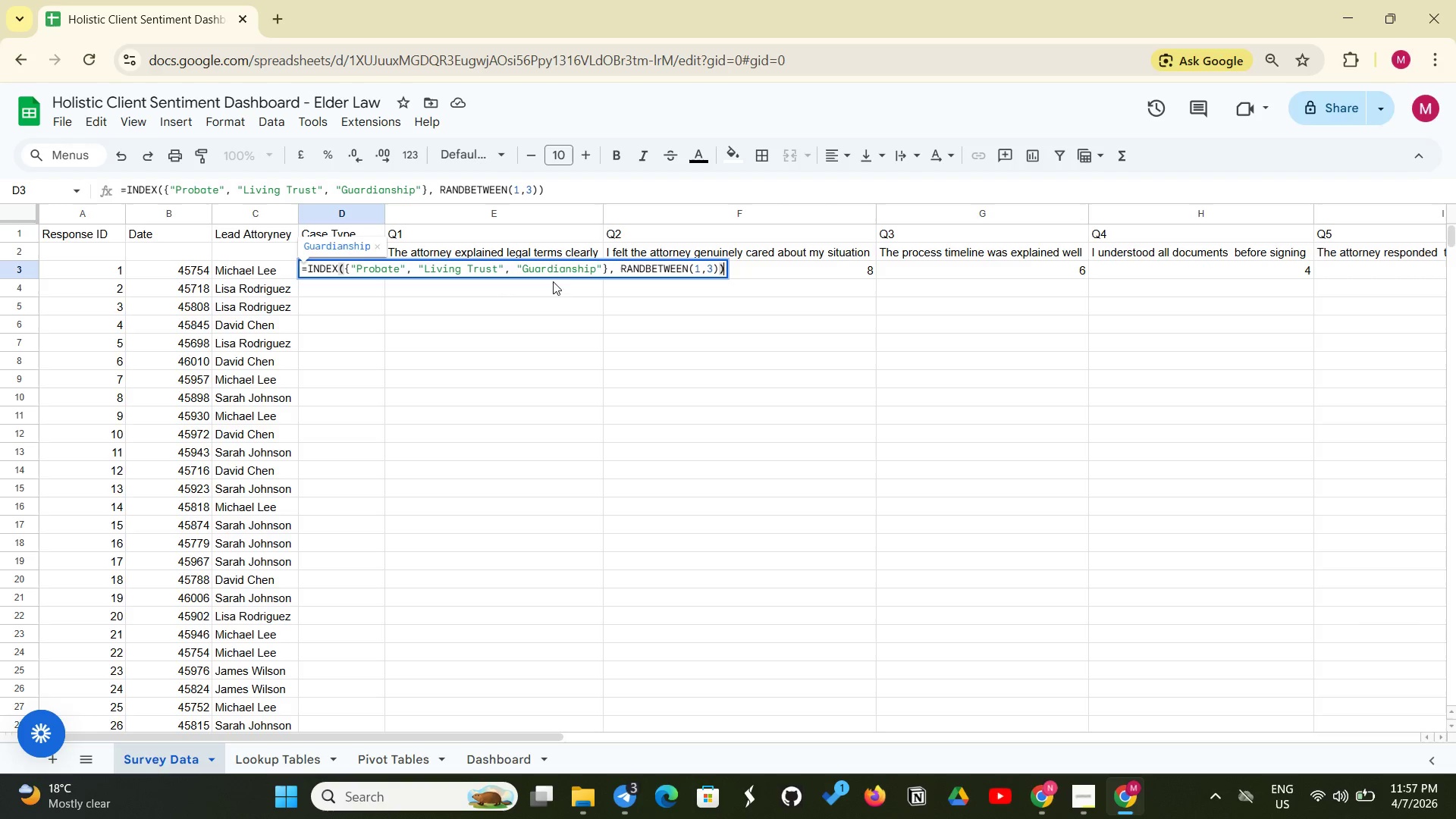 
wait(10.56)
 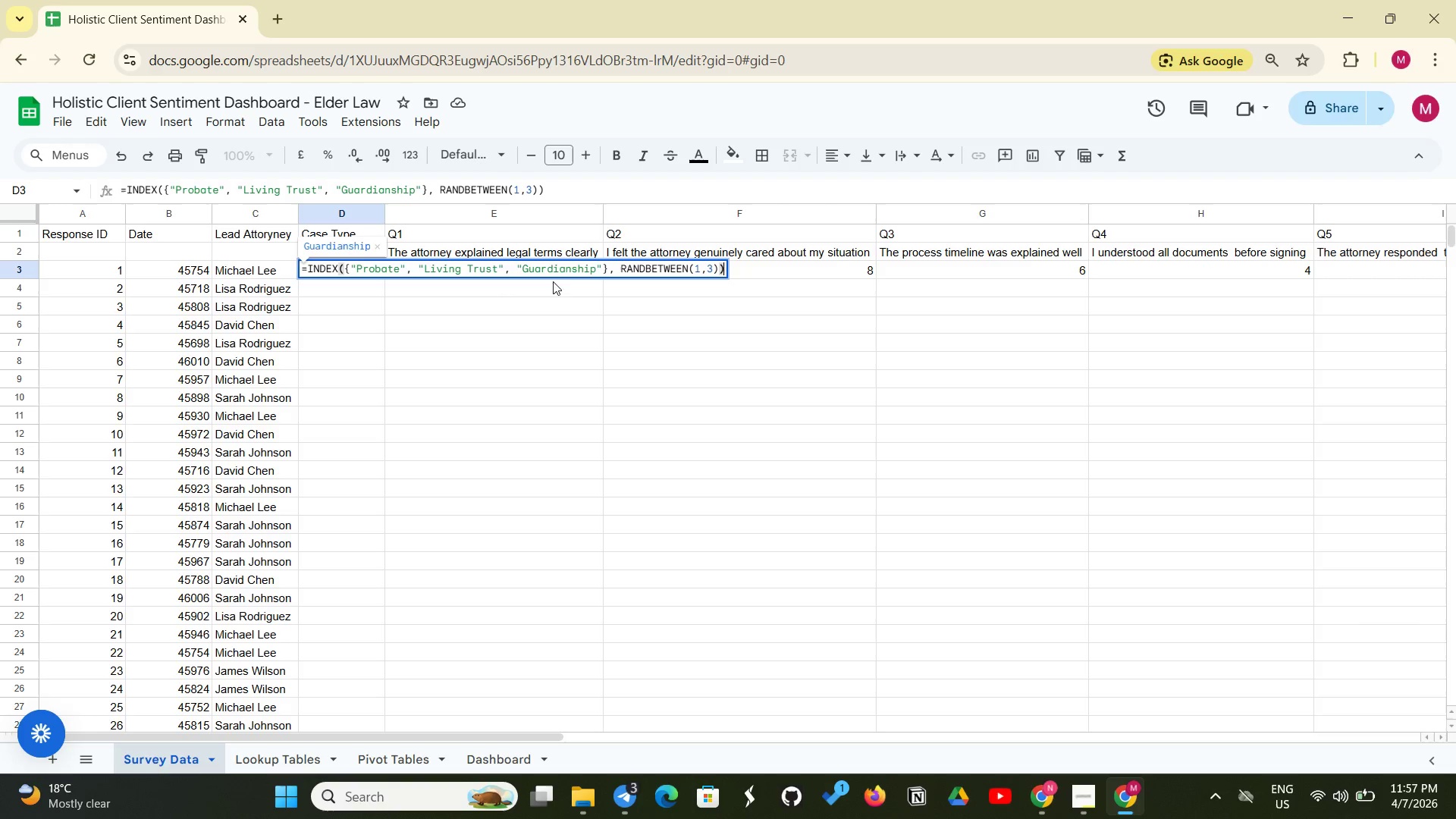 
key(Enter)
 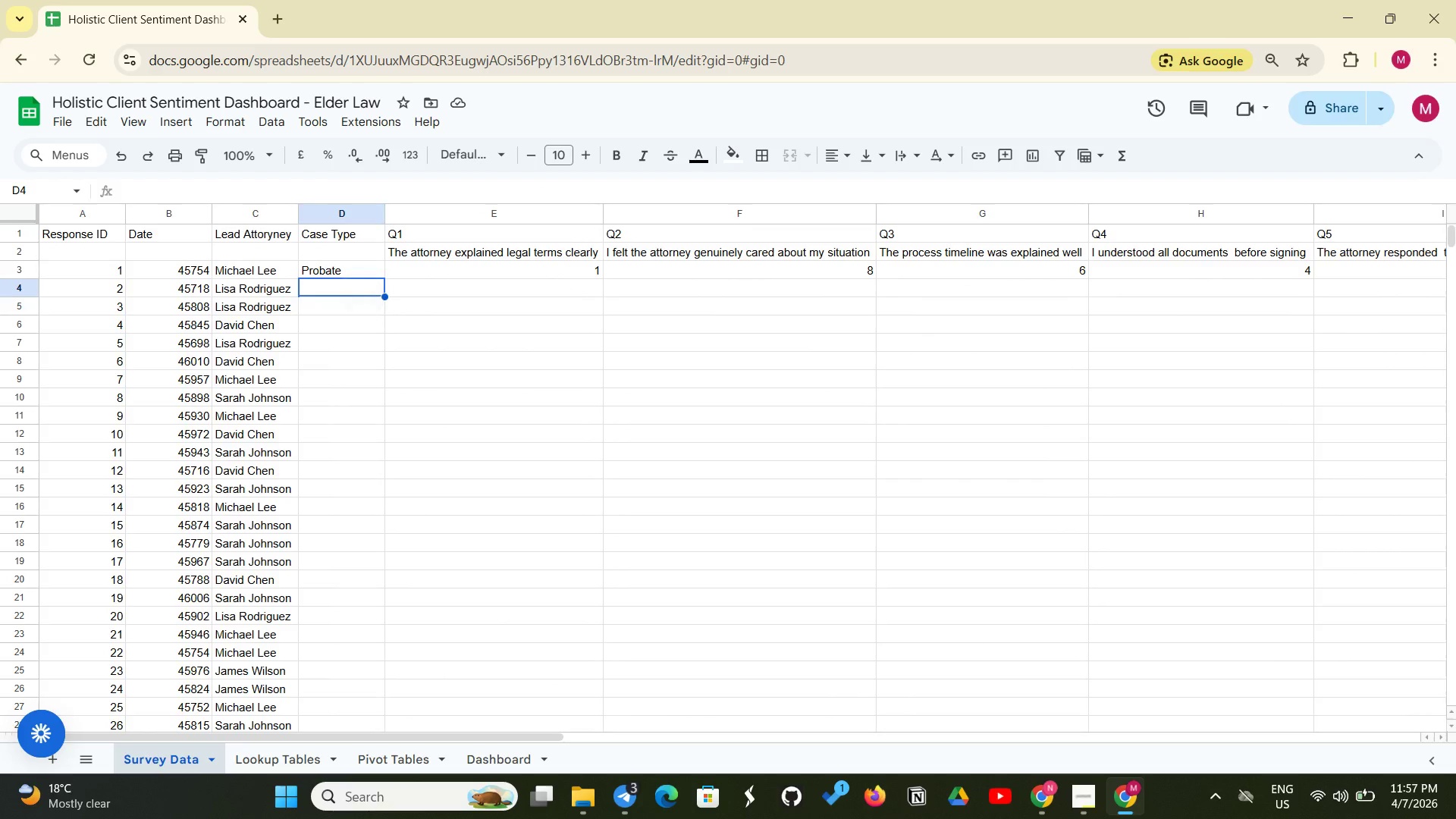 
wait(6.75)
 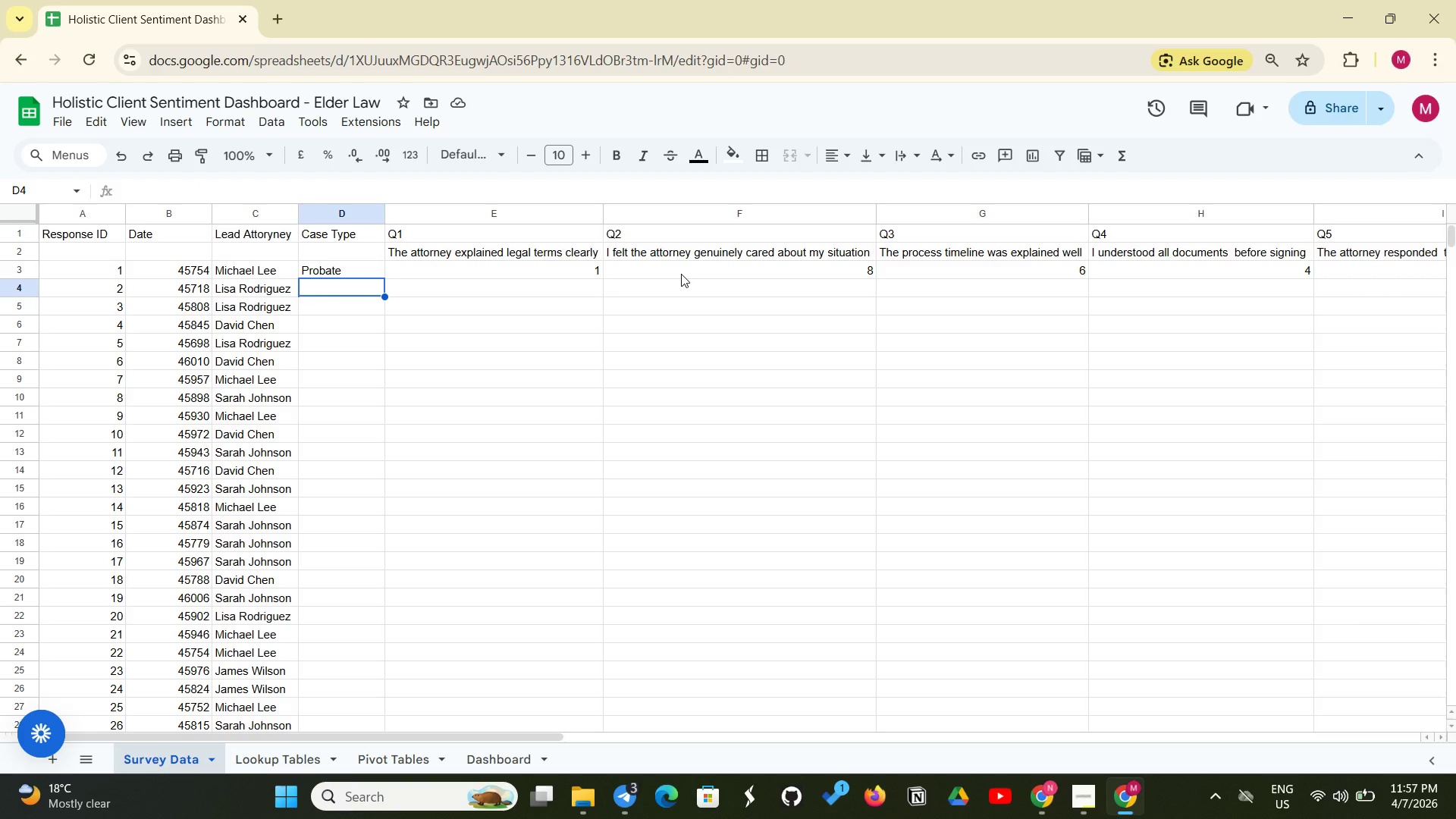 
key(Control+V)
 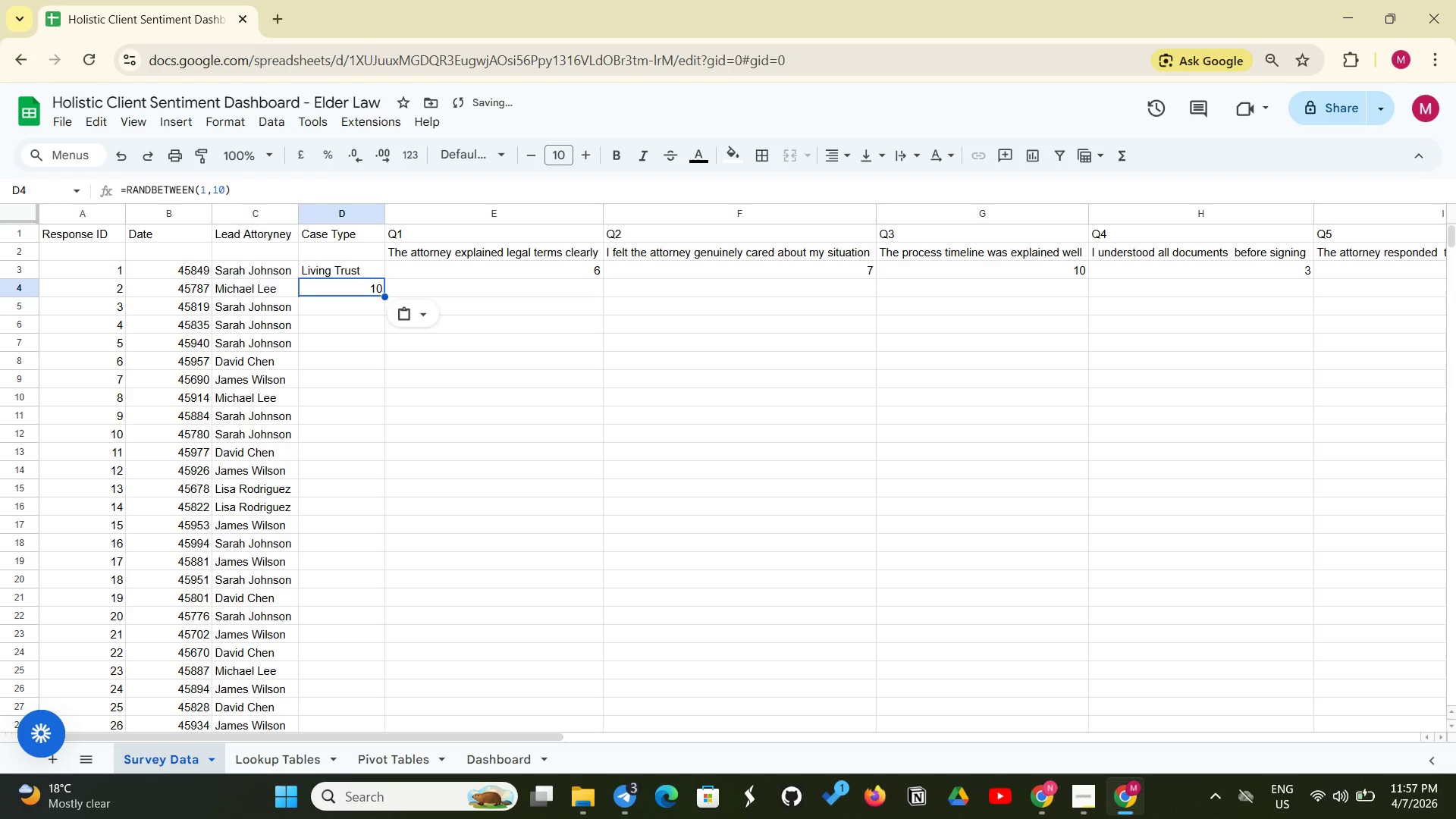 
key(Backspace)
 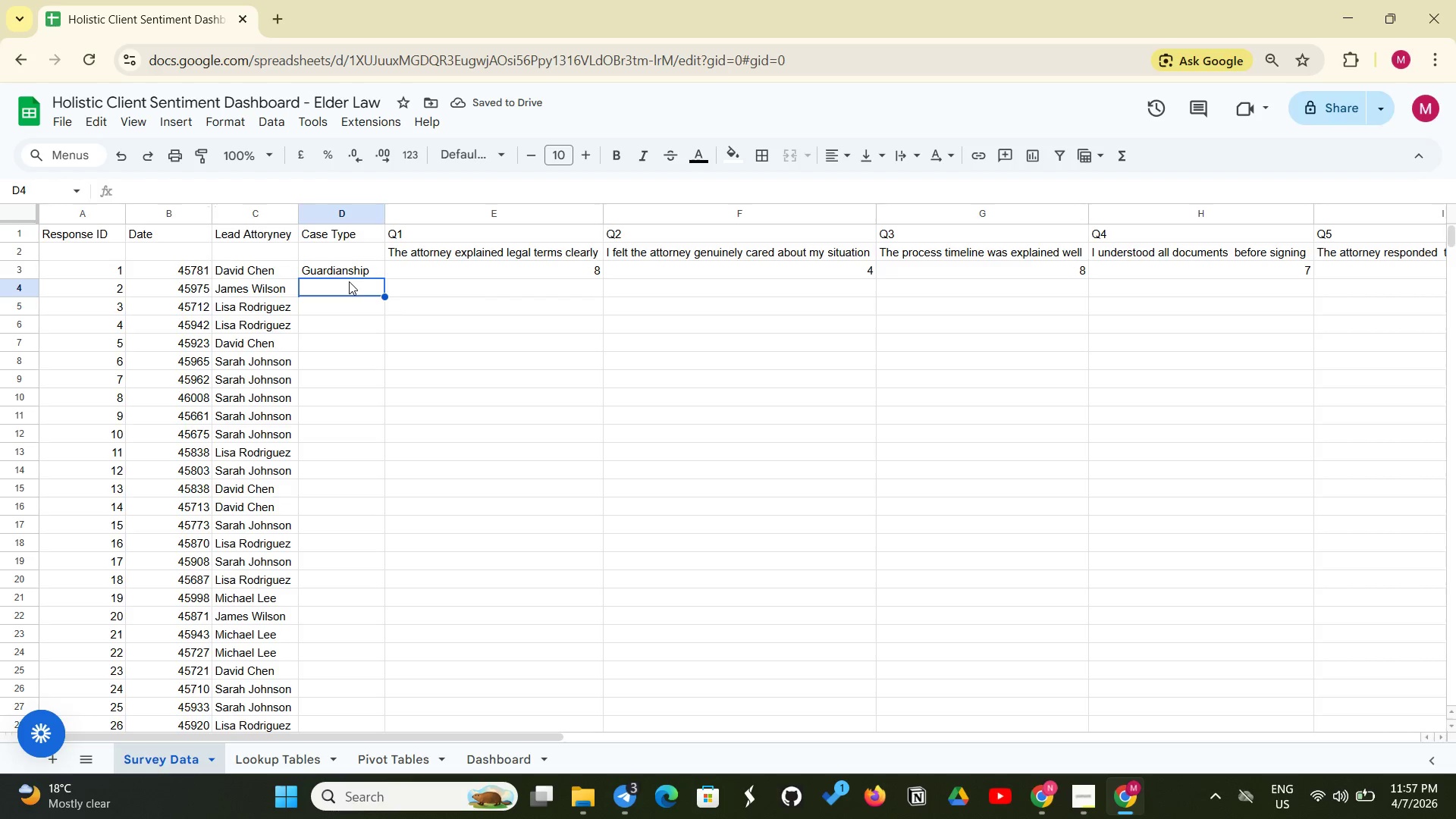 
left_click([357, 268])
 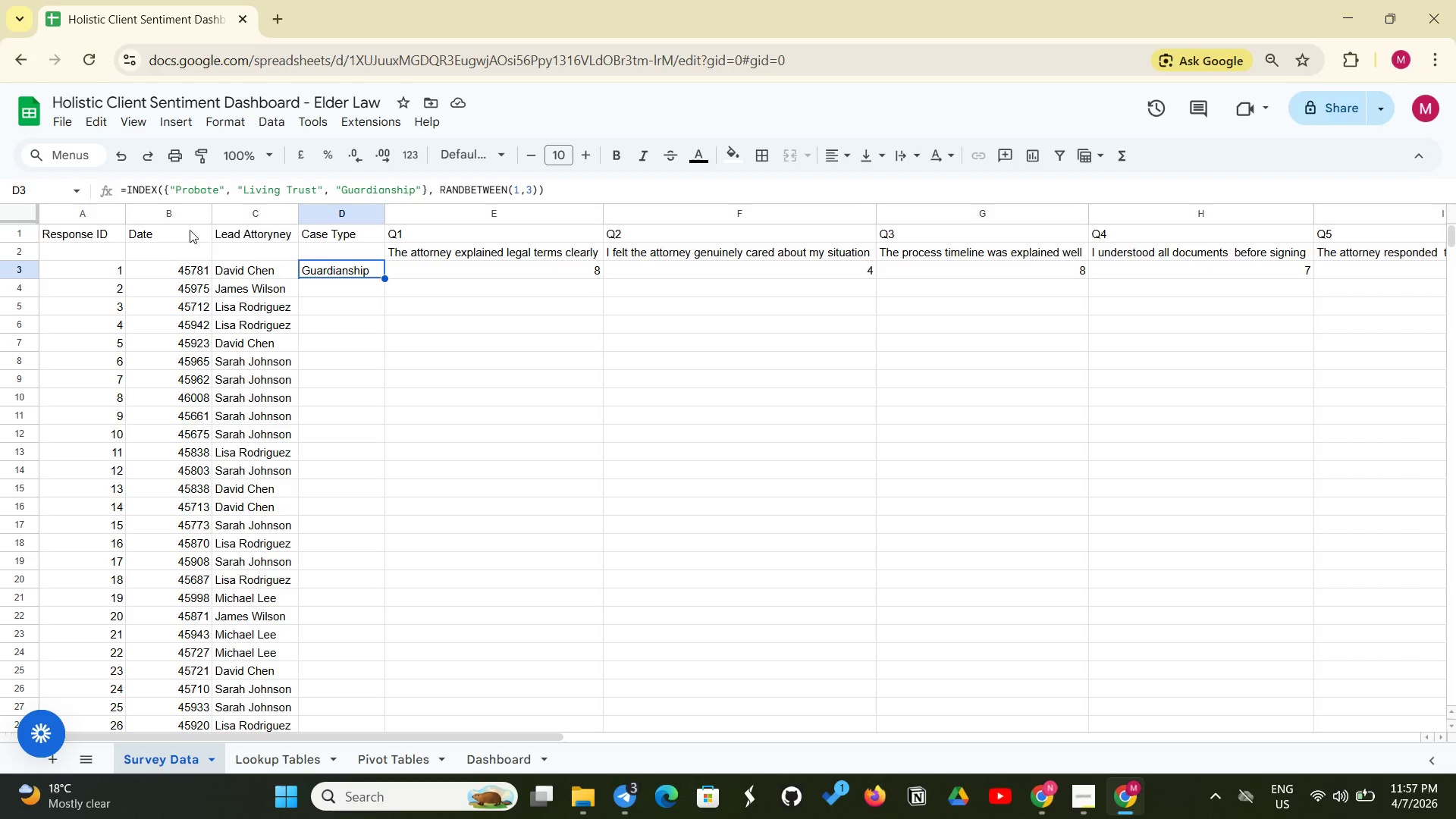 
left_click_drag(start_coordinate=[117, 190], to_coordinate=[141, 186])
 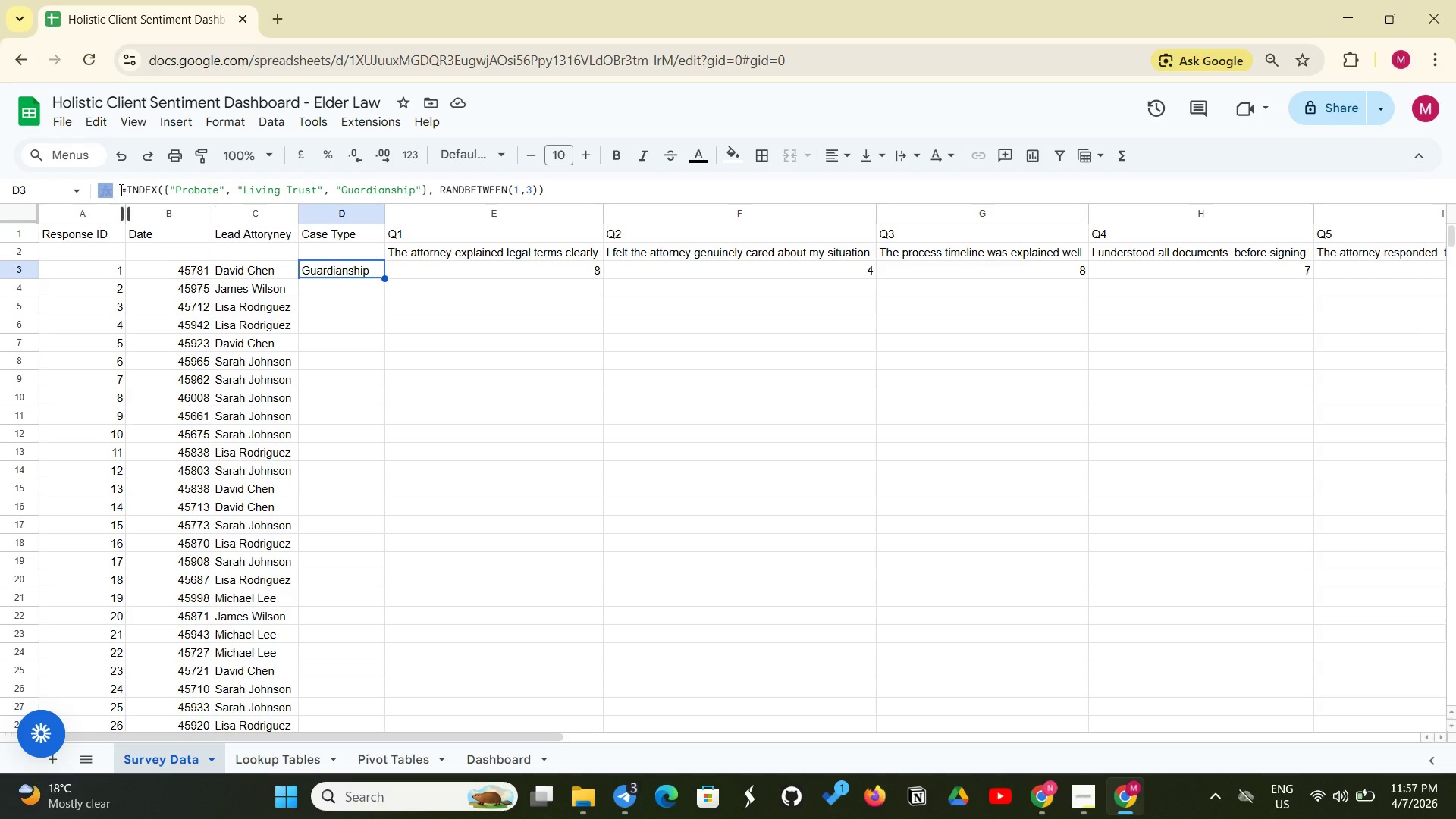 
left_click_drag(start_coordinate=[120, 190], to_coordinate=[591, 190])
 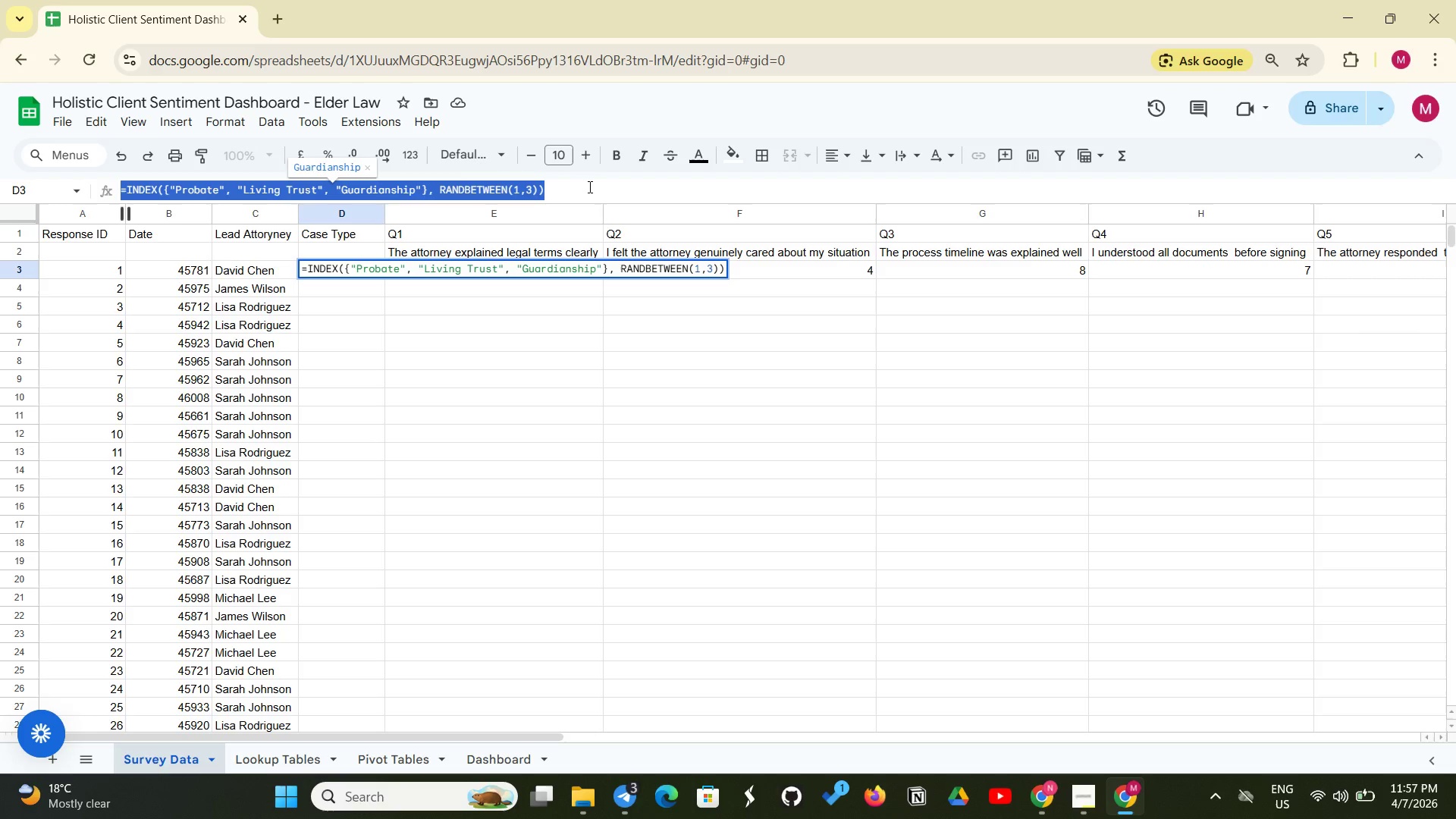 
key(Control+C)
 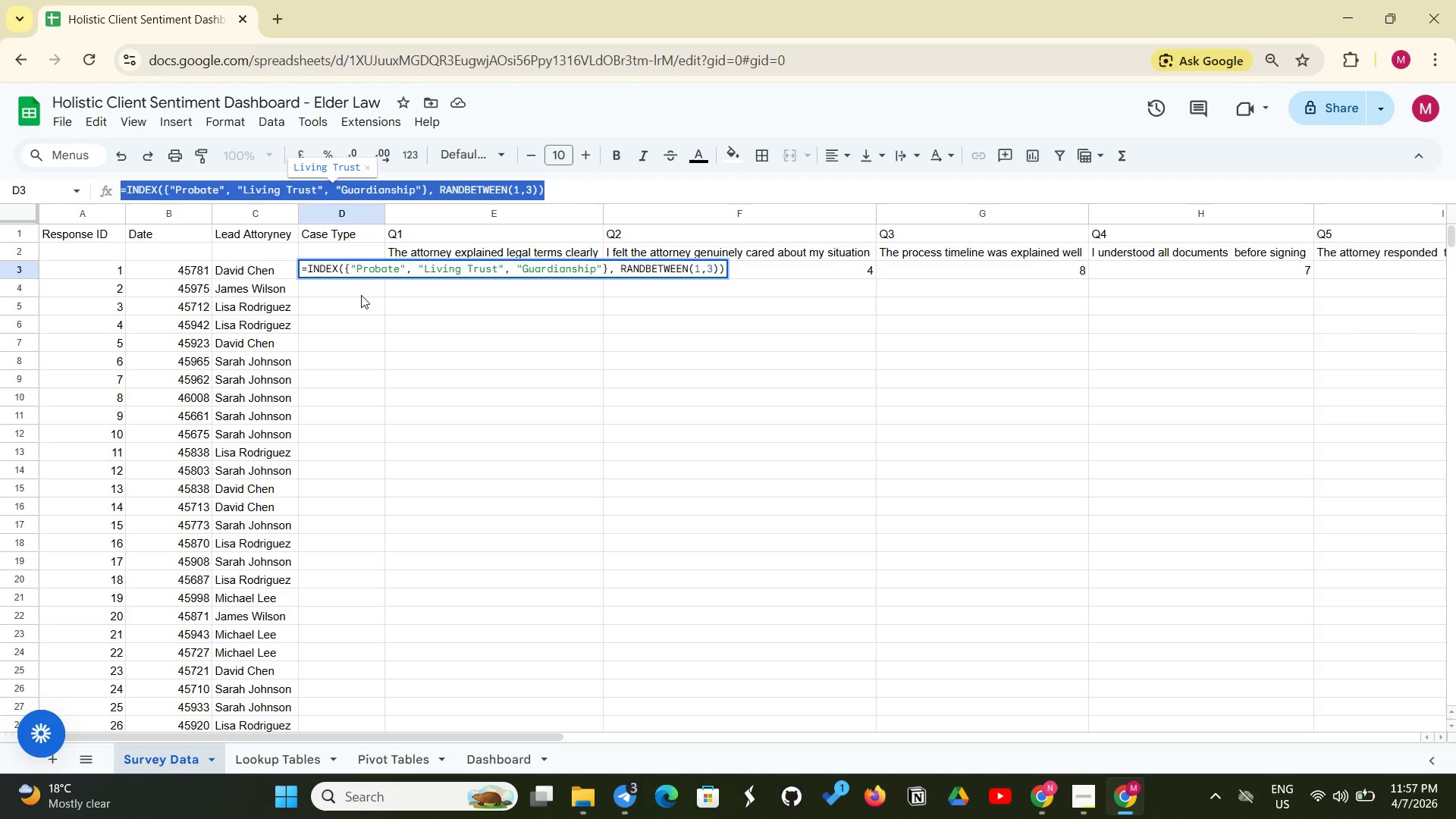 
left_click([361, 294])
 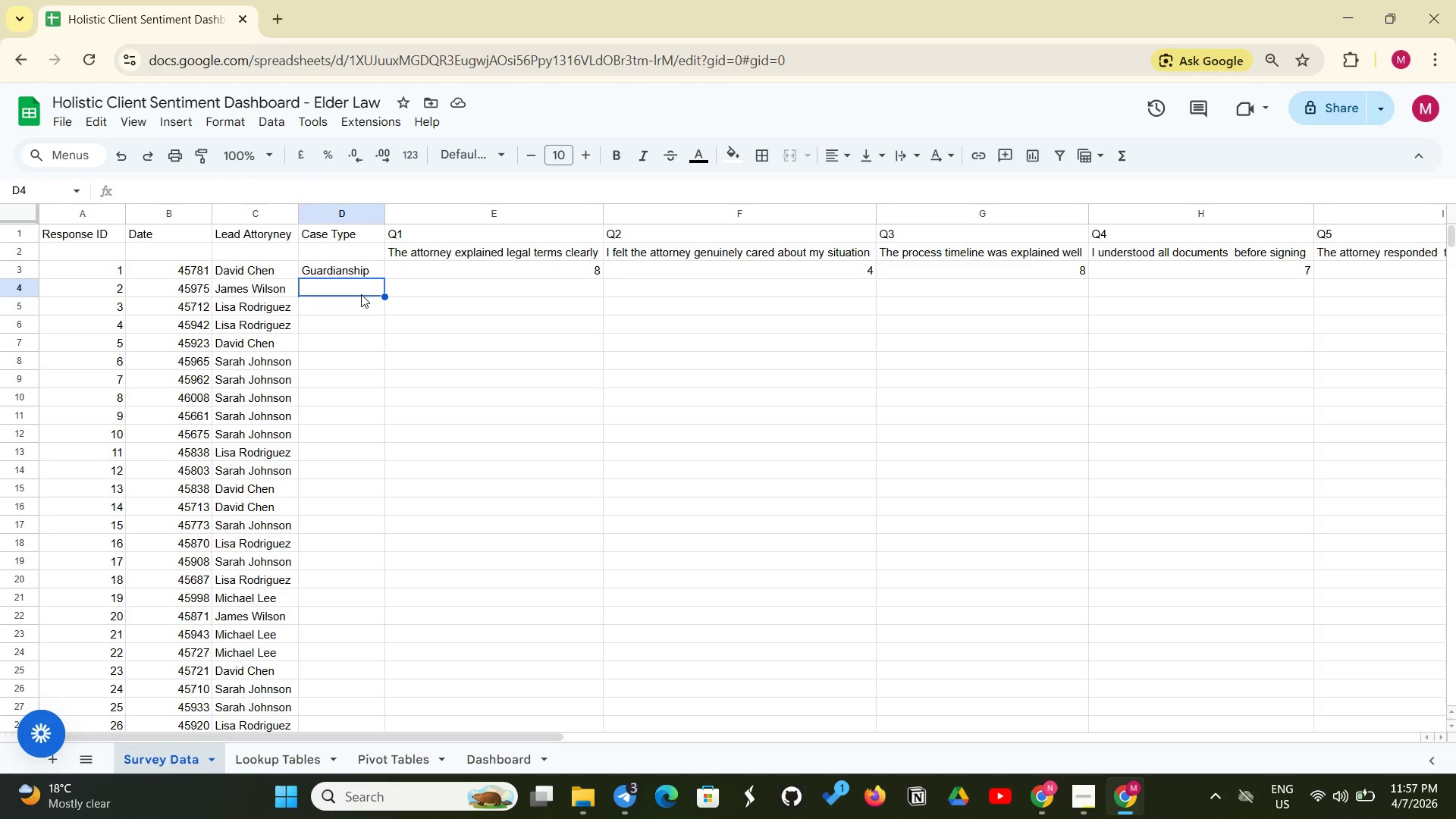 
key(Control+V)
 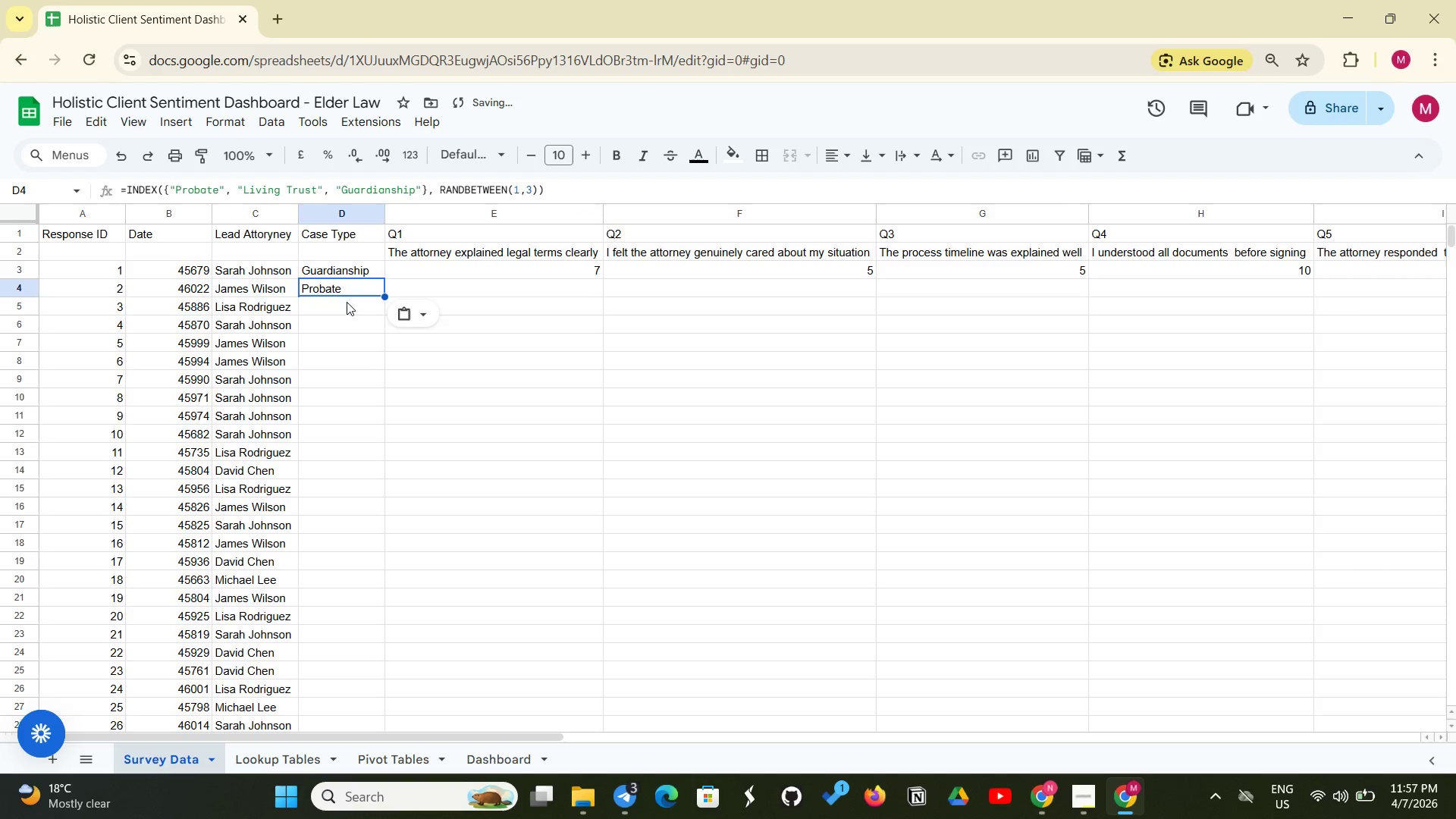 
left_click([346, 302])
 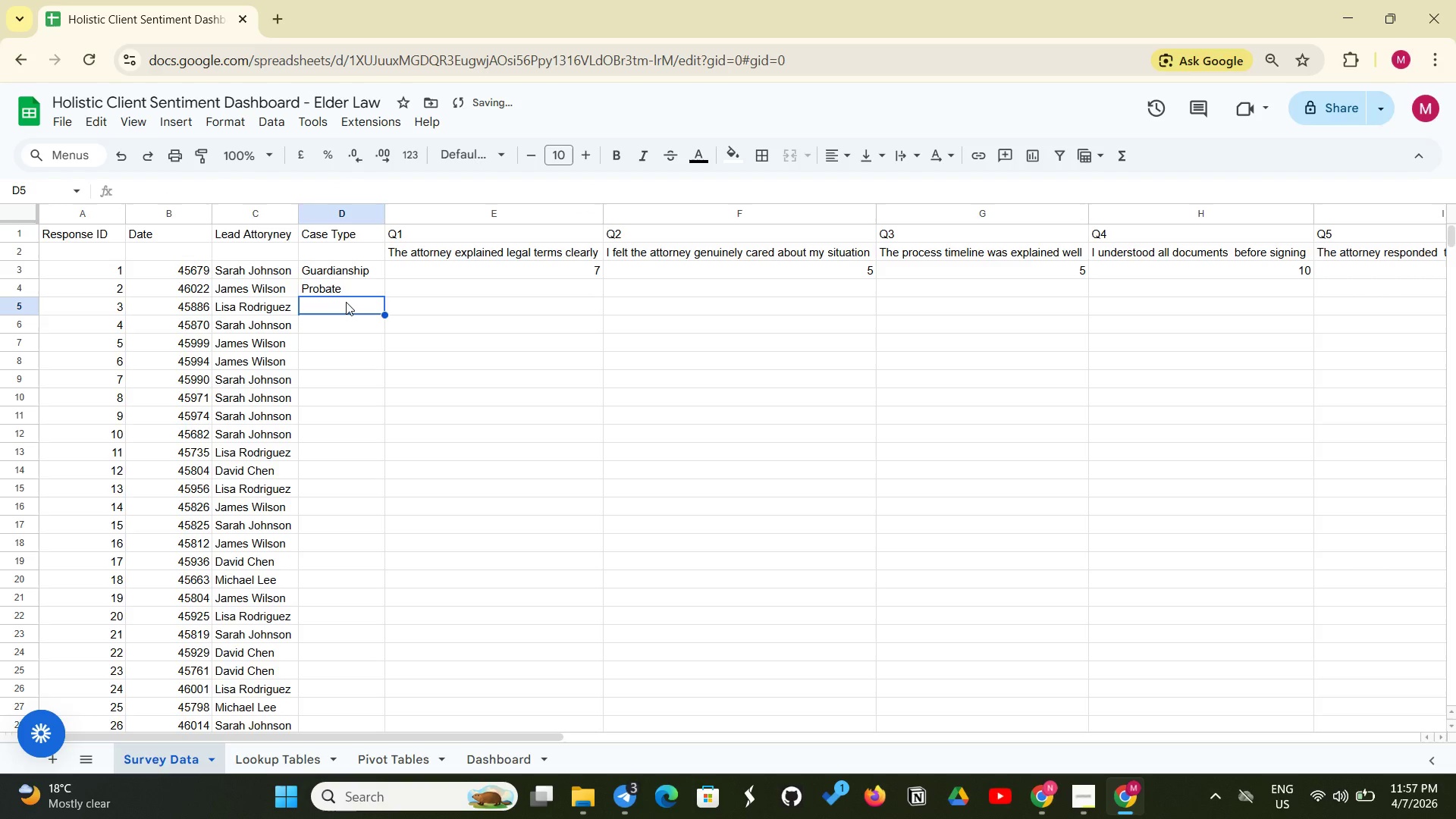 
key(Control+C)
 